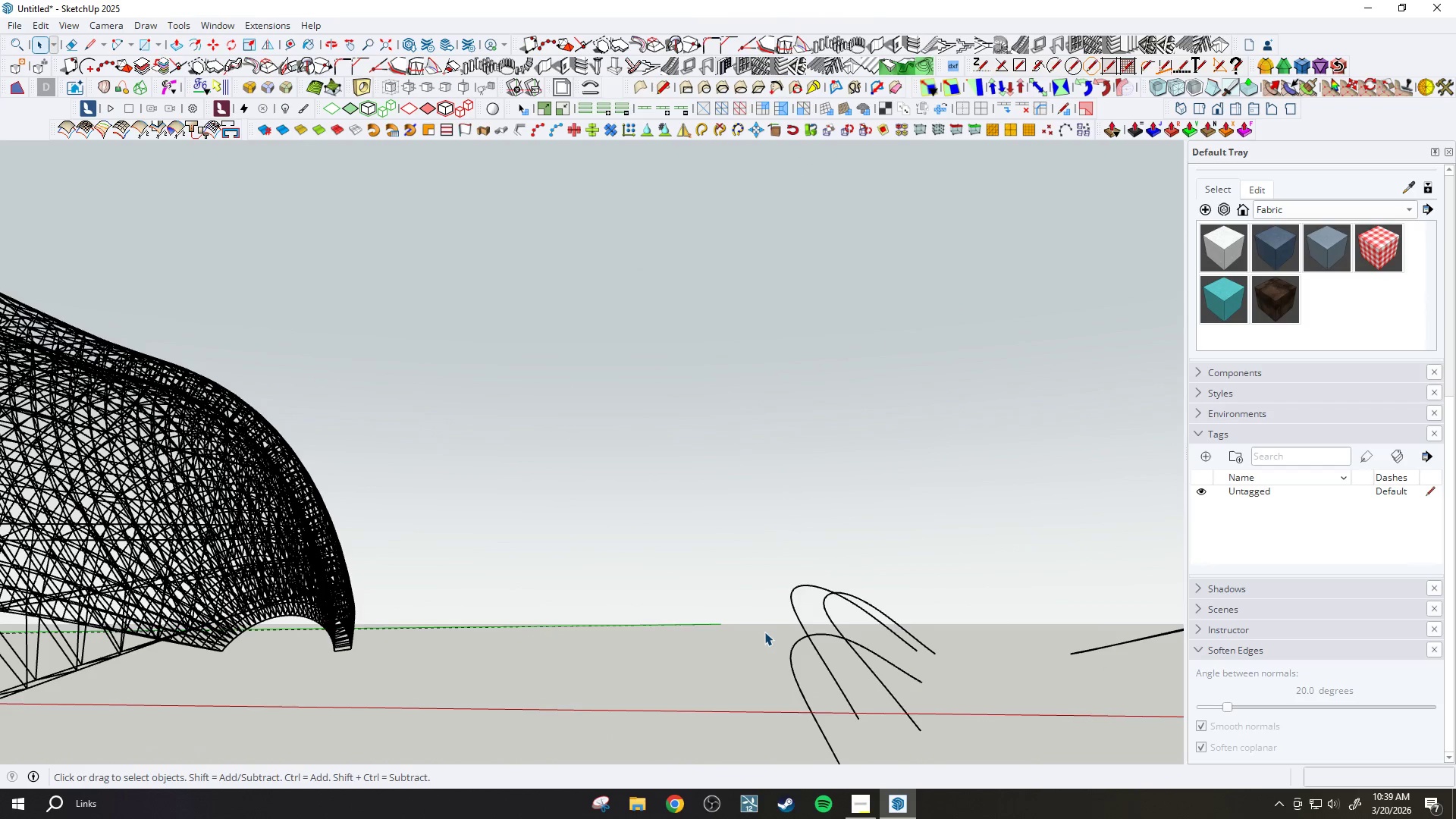 
left_click([714, 615])
 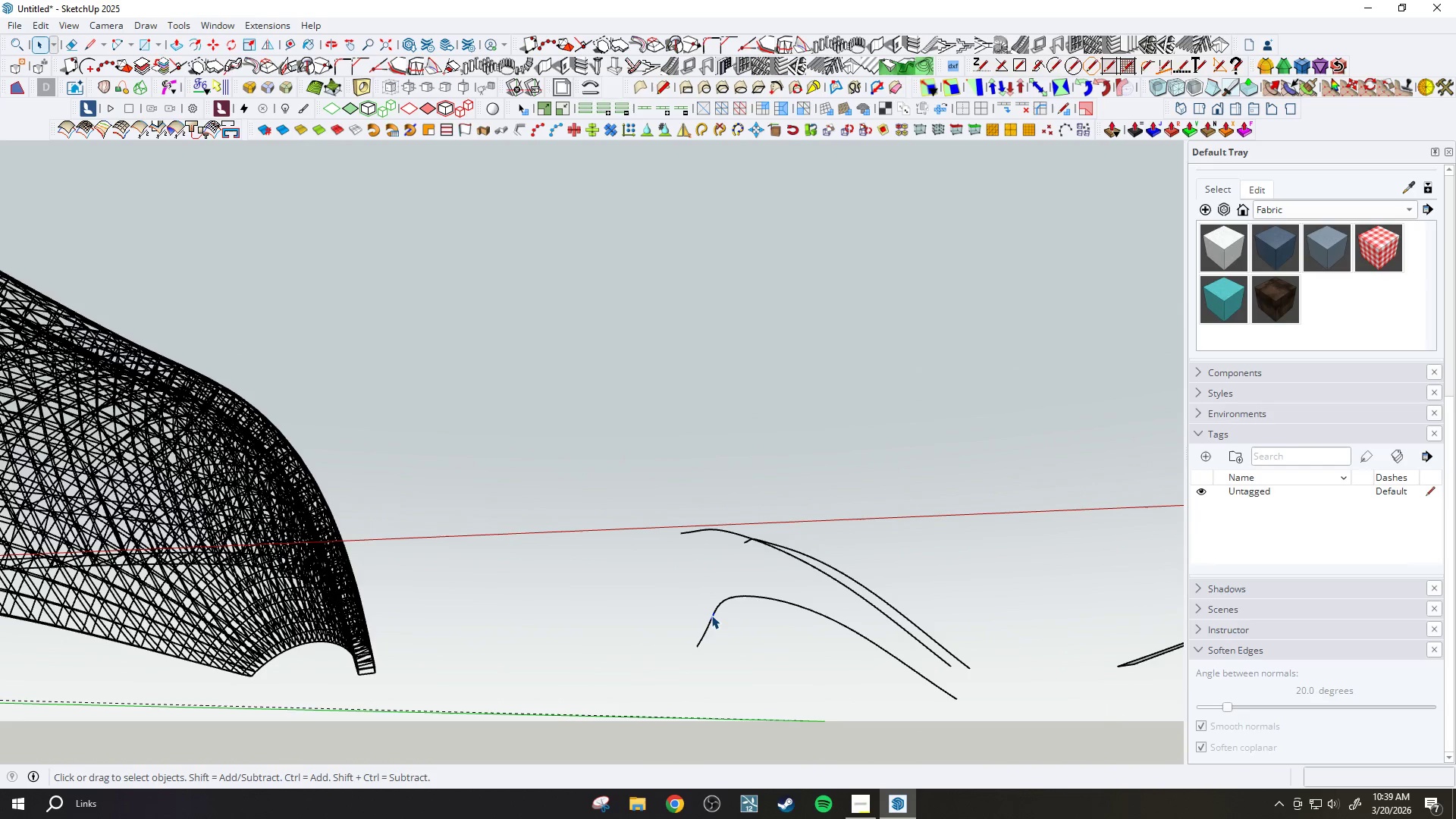 
triple_click([711, 615])
 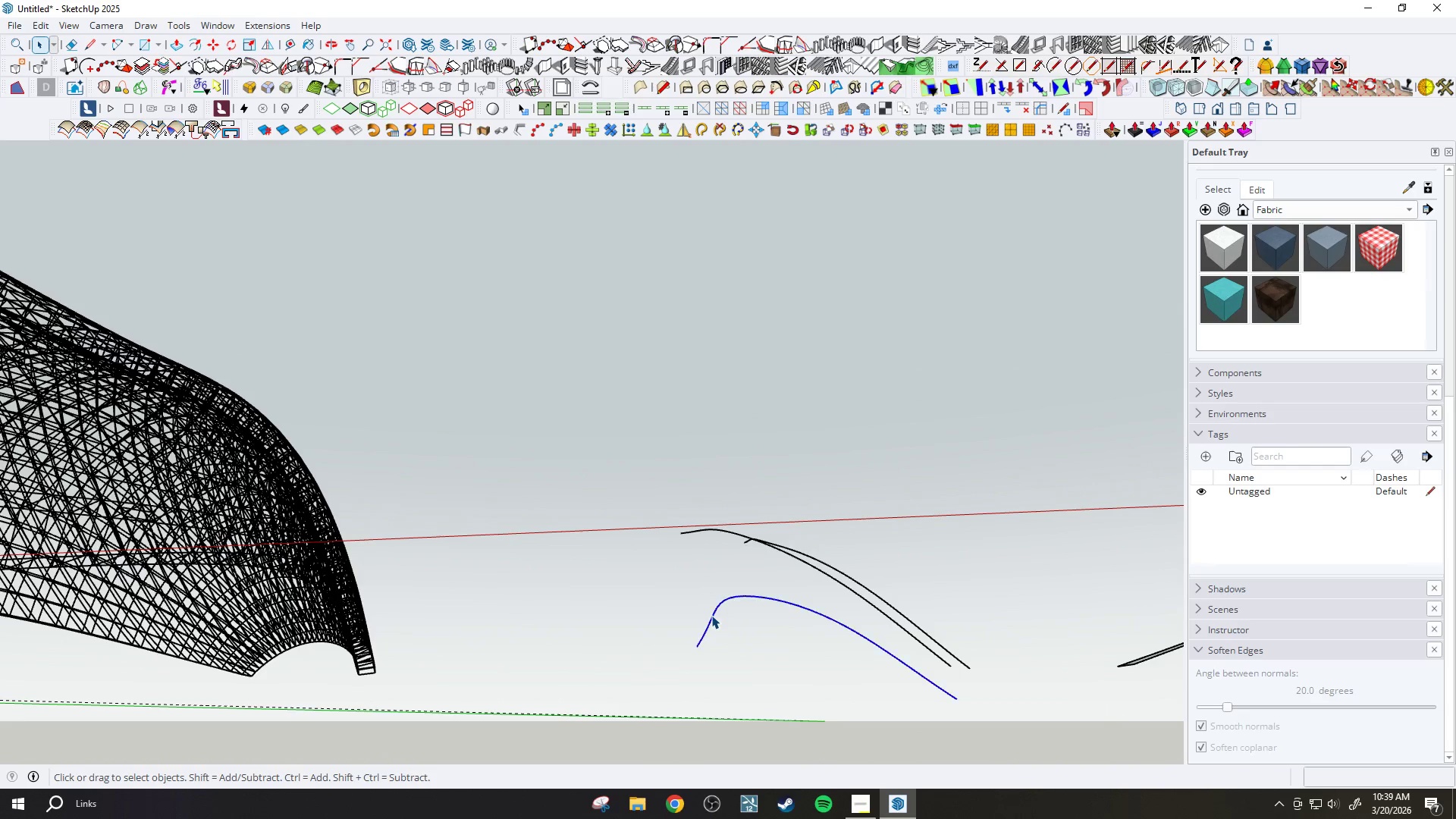 
triple_click([711, 615])
 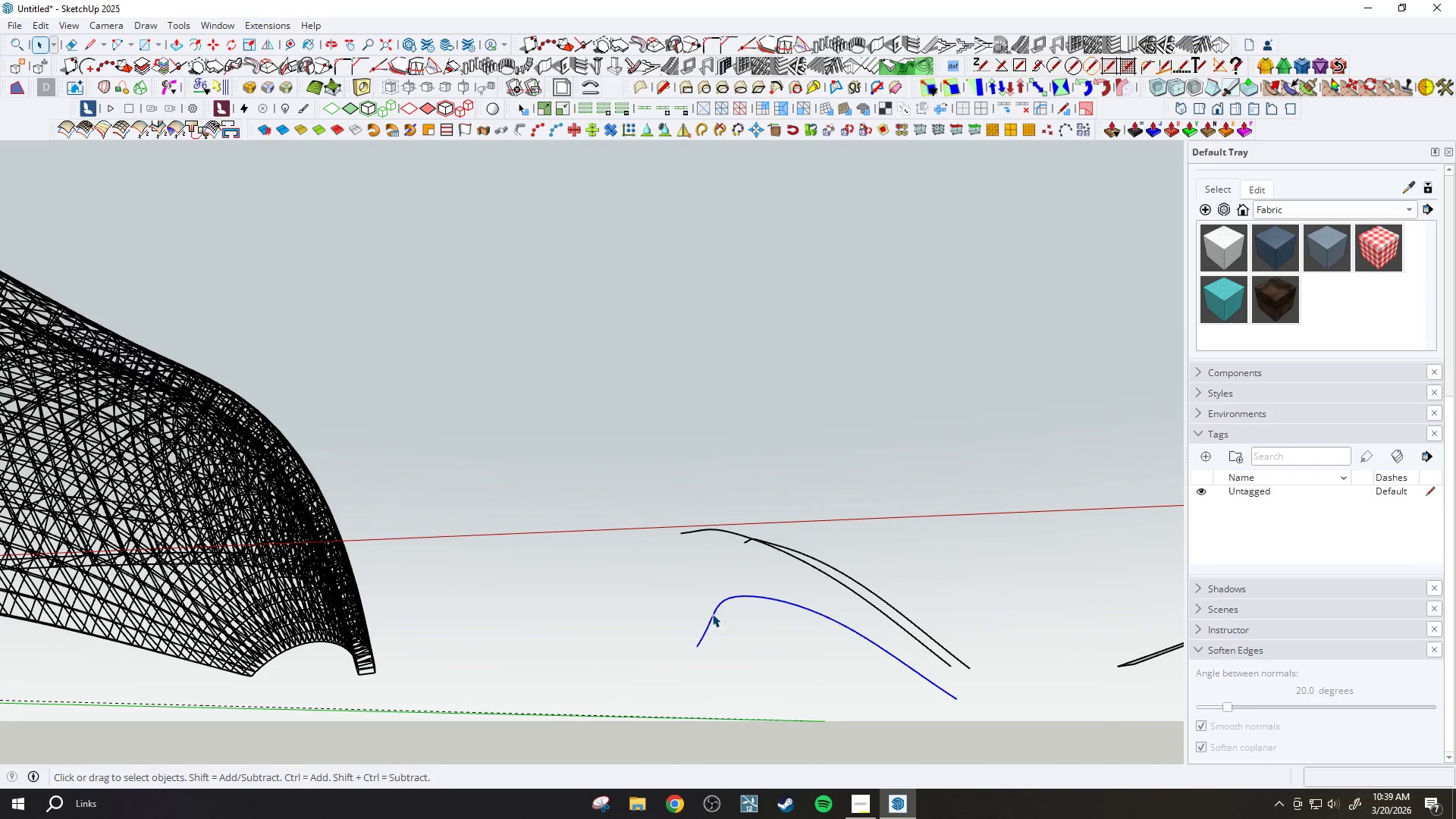 
key(Control+ControlLeft)
 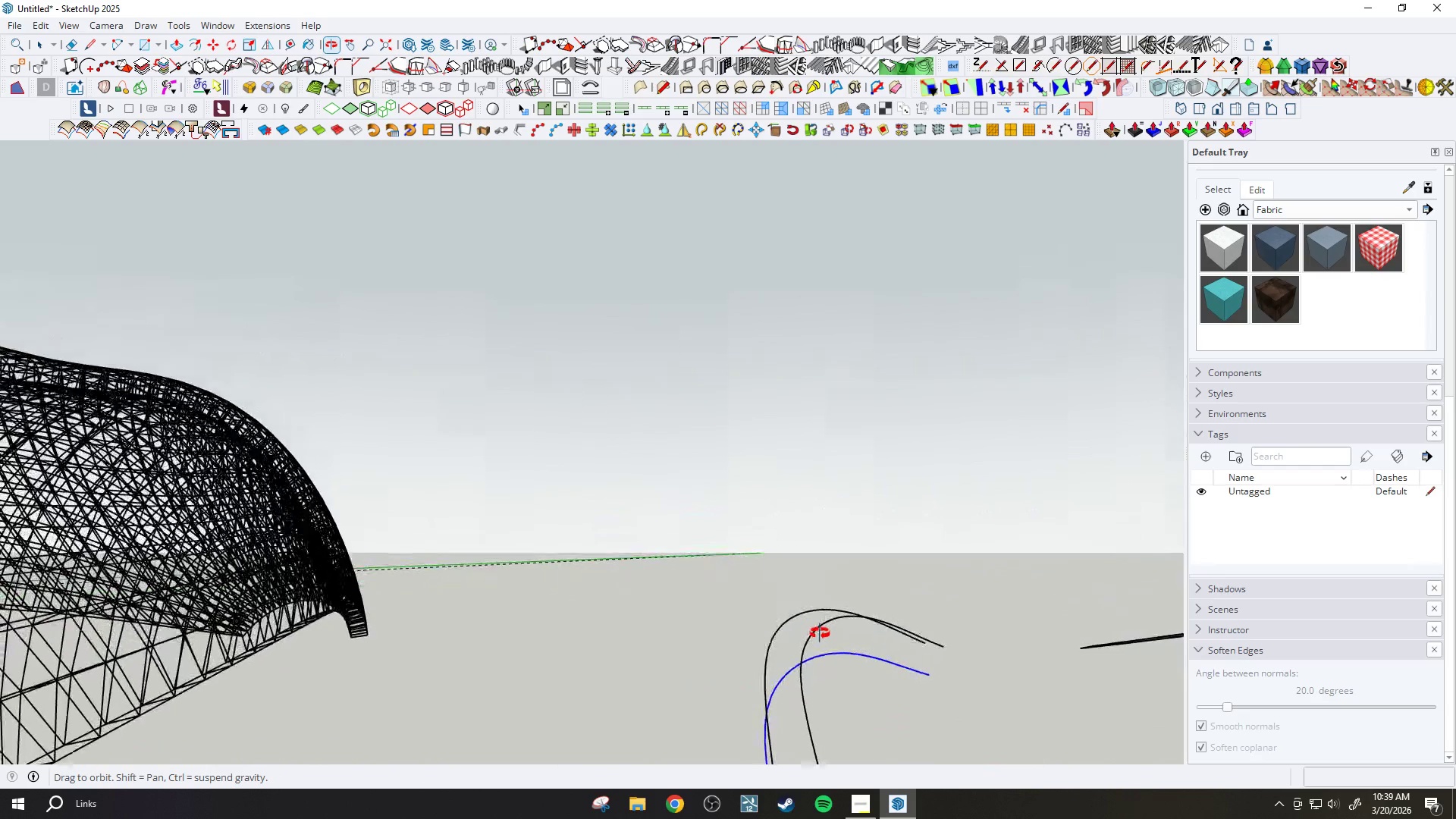 
hold_key(key=ControlLeft, duration=1.52)
double_click([811, 613])
 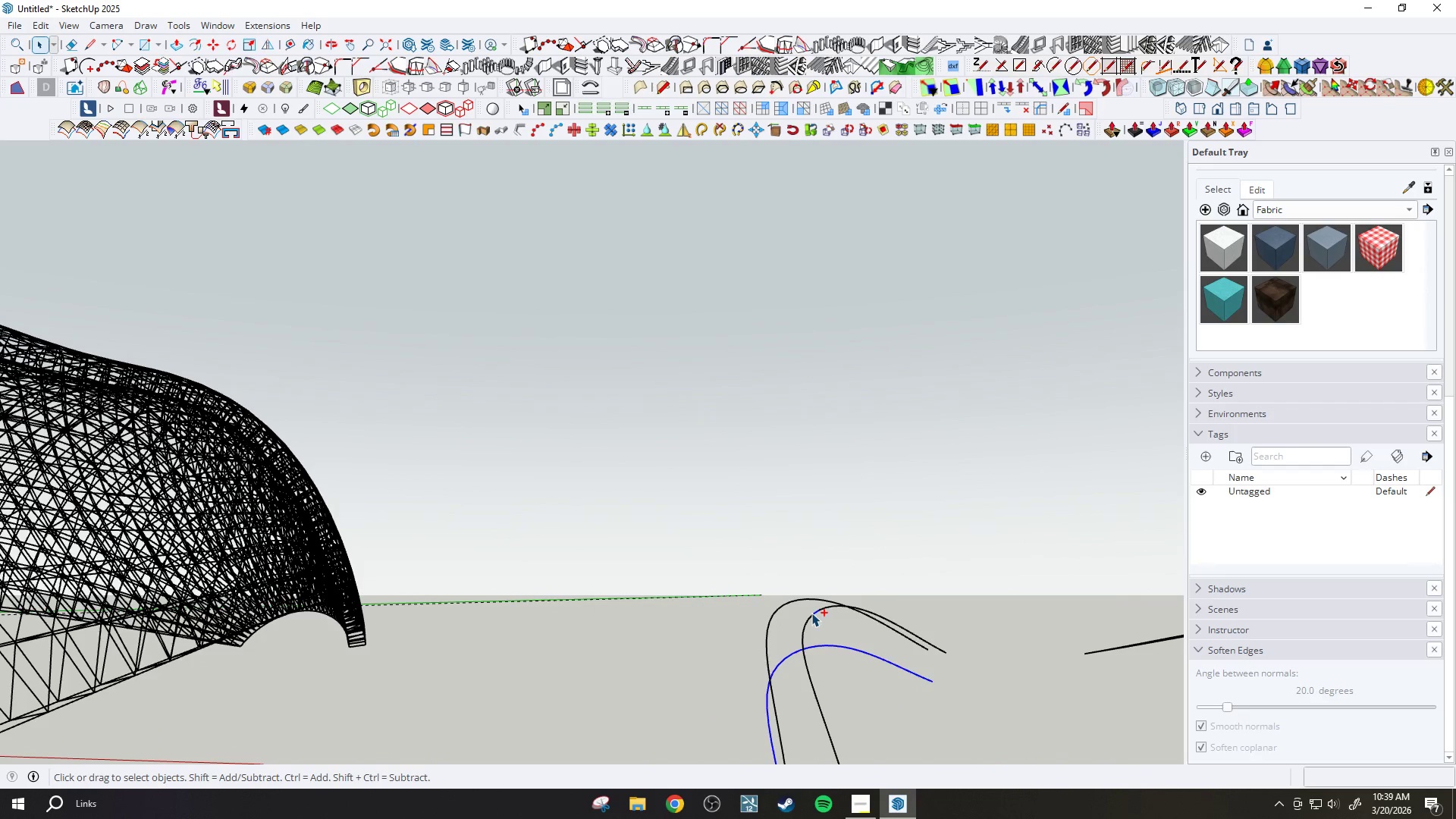 
left_click([811, 613])
 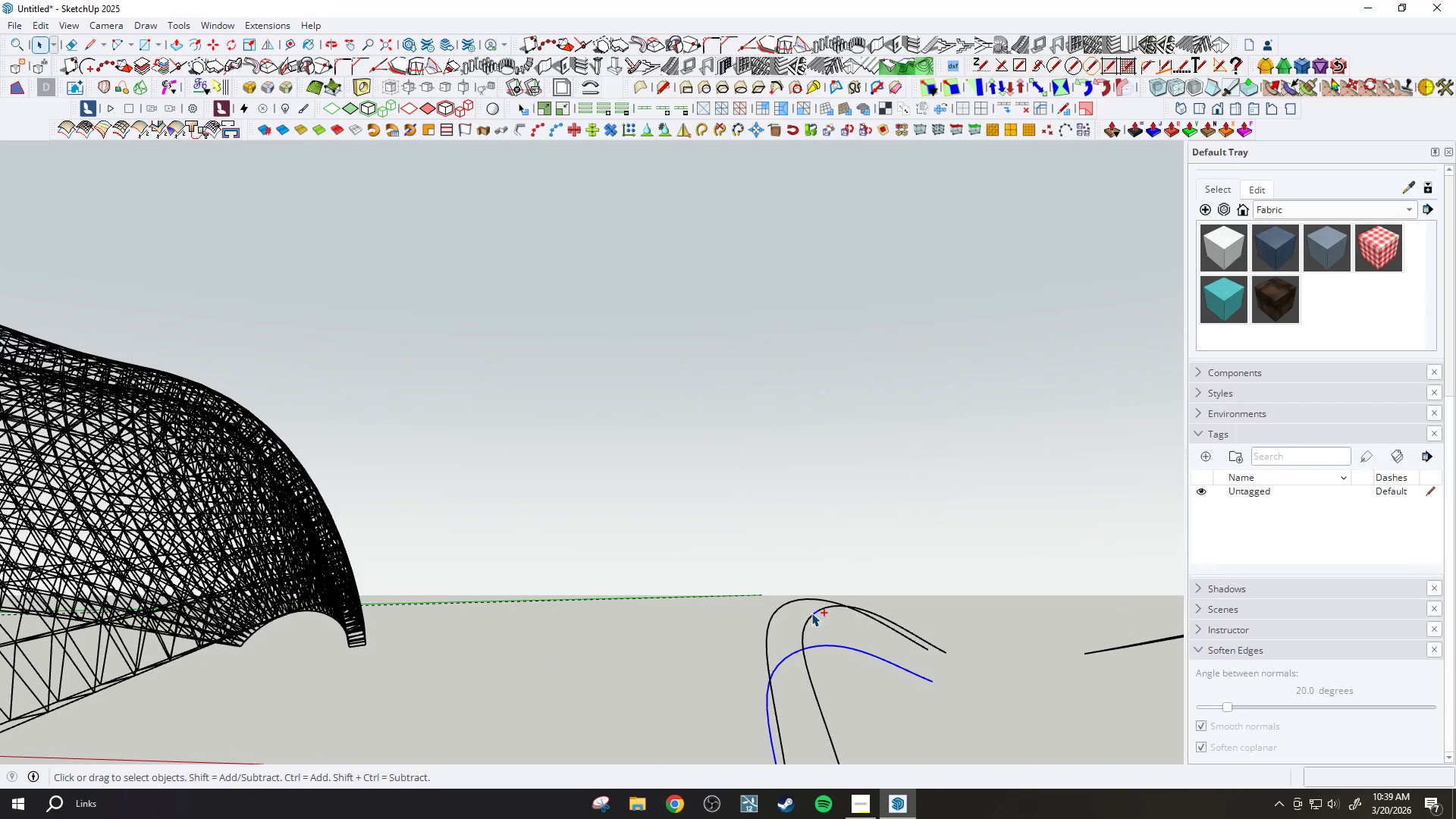 
hold_key(key=ControlLeft, duration=1.14)
left_click([811, 614])
 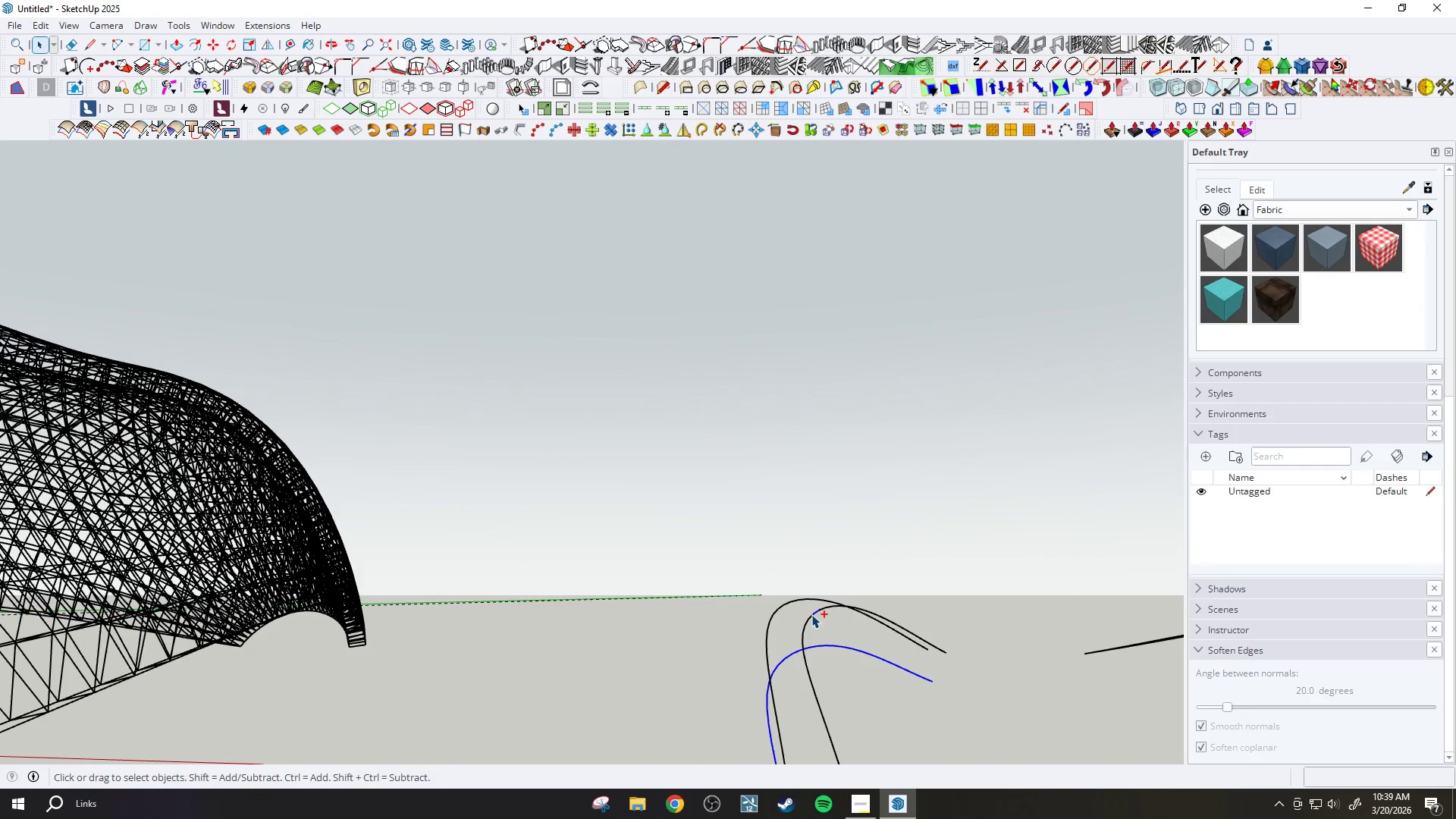 
double_click([811, 614])
 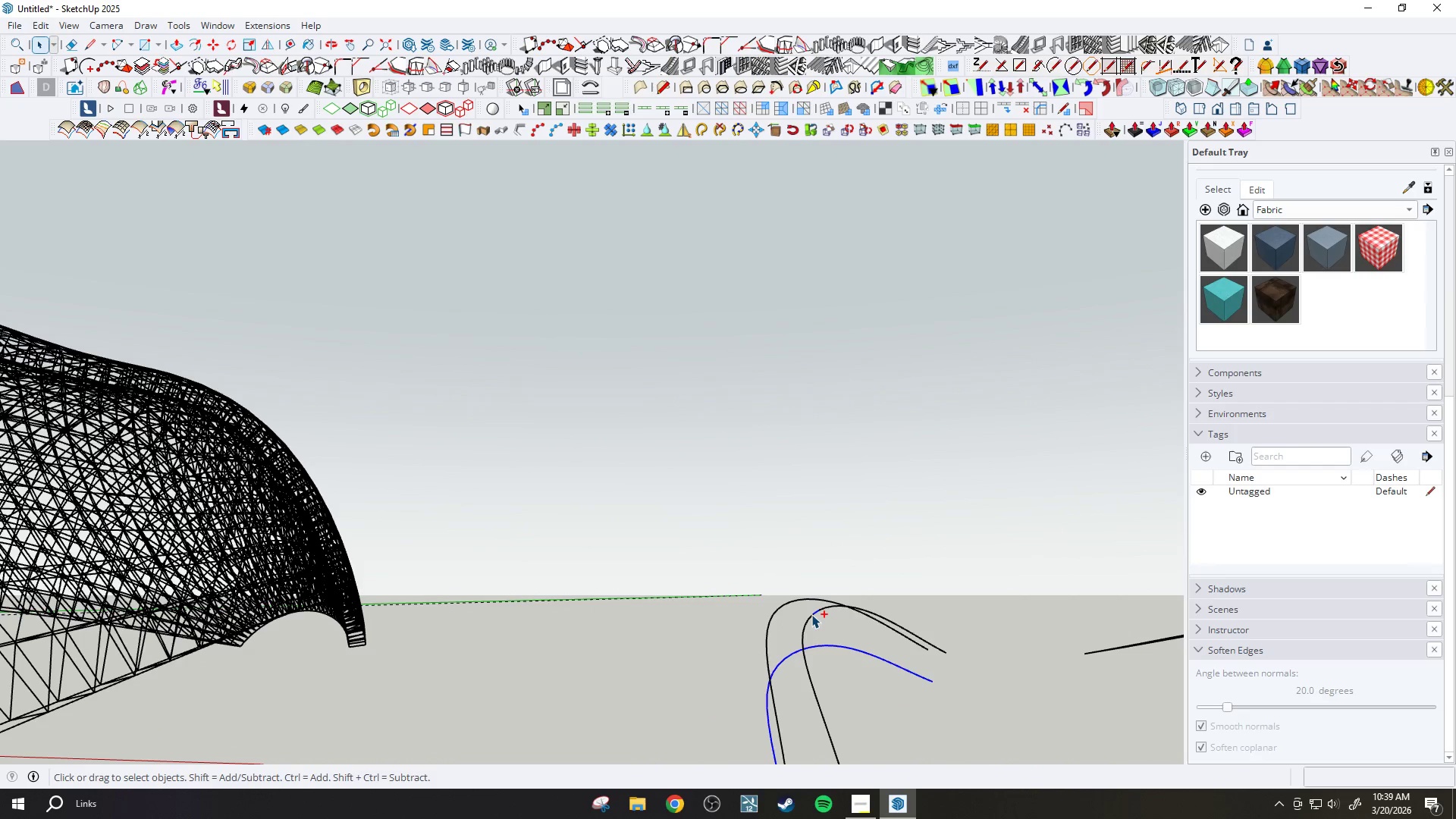 
triple_click([811, 614])
 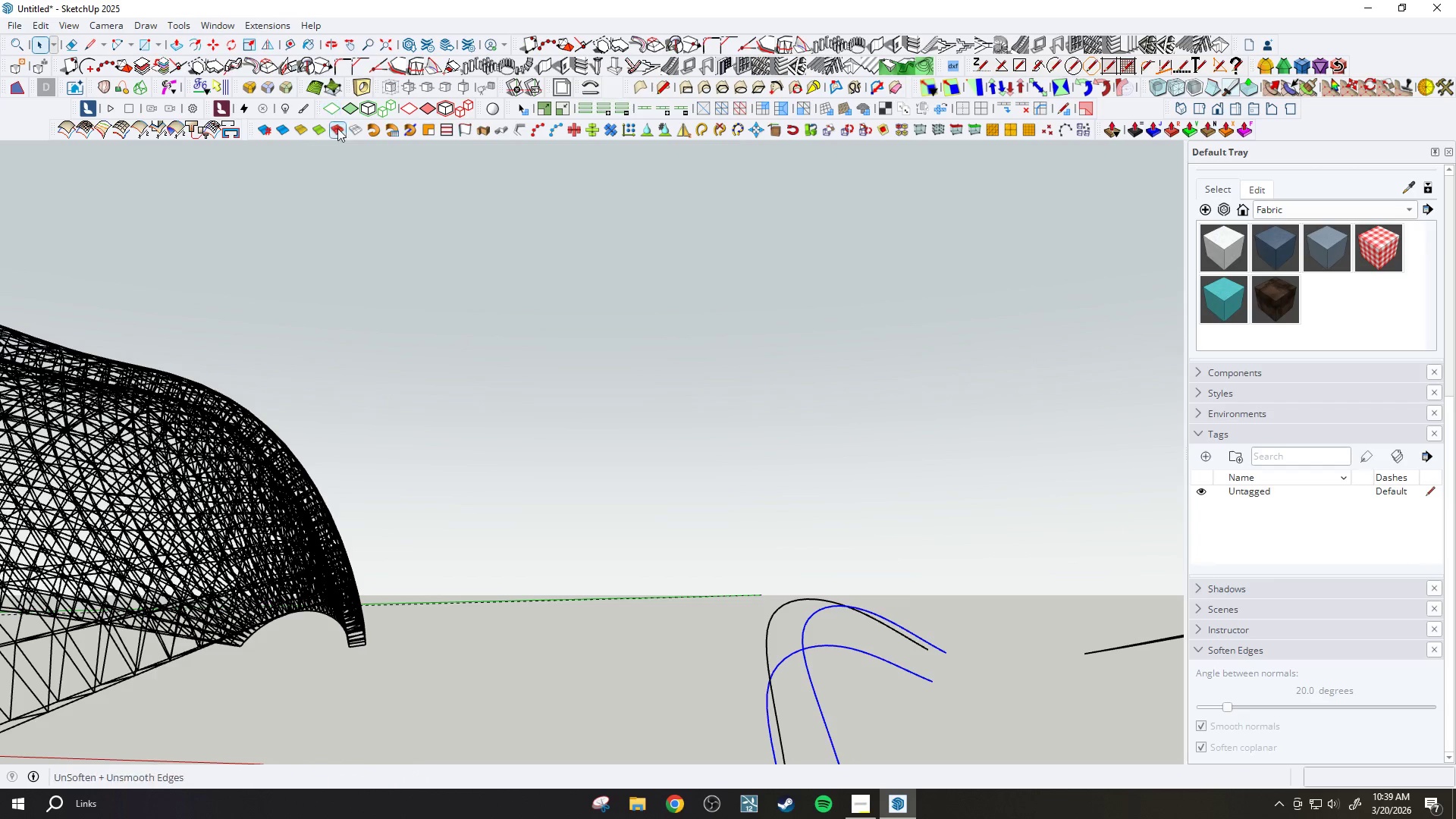 
left_click([105, 93])
 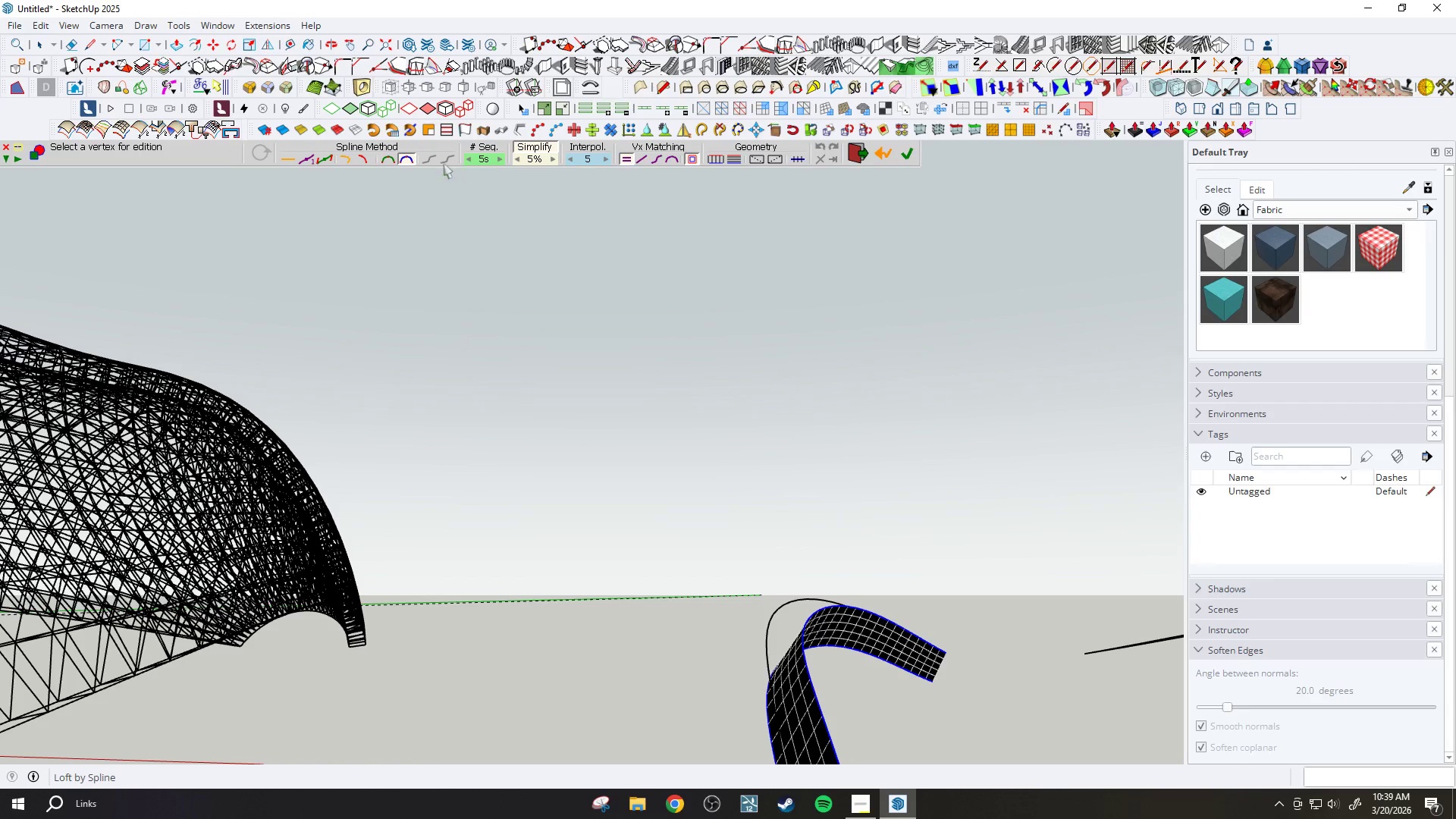 
left_click([467, 160])
 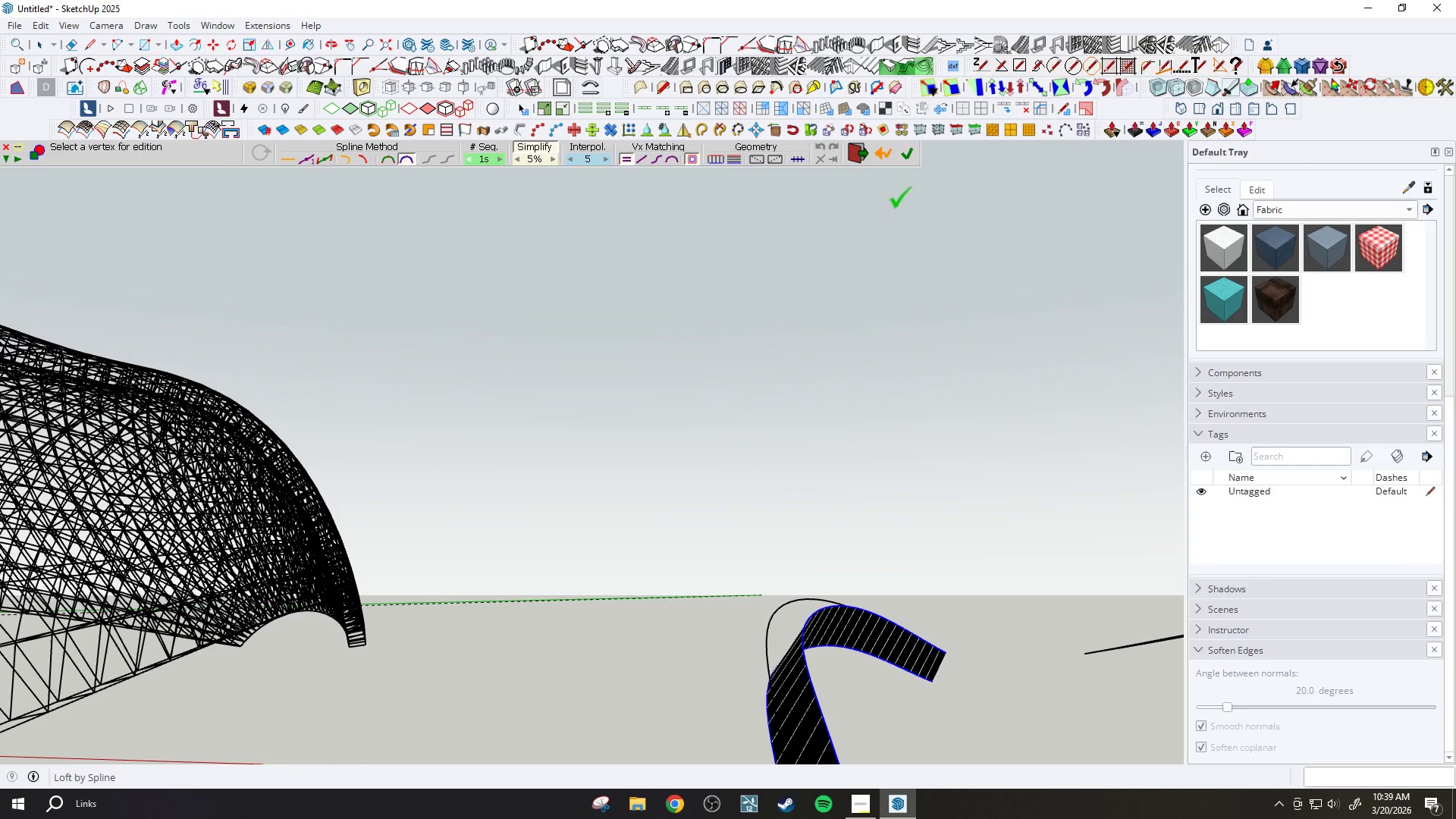 
left_click([900, 149])
 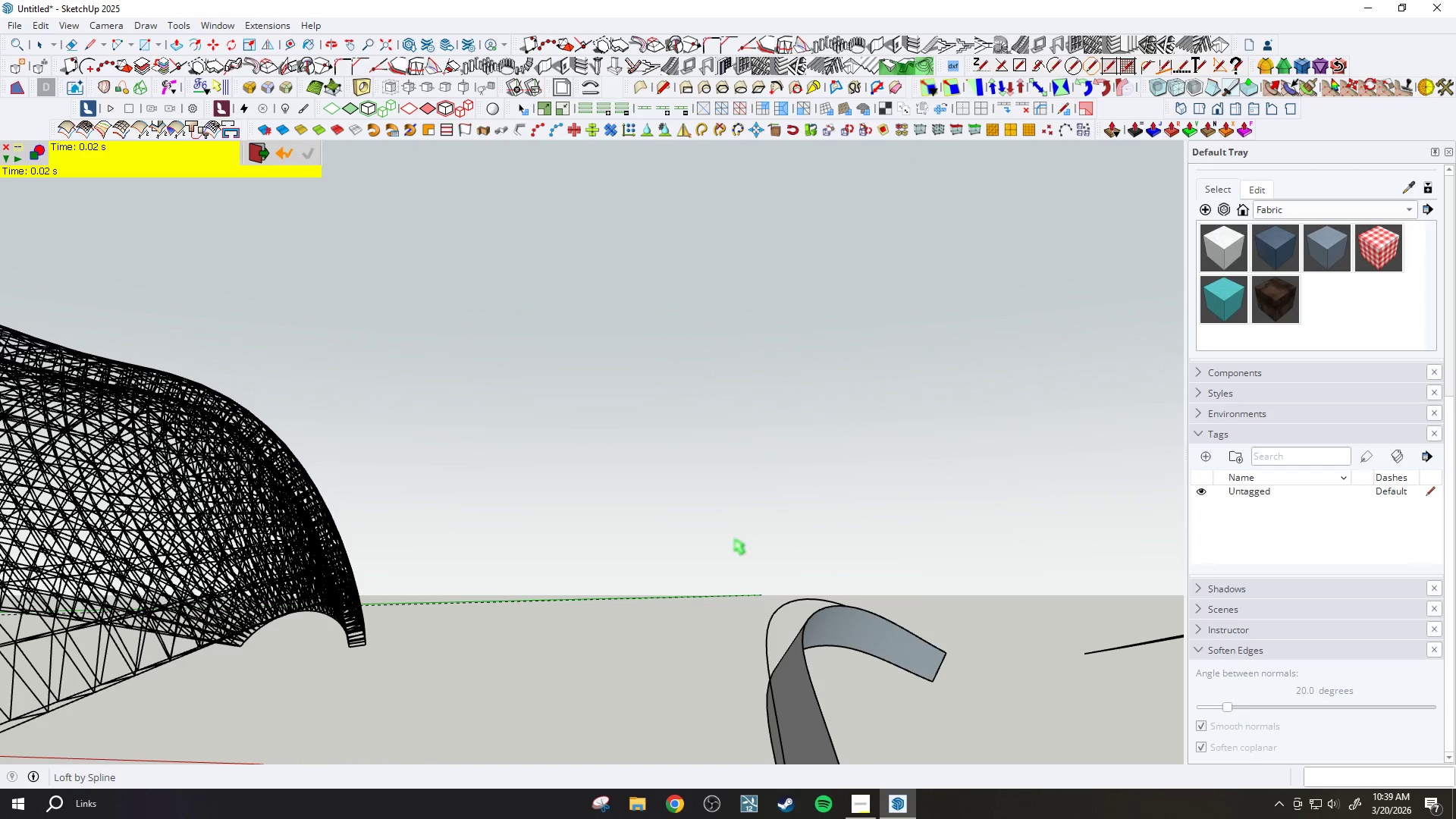 
left_click([732, 536])
 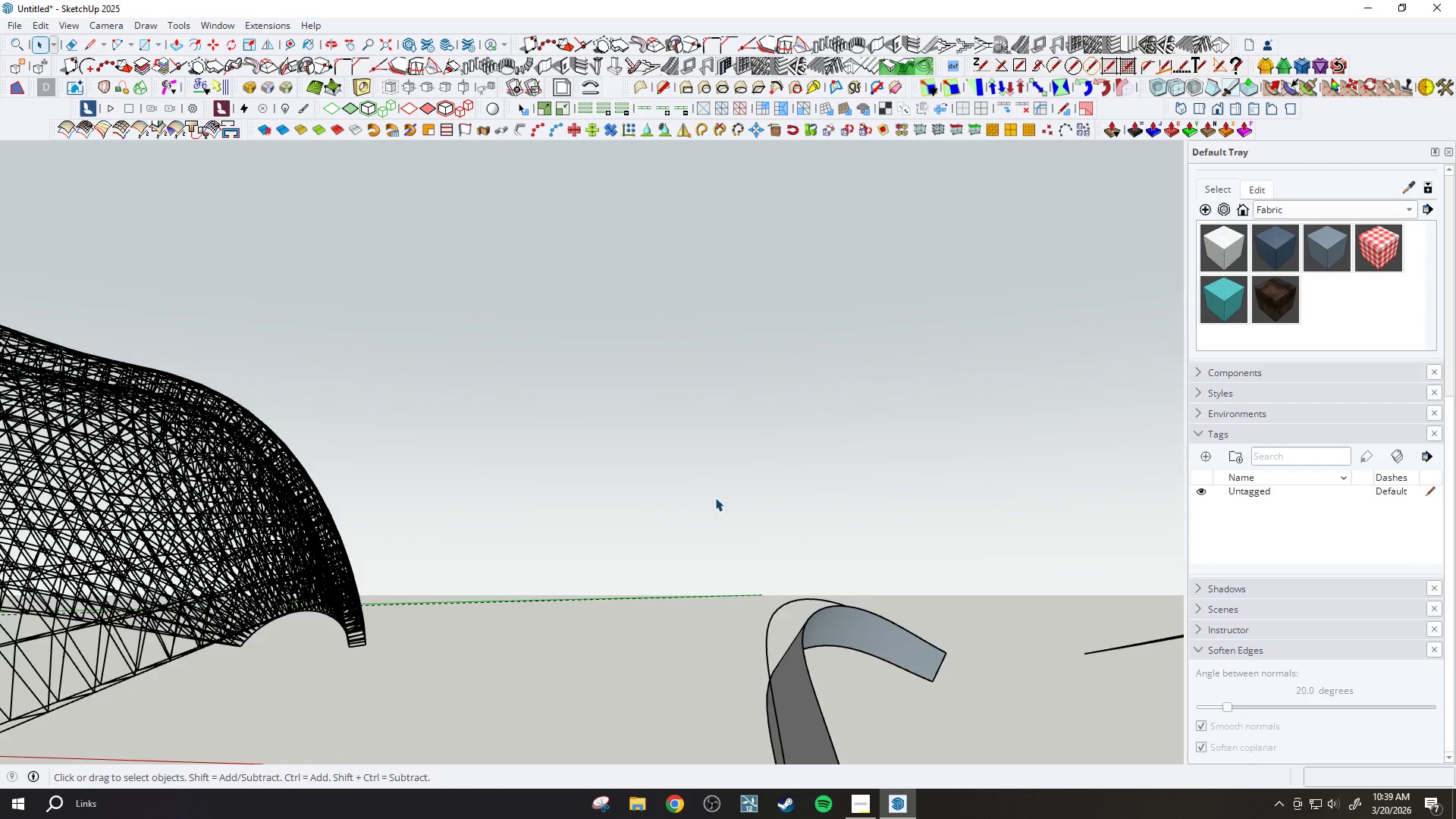 
scroll: coordinate [760, 638], scroll_direction: down, amount: 1.0
 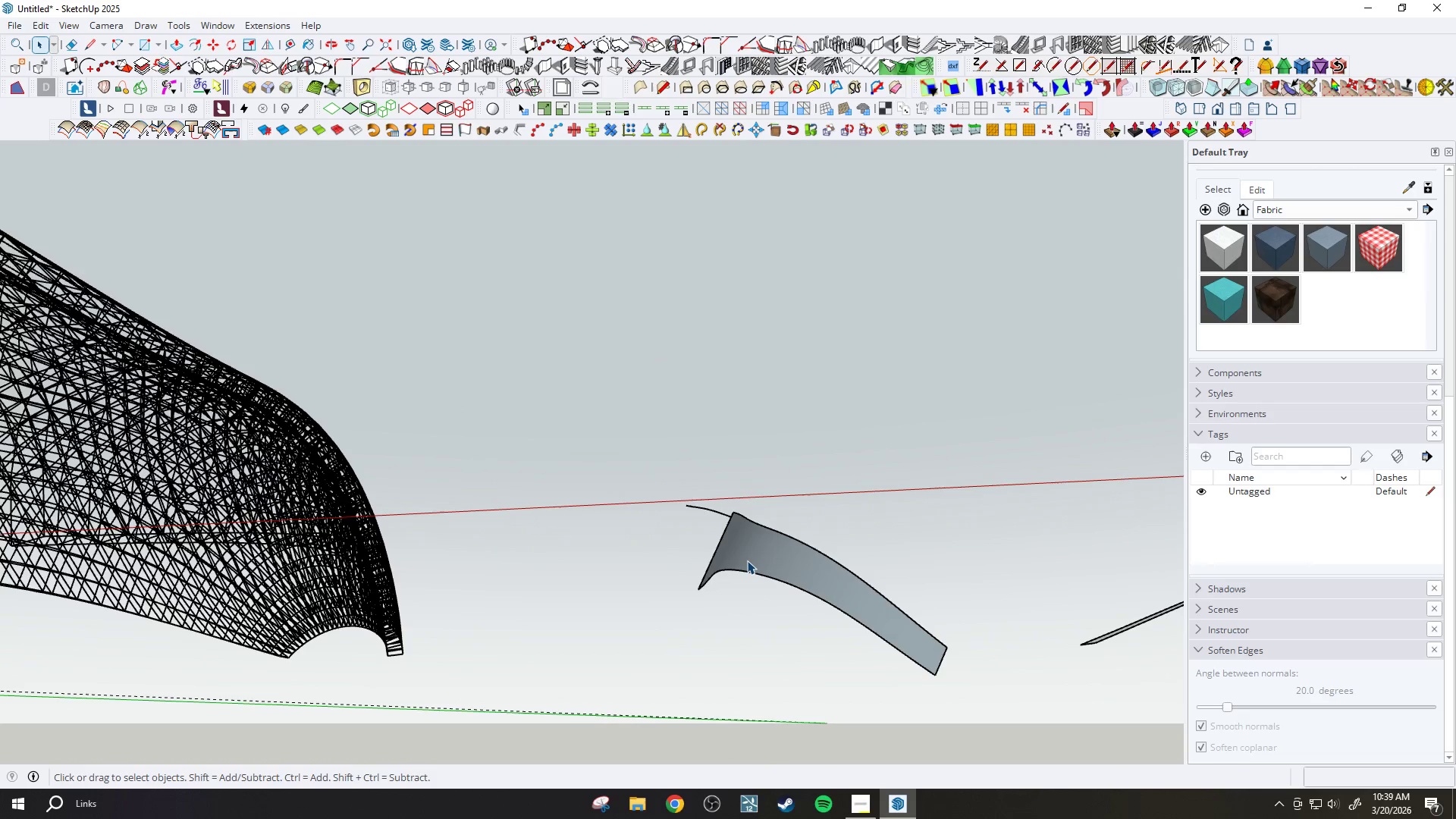 
wait(5.63)
 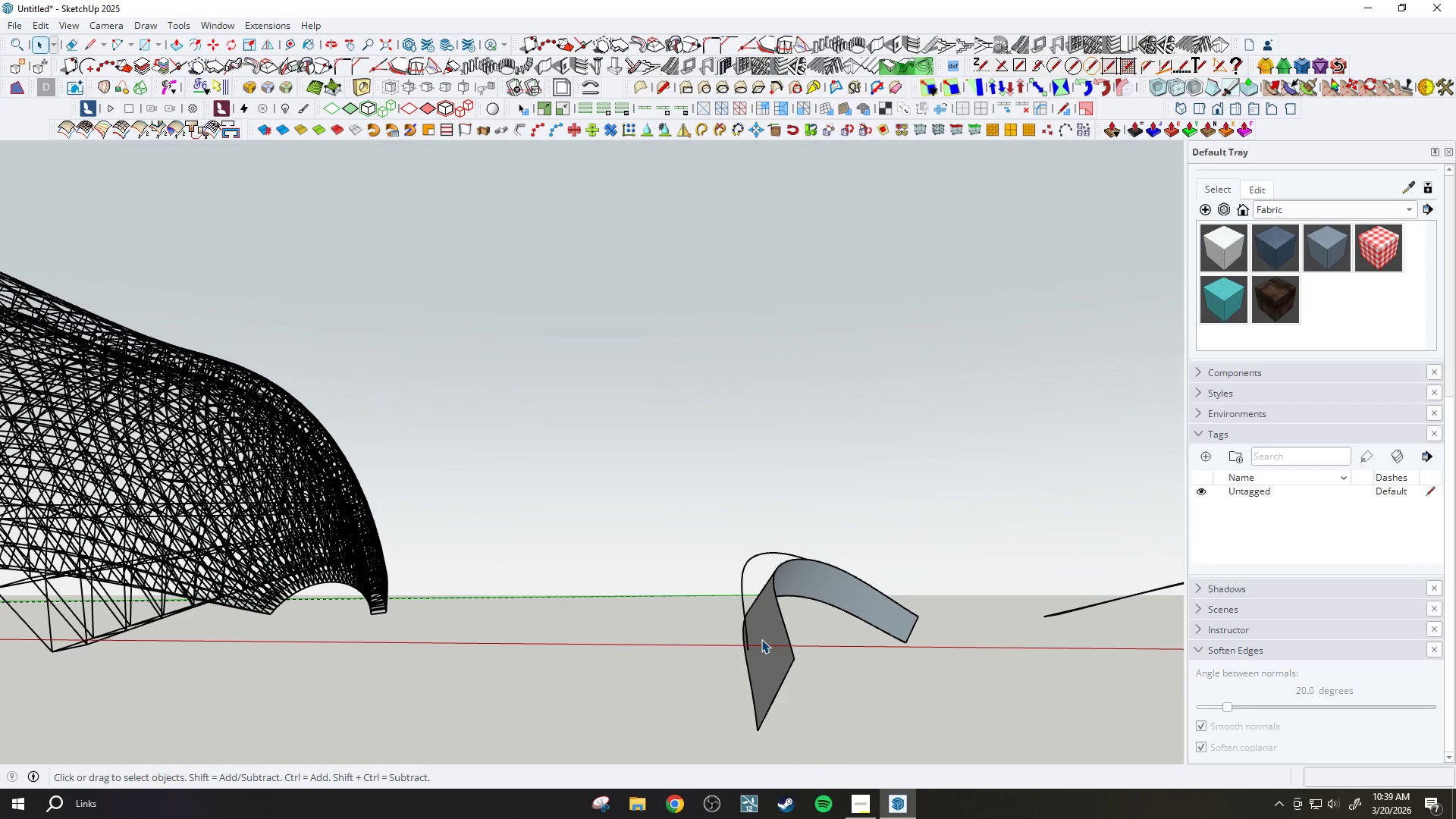 
left_click([746, 551])
 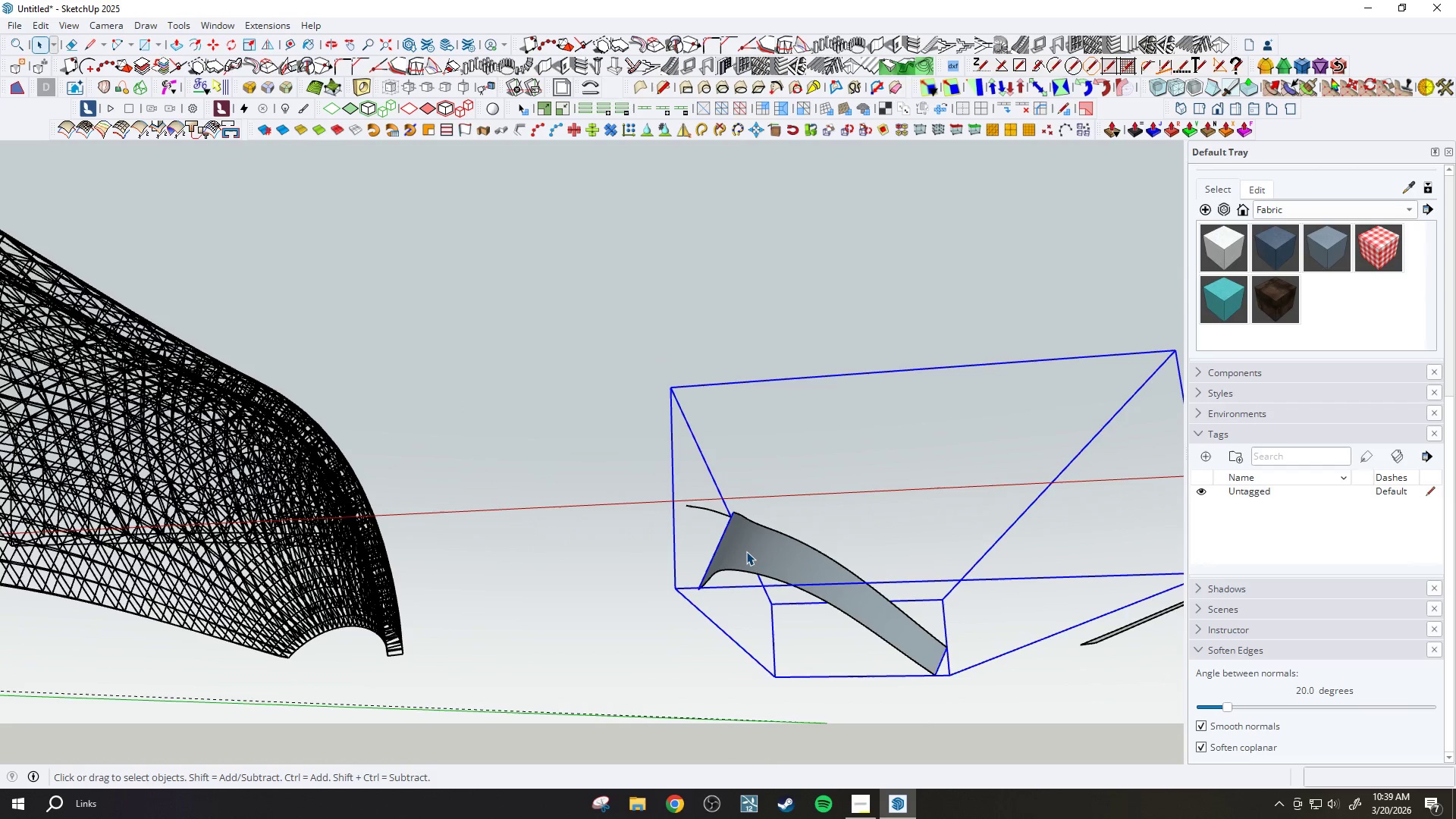 
right_click([746, 551])
 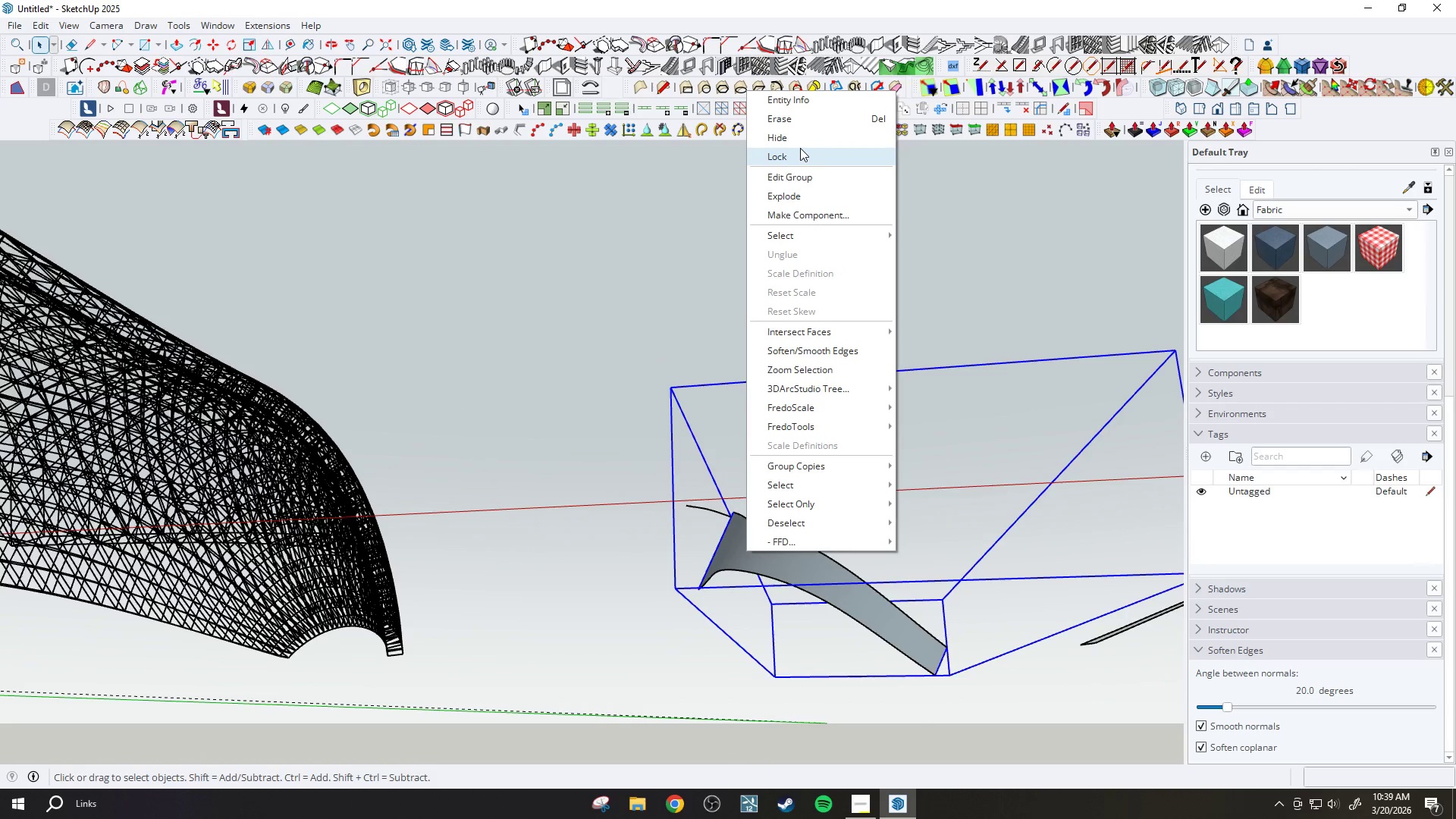 
left_click([788, 140])
 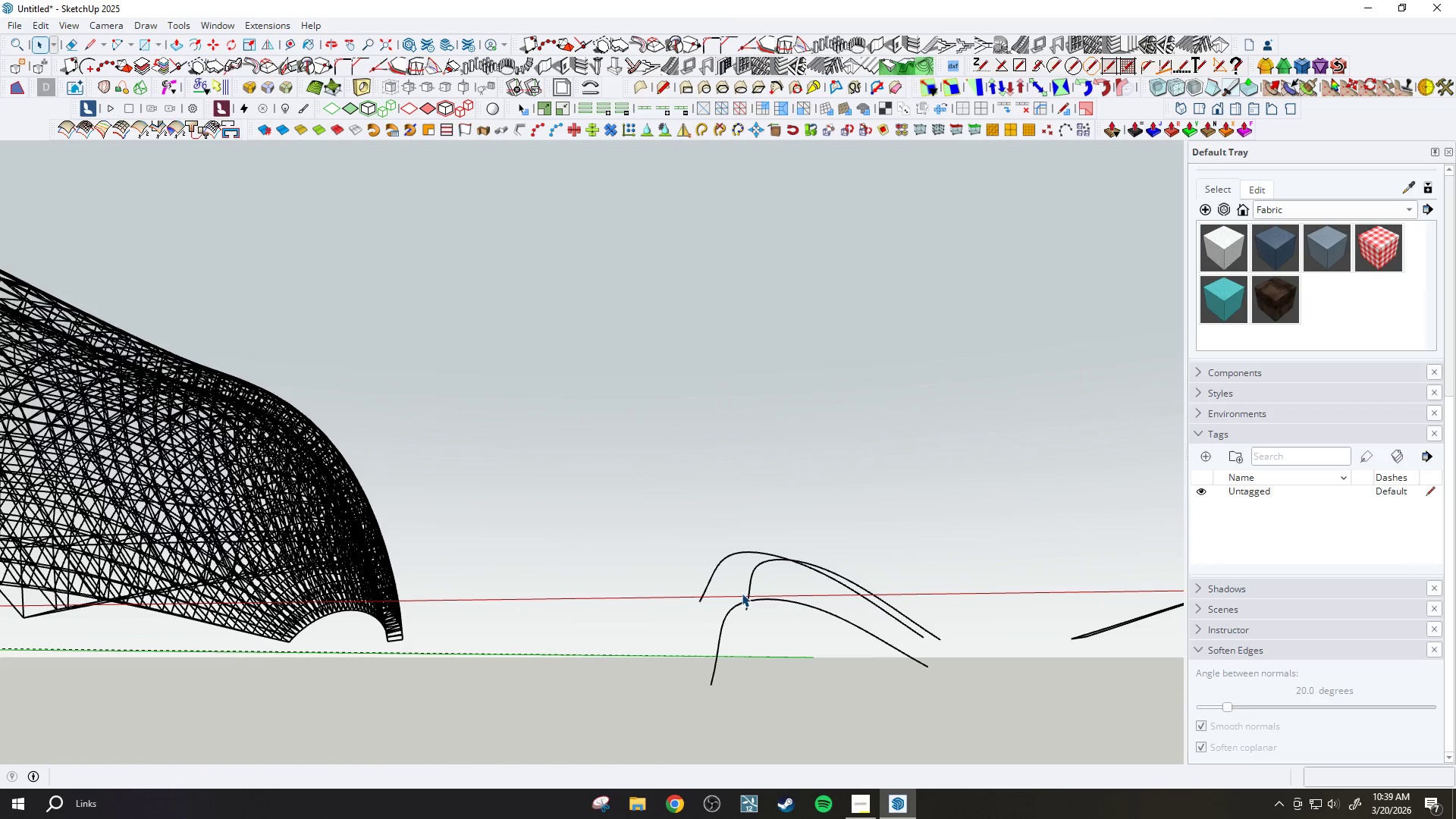 
wait(17.89)
 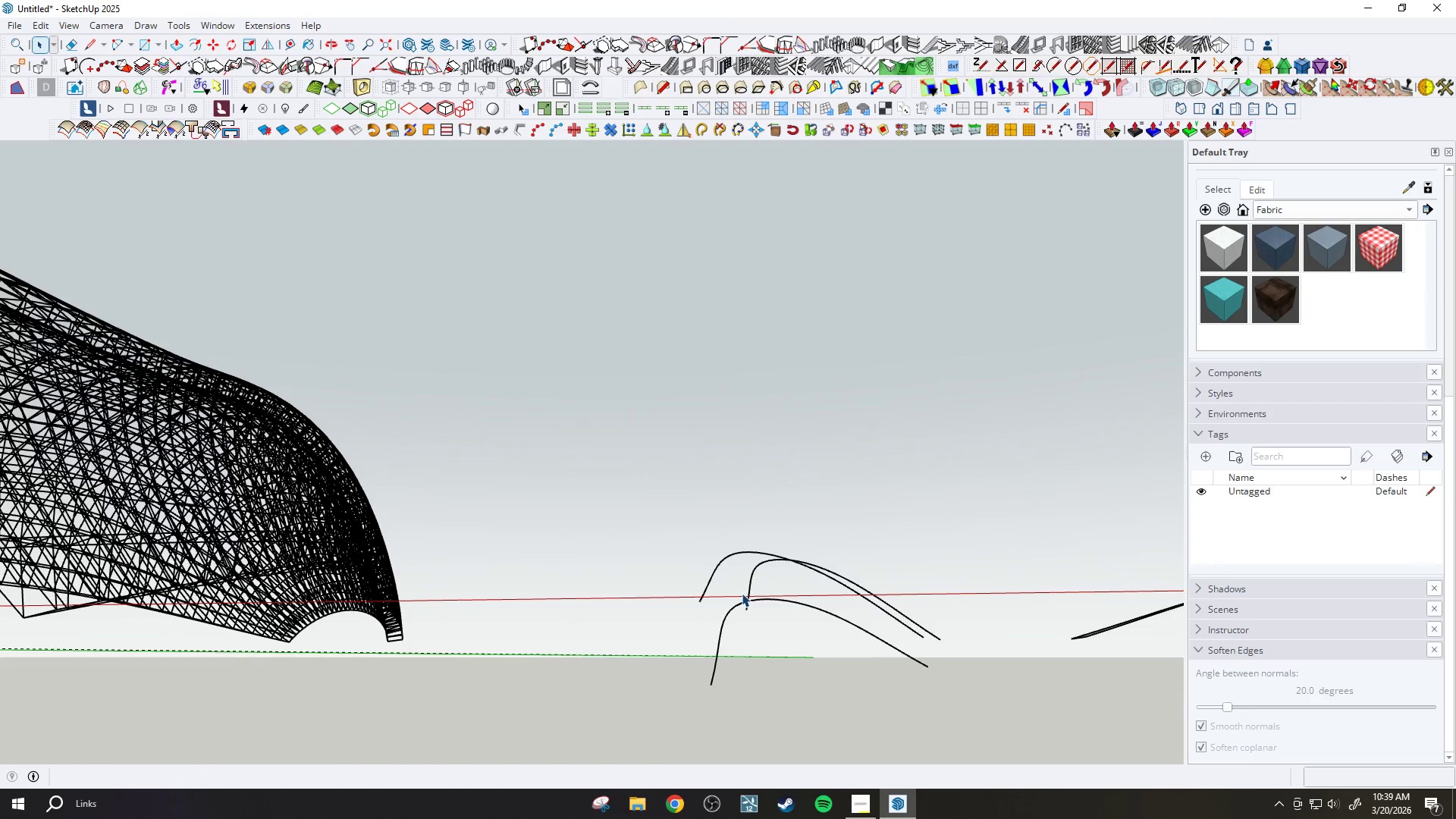 
double_click([758, 566])
 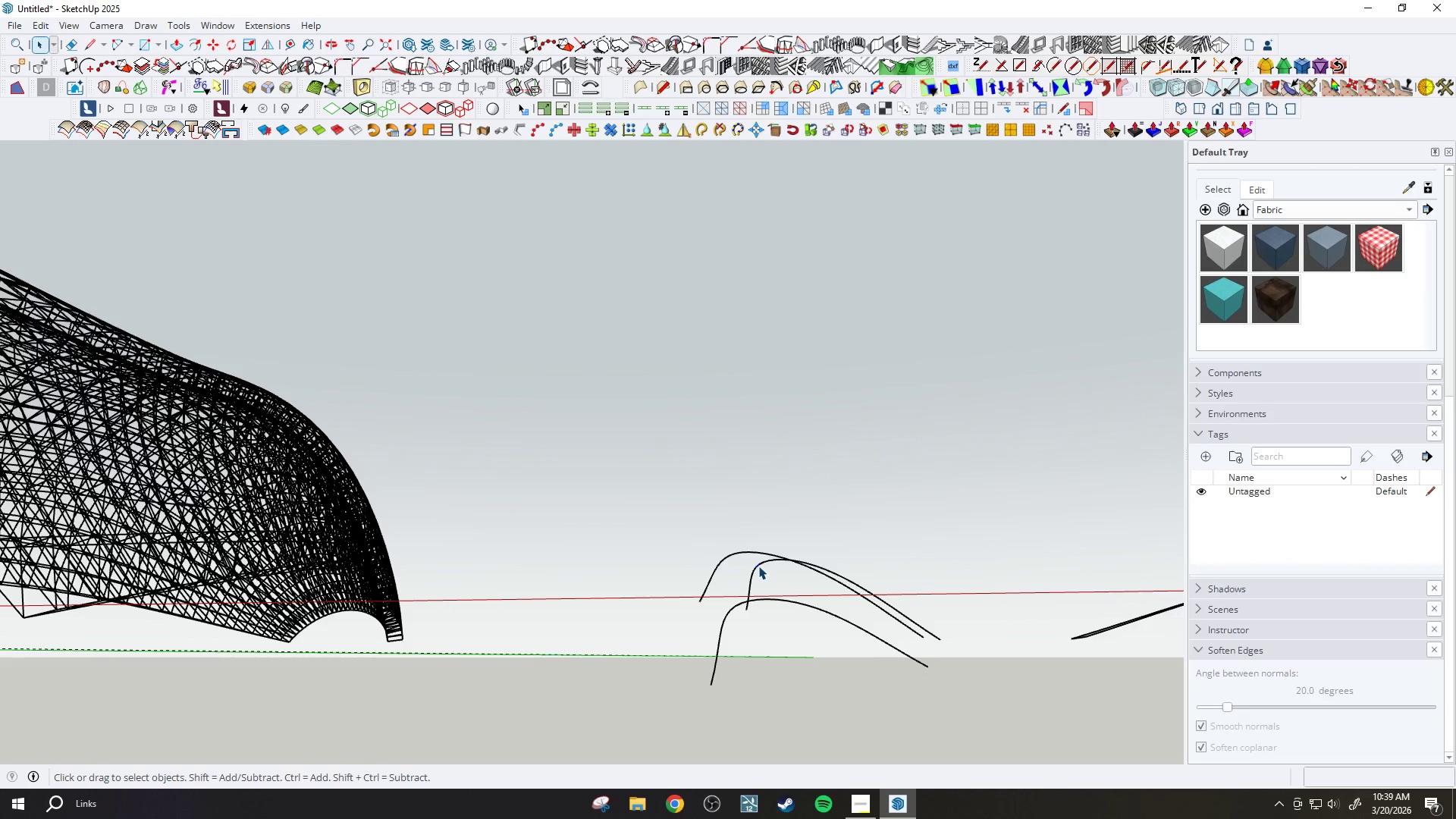 
triple_click([758, 566])
 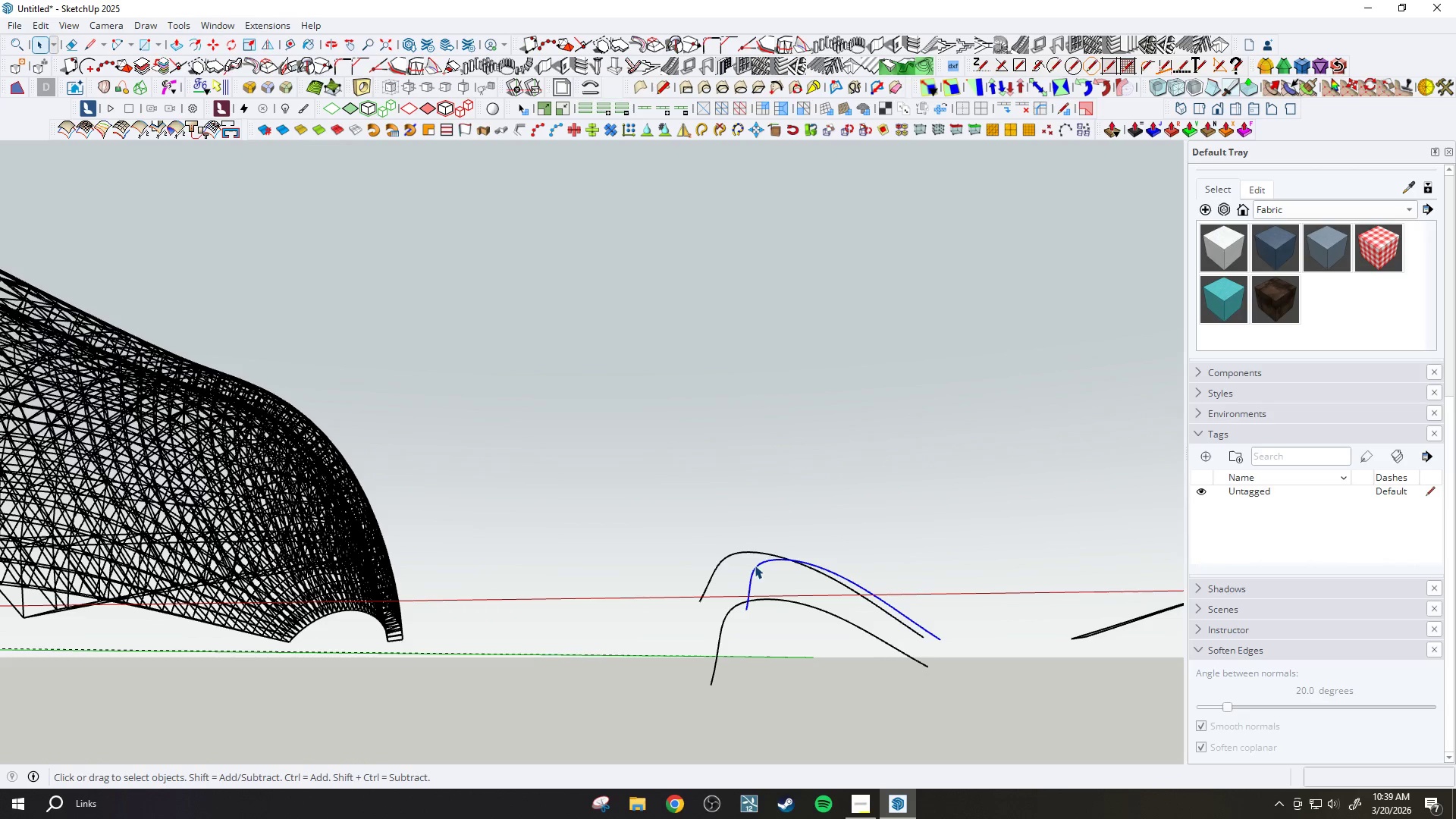 
triple_click([755, 564])
 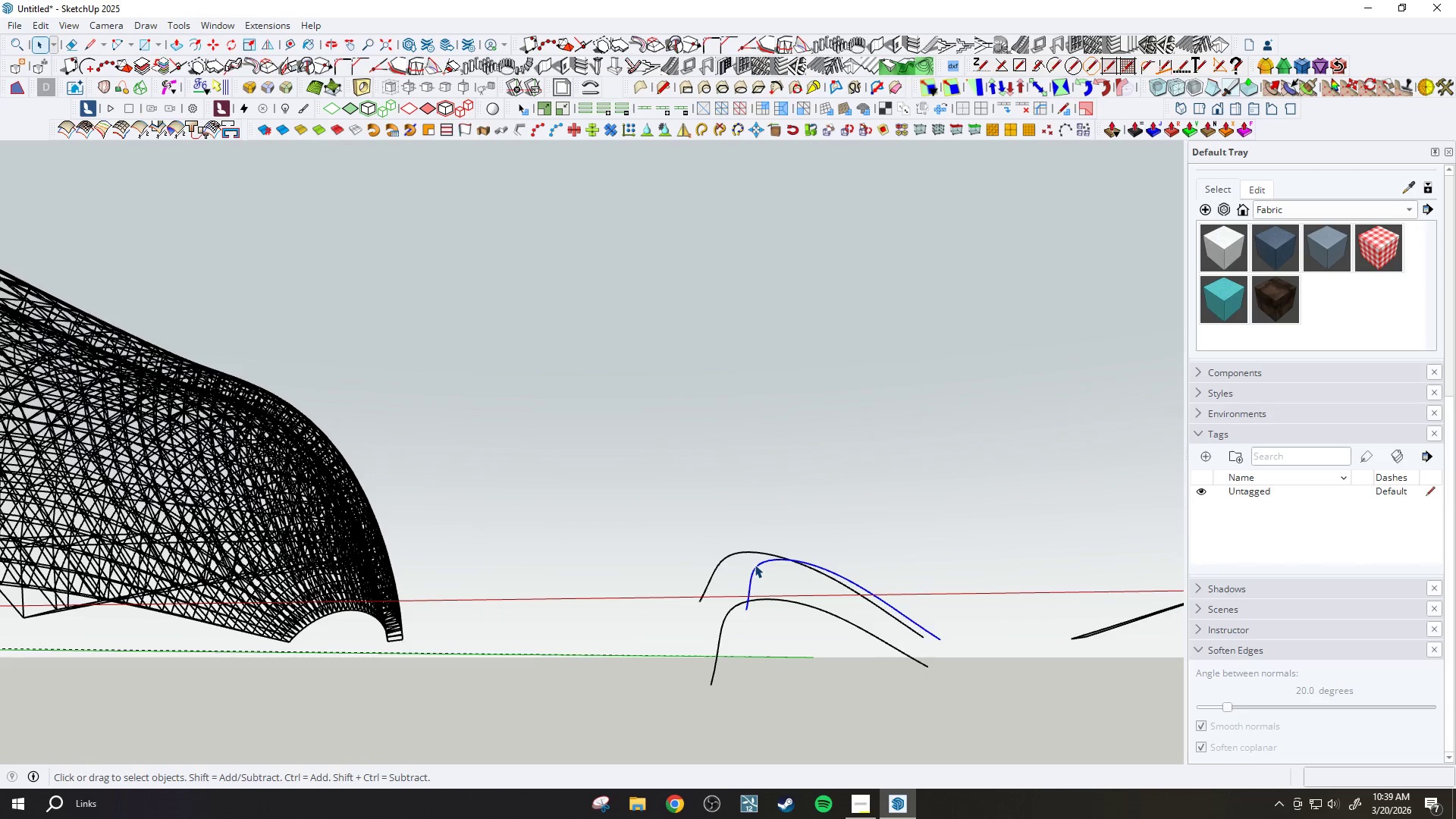 
key(Delete)
 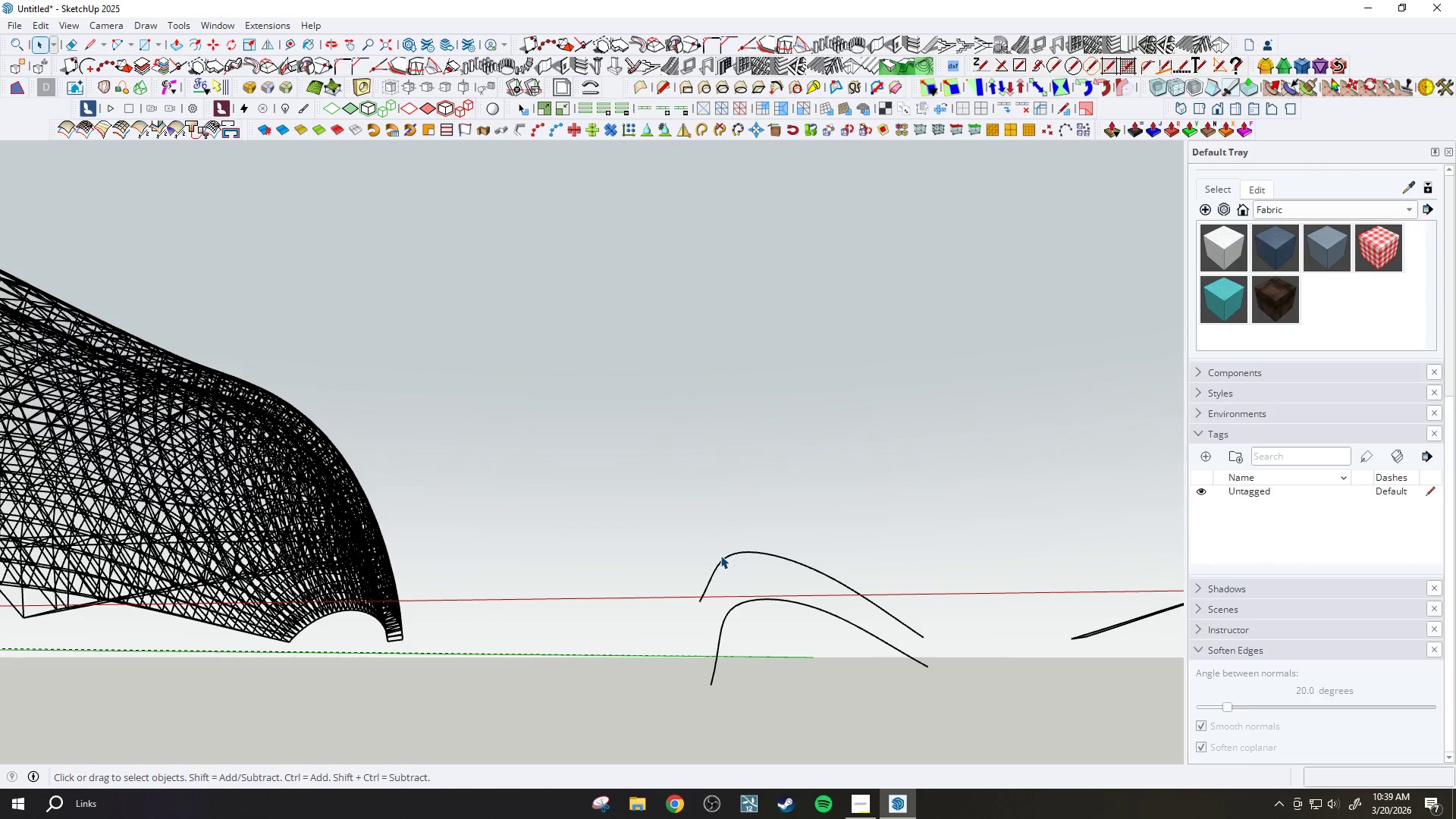 
double_click([720, 555])
 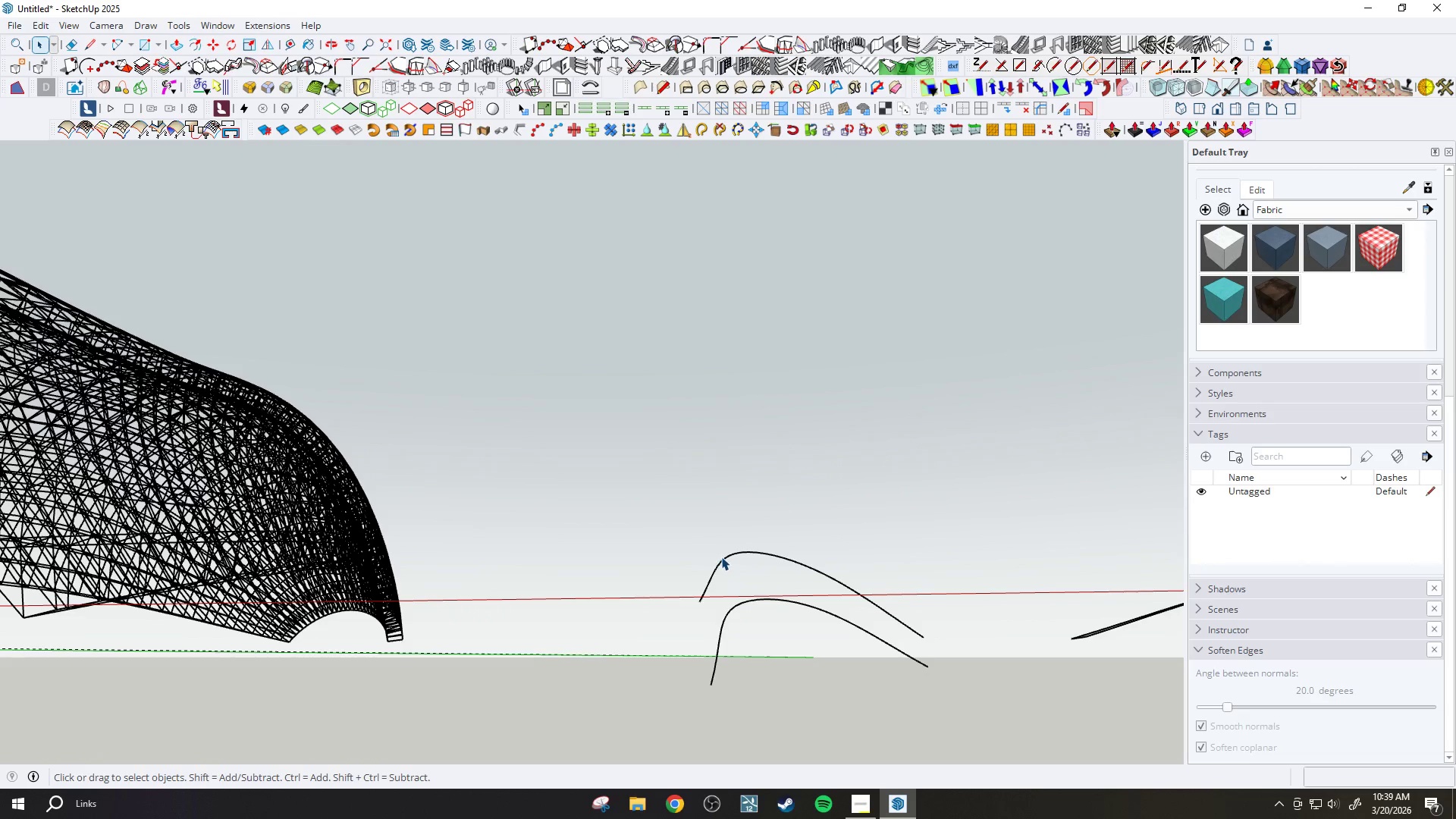 
triple_click([721, 557])
 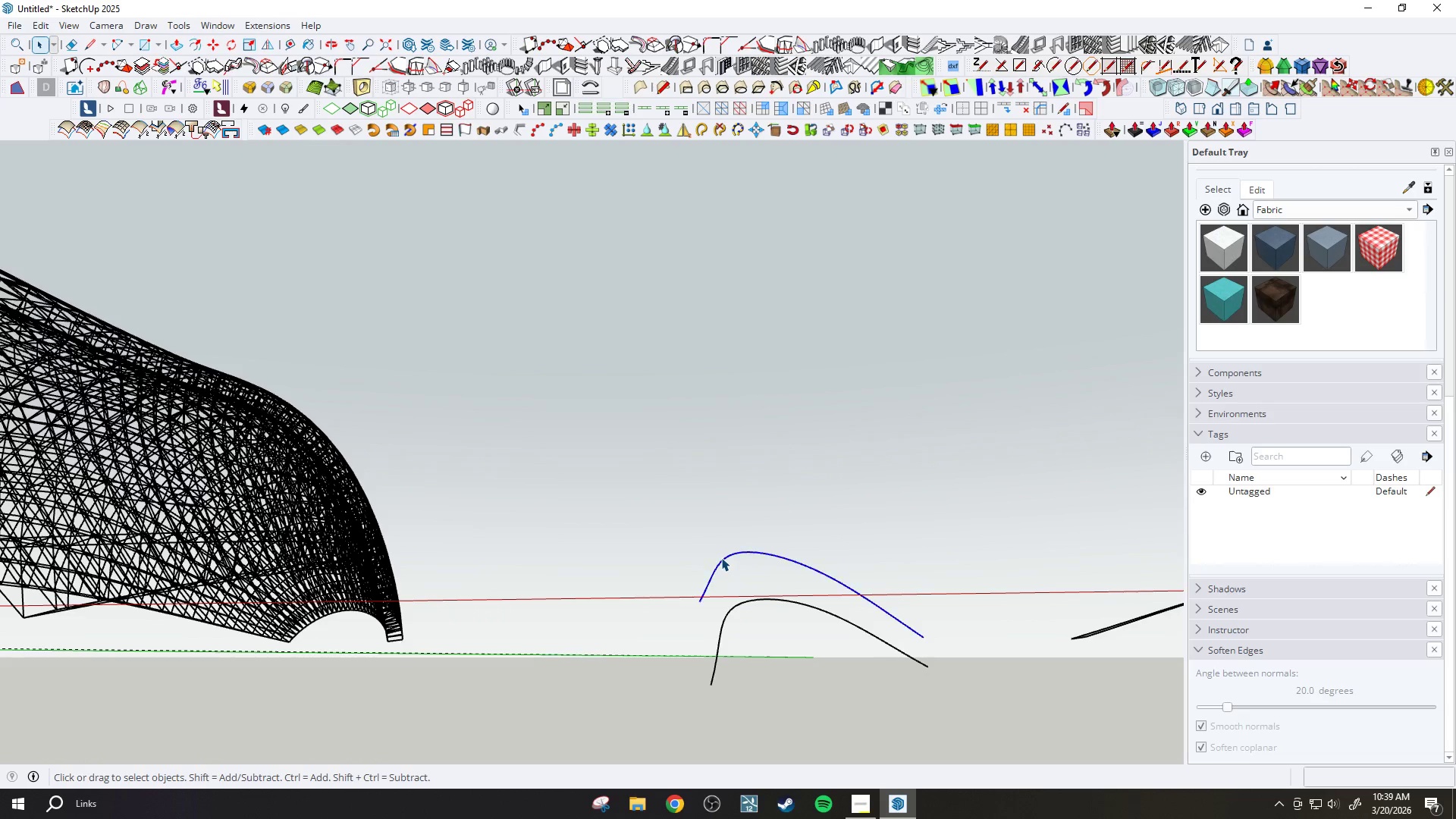 
triple_click([721, 557])
 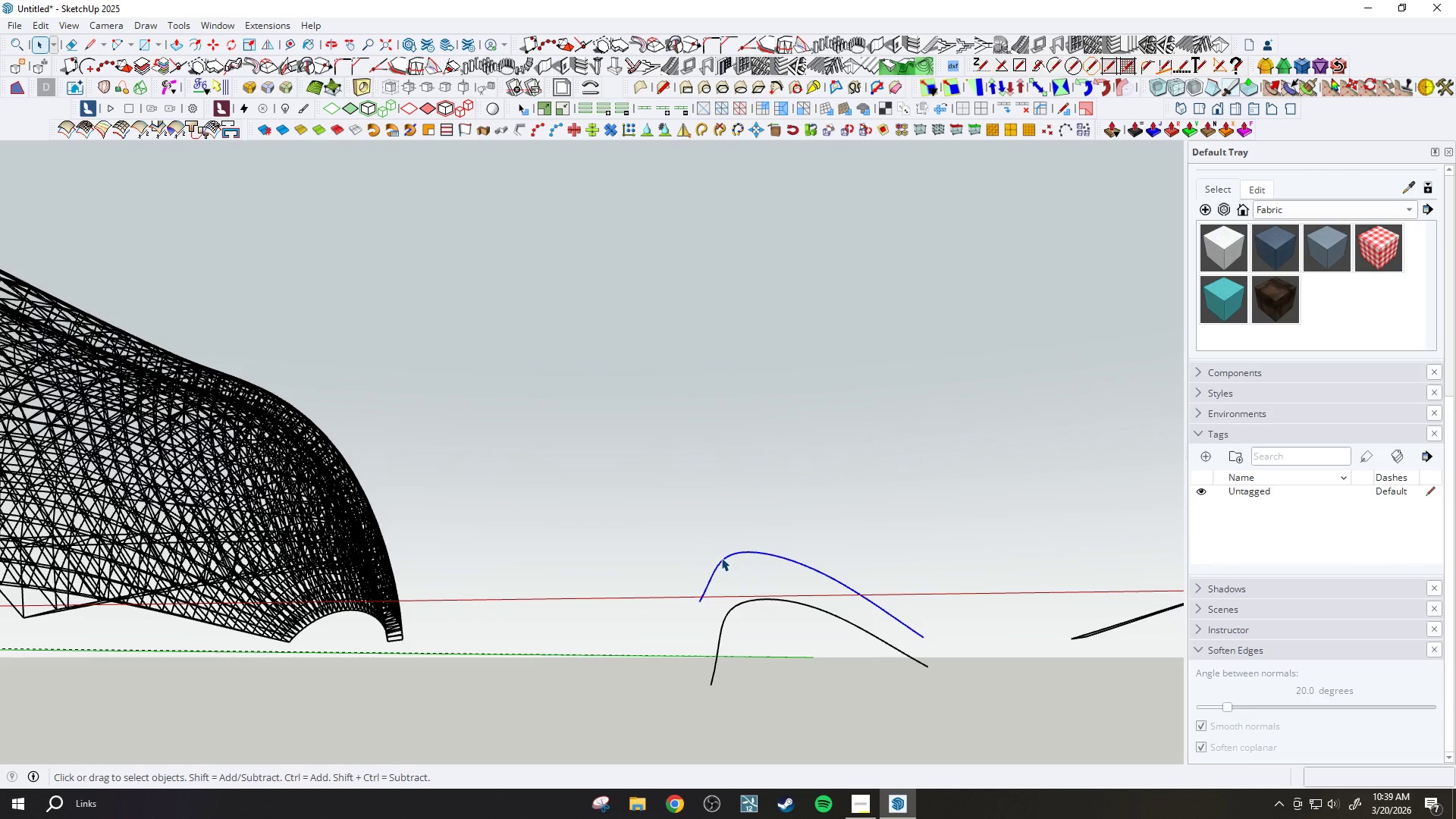 
key(Delete)
 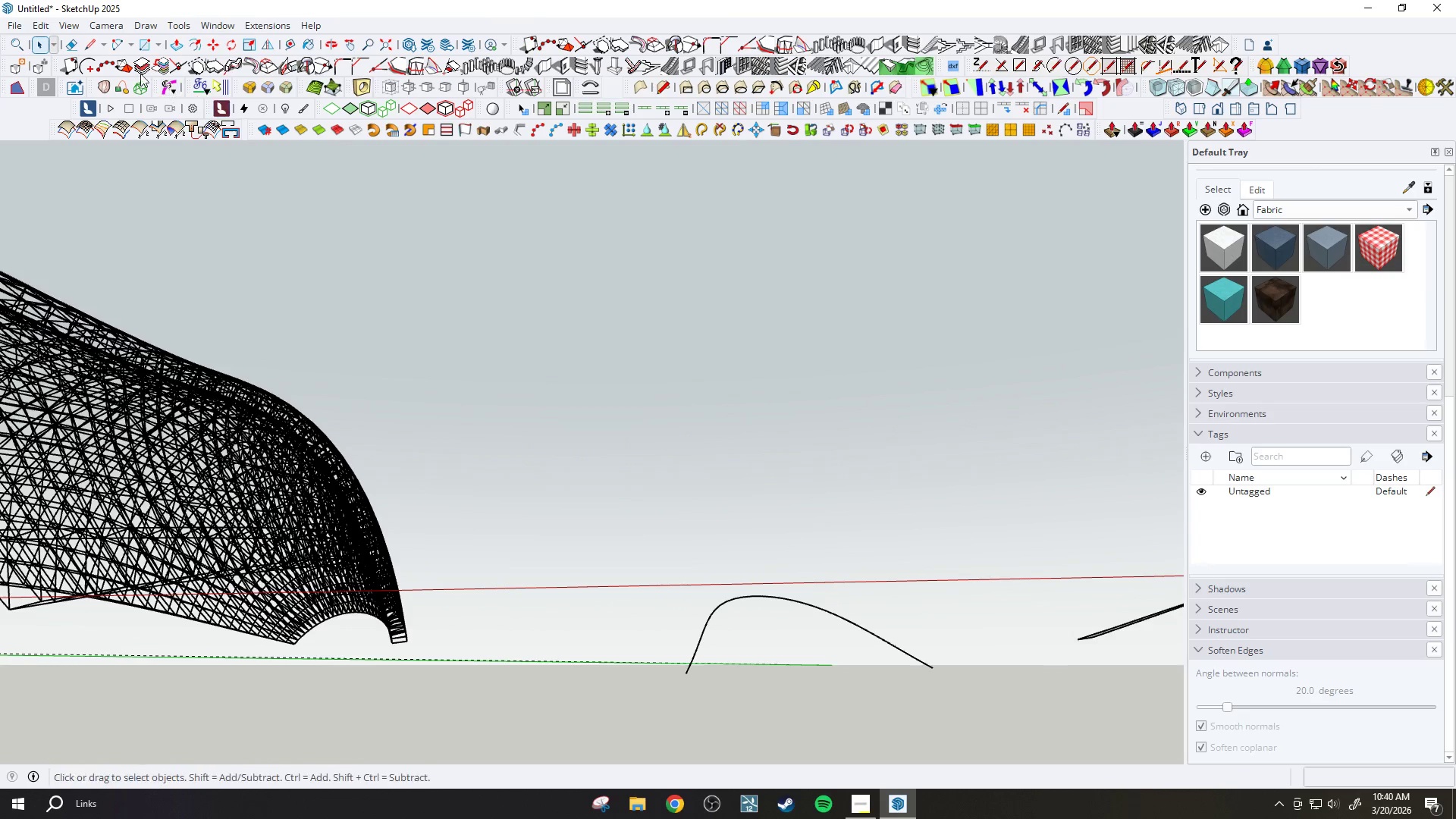 
wait(7.47)
 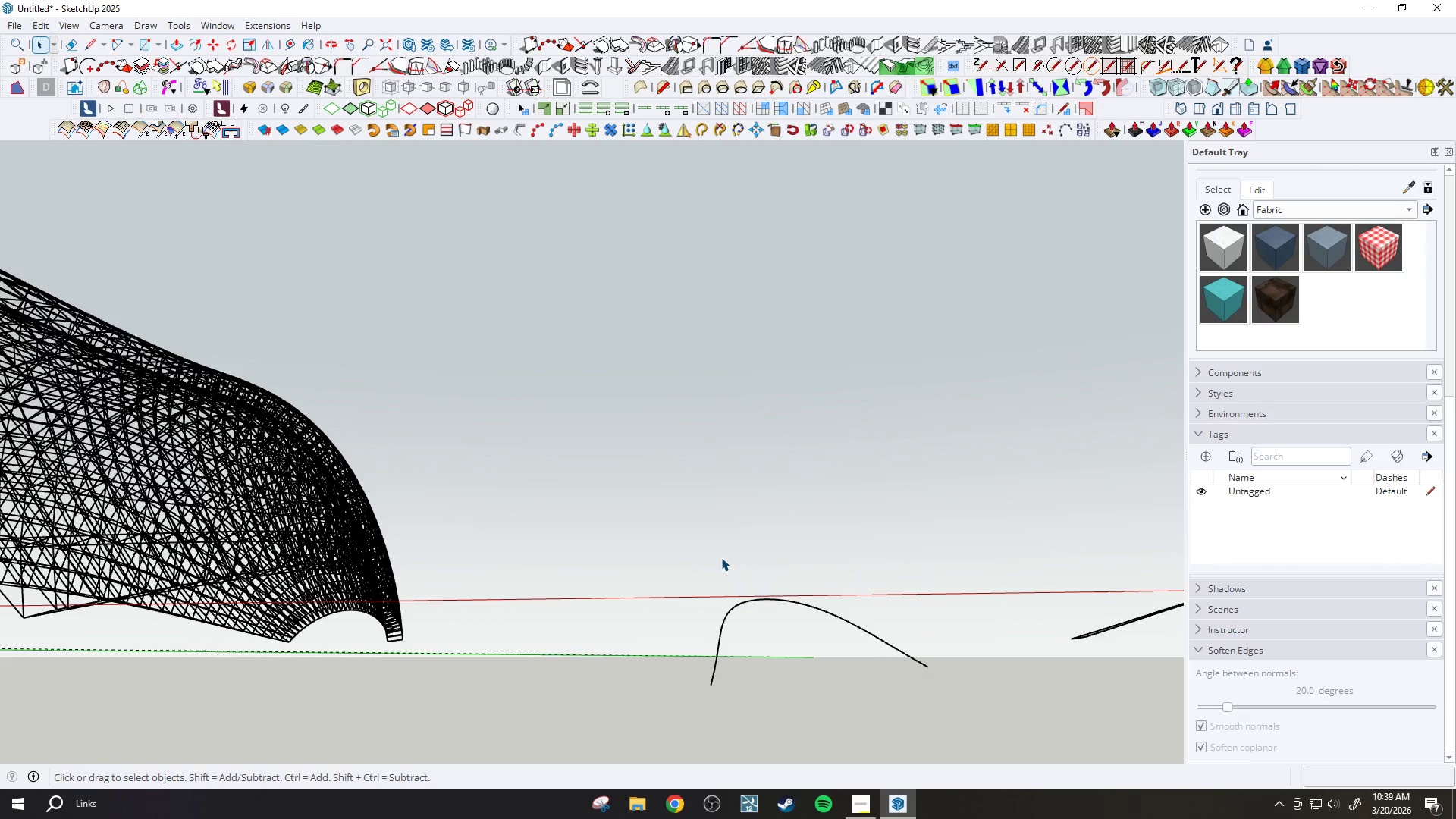 
left_click([46, 26])
 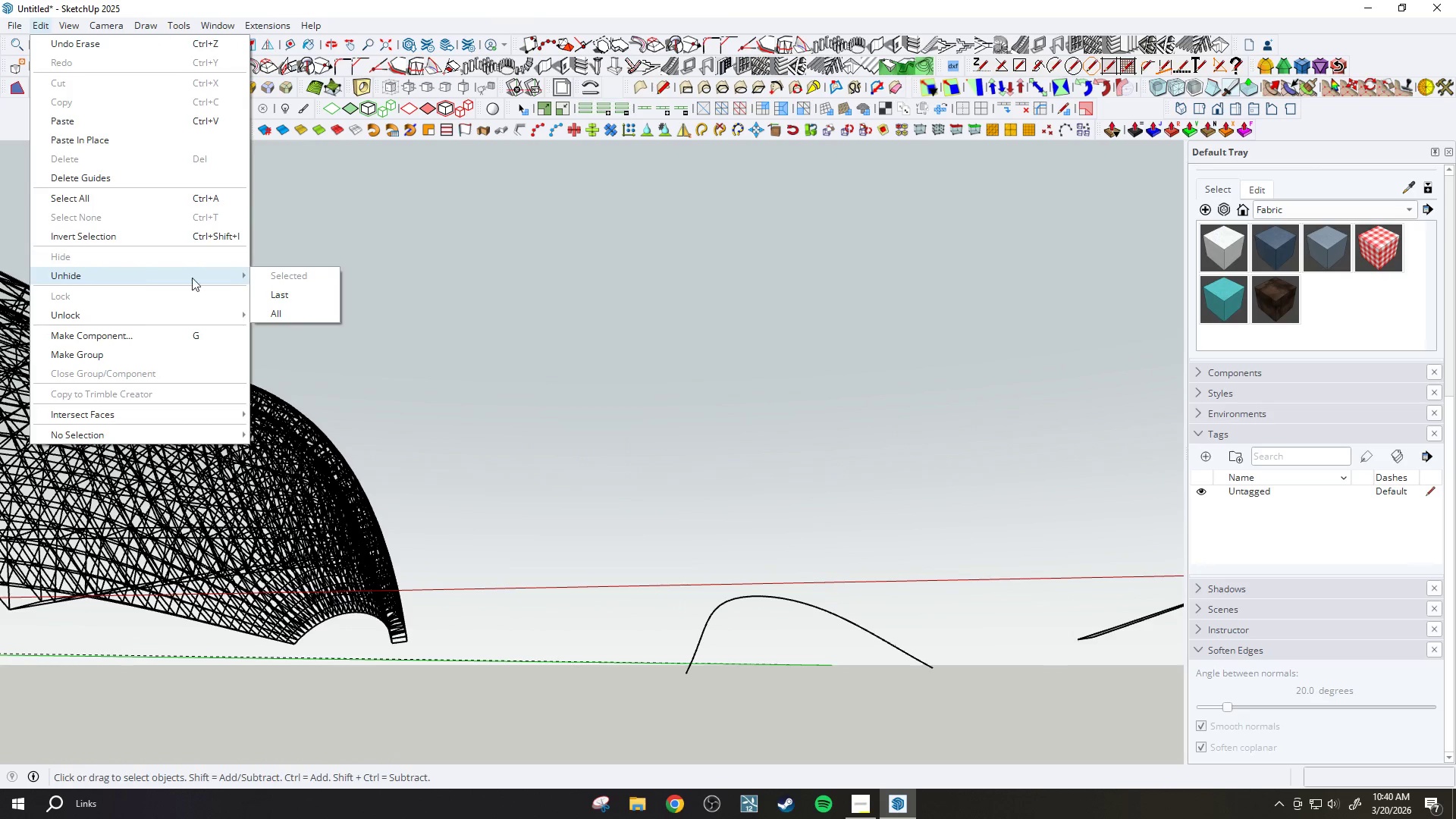 
left_click([279, 311])
 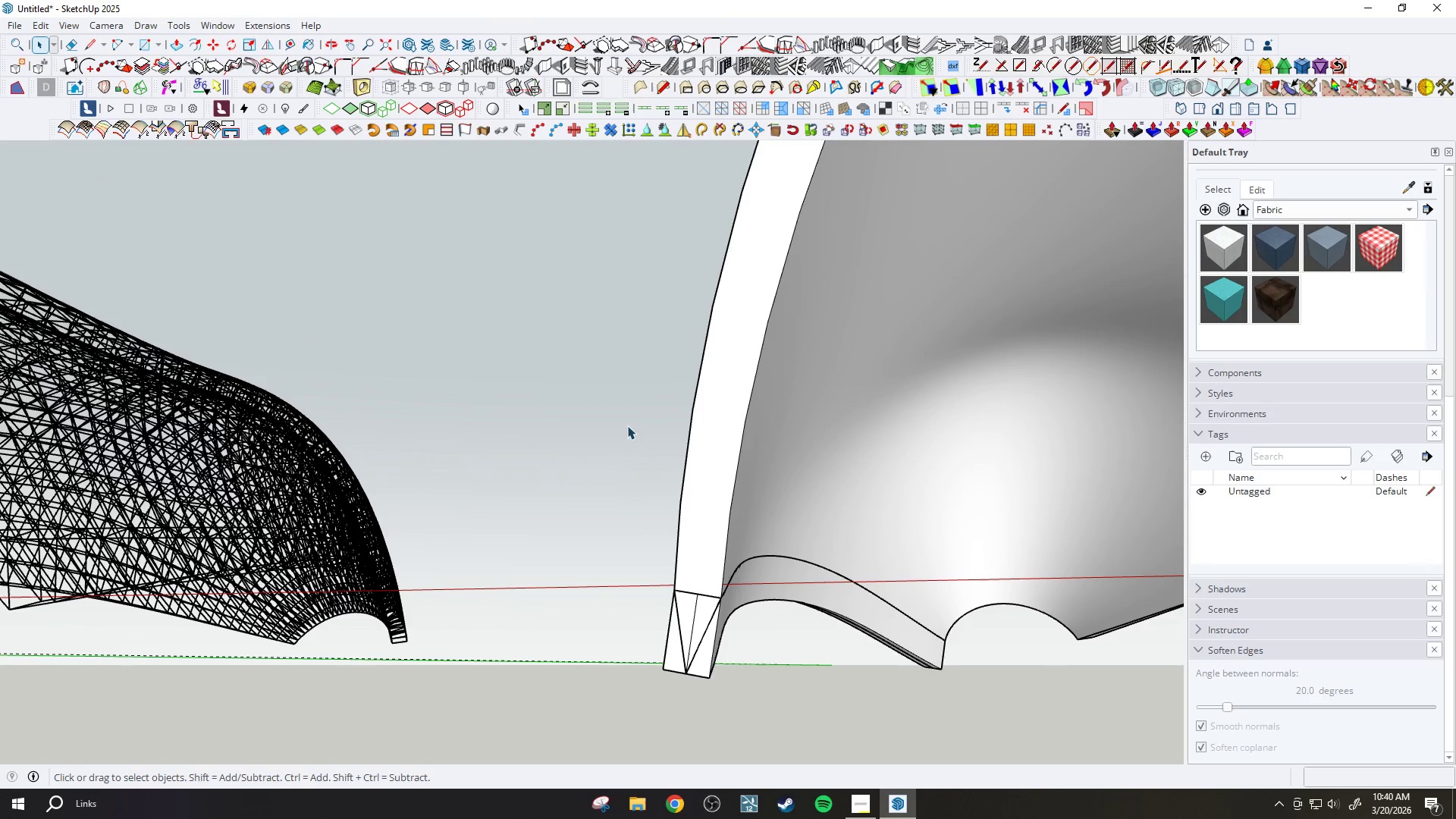 
scroll: coordinate [780, 440], scroll_direction: down, amount: 5.0
 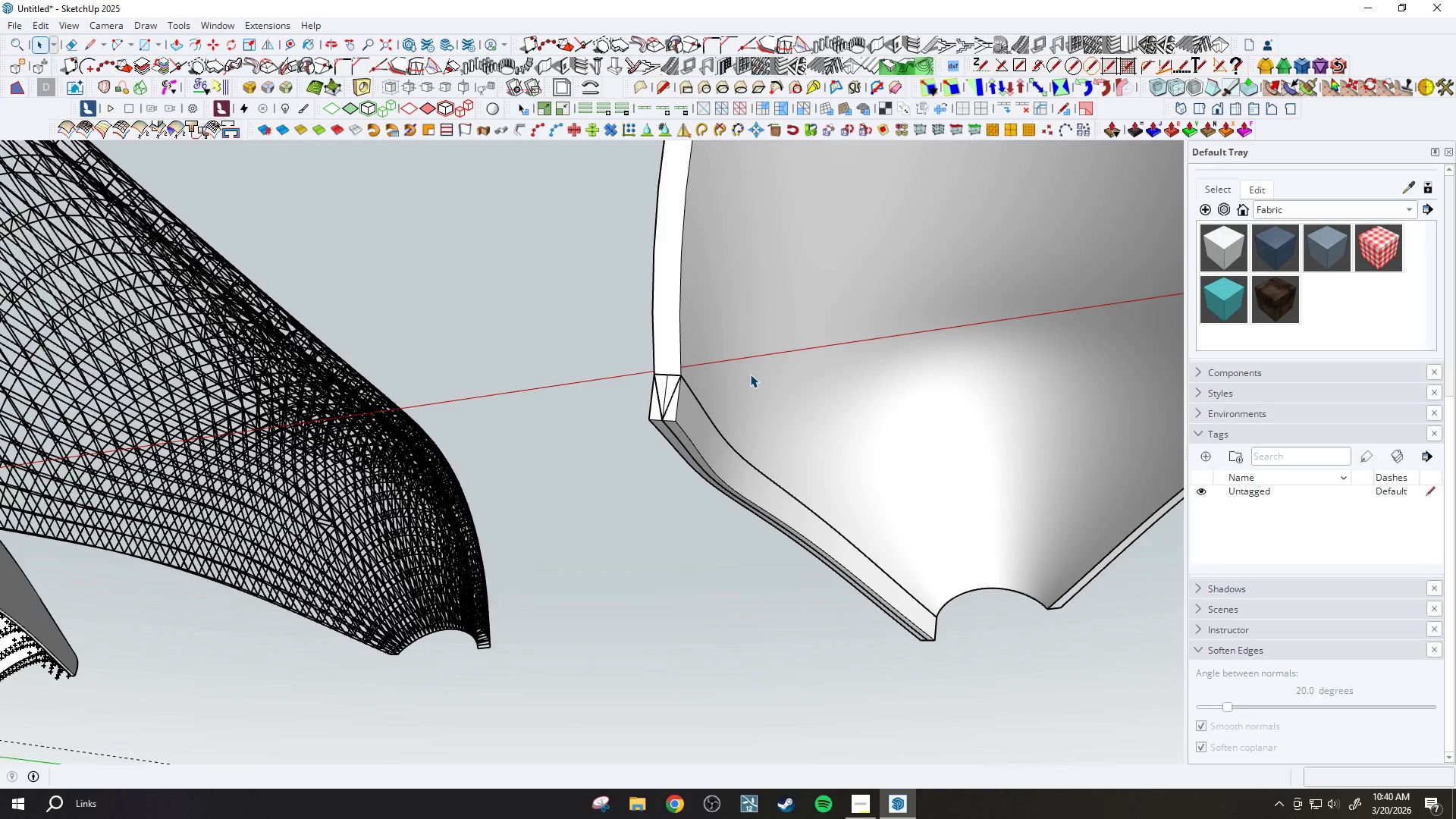 
wait(8.8)
 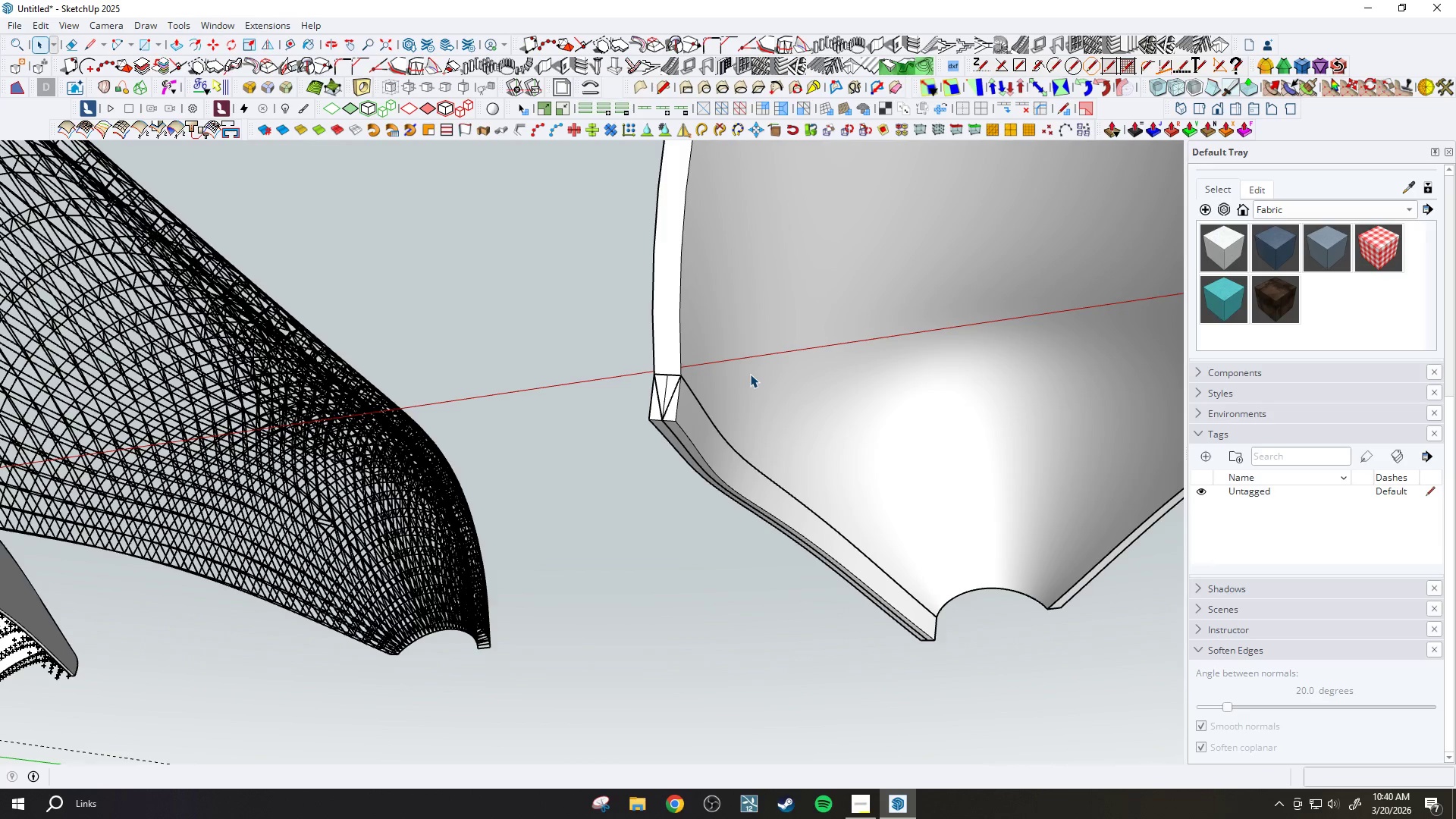 
key(Control+Z)
 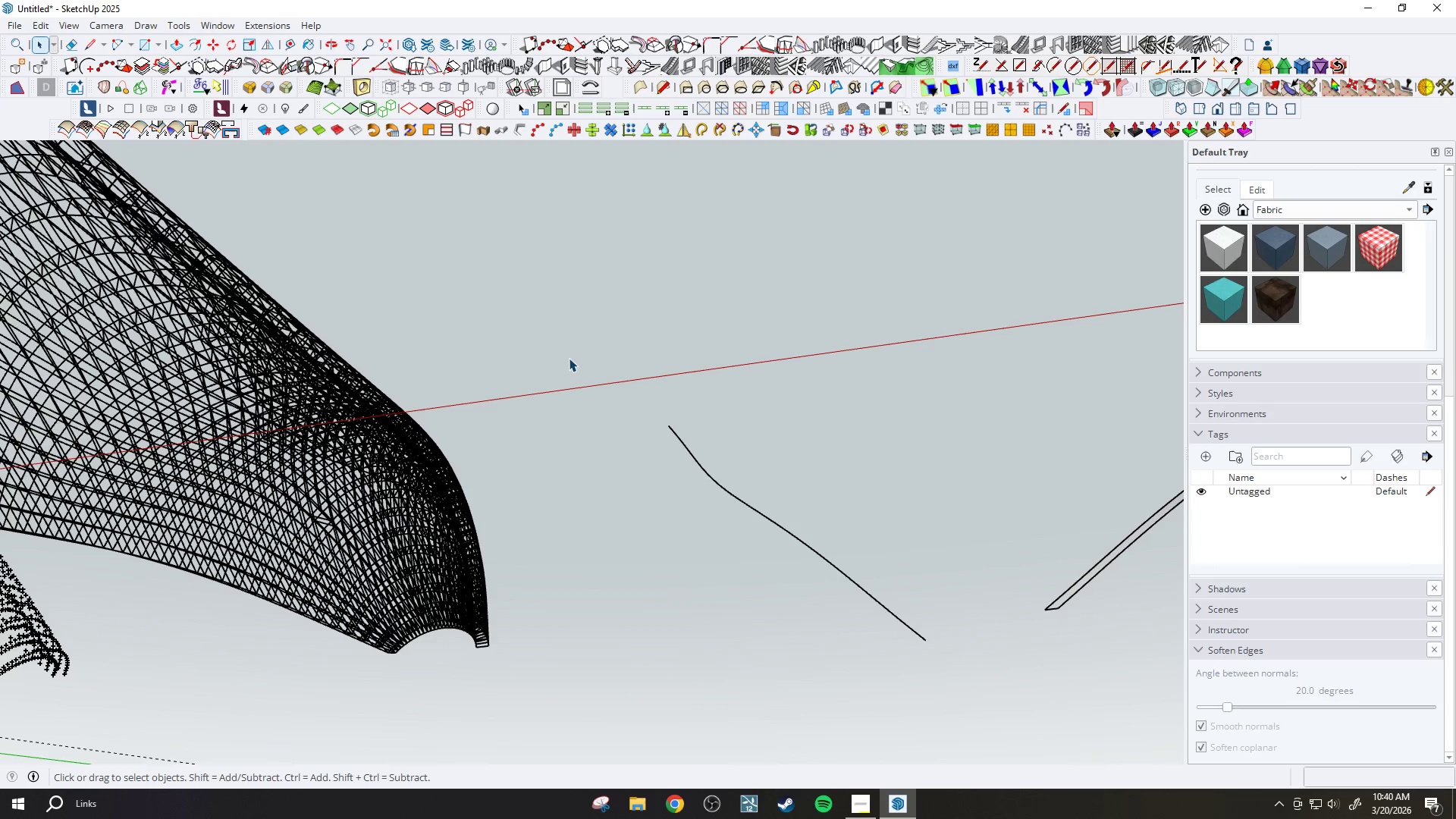 
wait(10.12)
 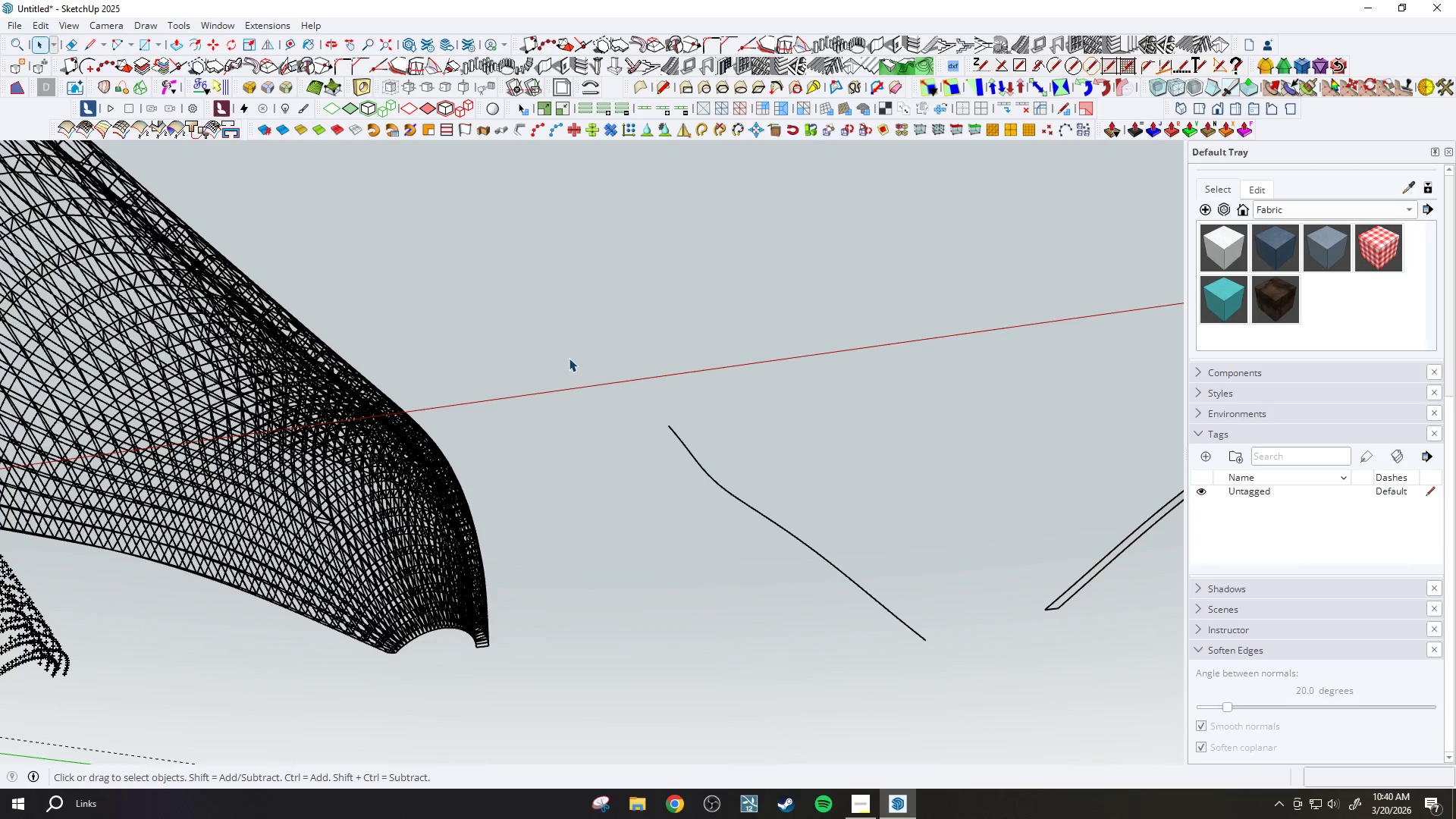 
left_click([33, 26])
 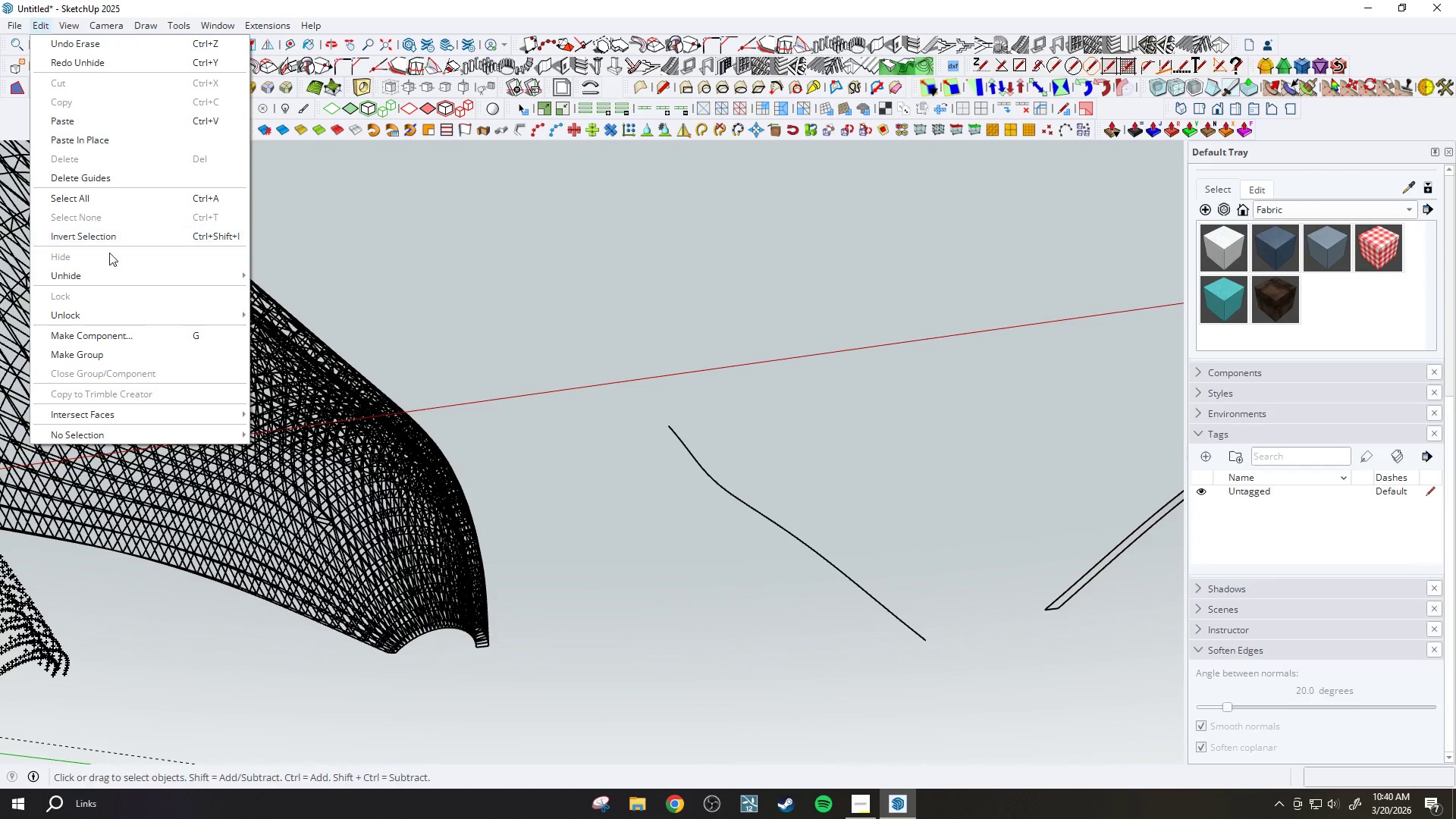 
left_click([115, 278])
 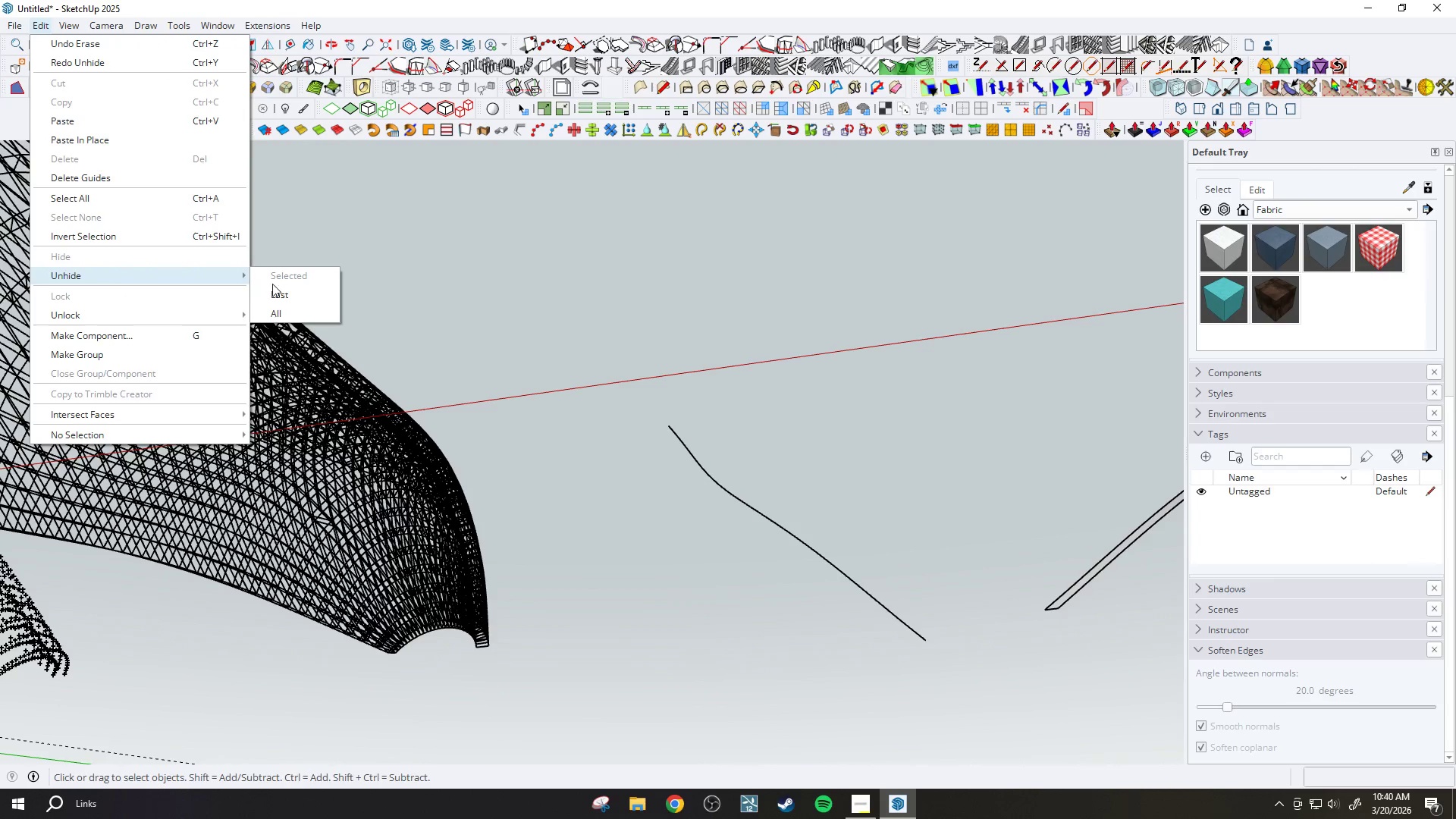 
left_click([288, 296])
 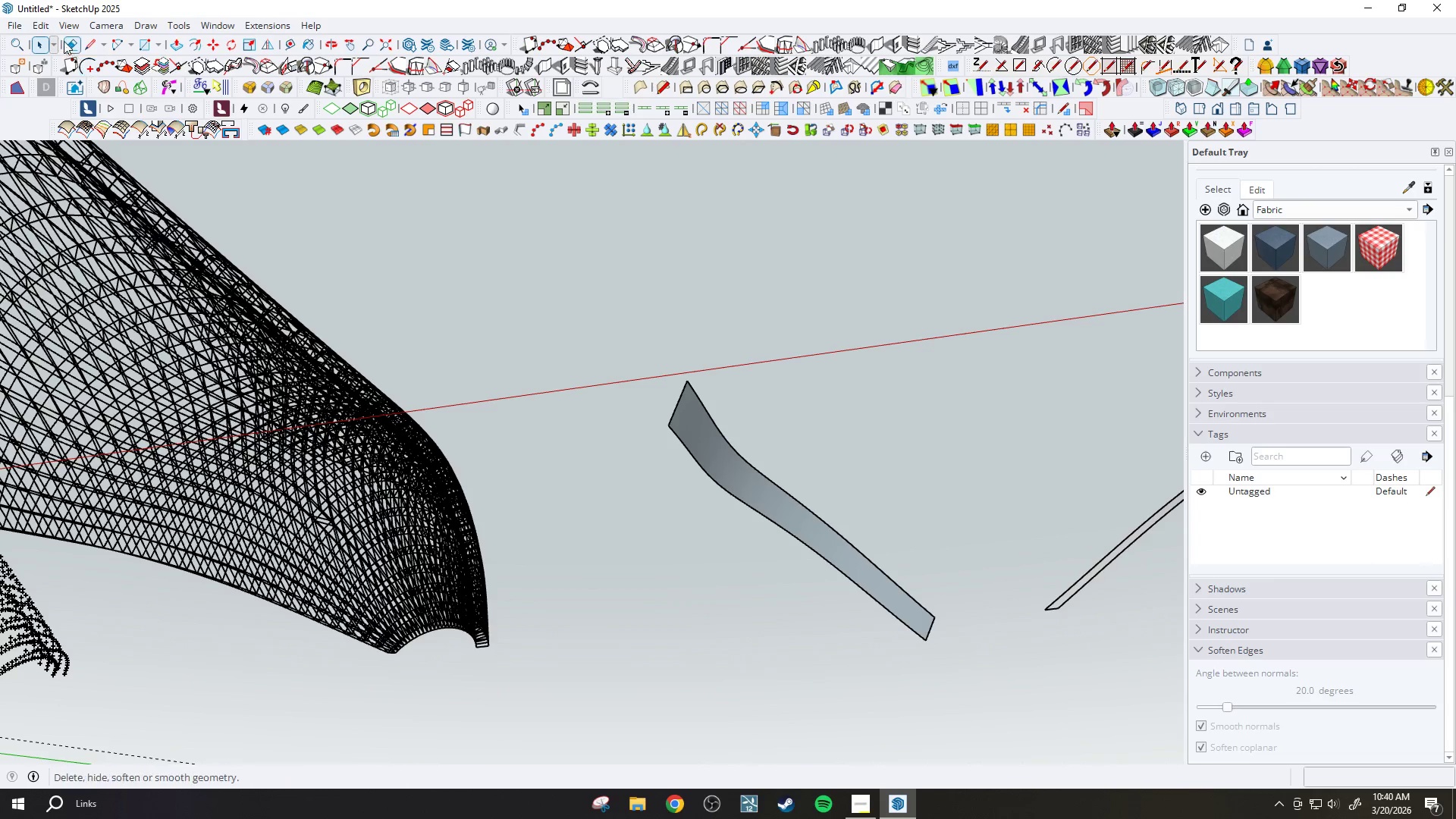 
left_click([74, 29])
 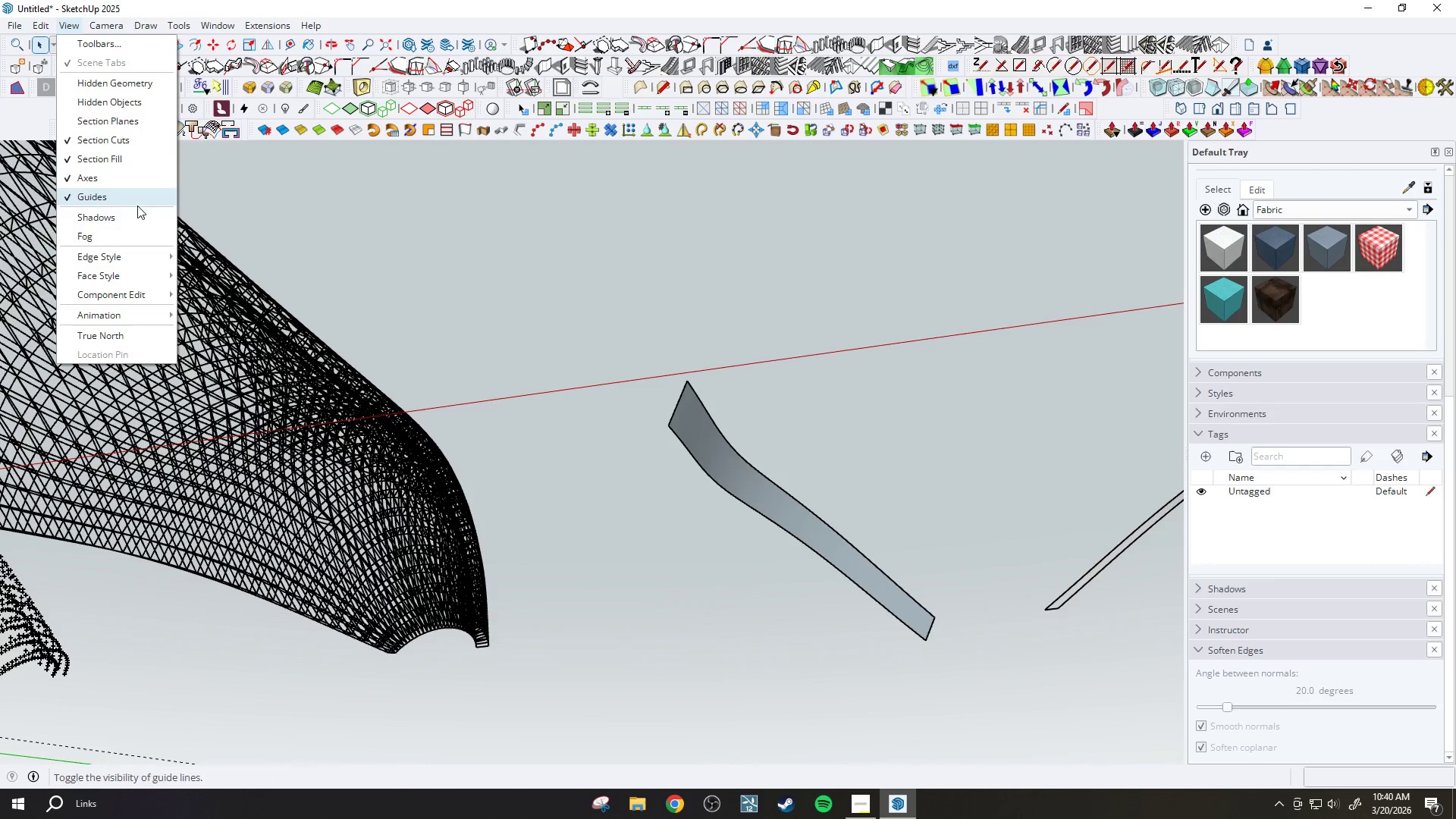 
mouse_move([134, 270])
 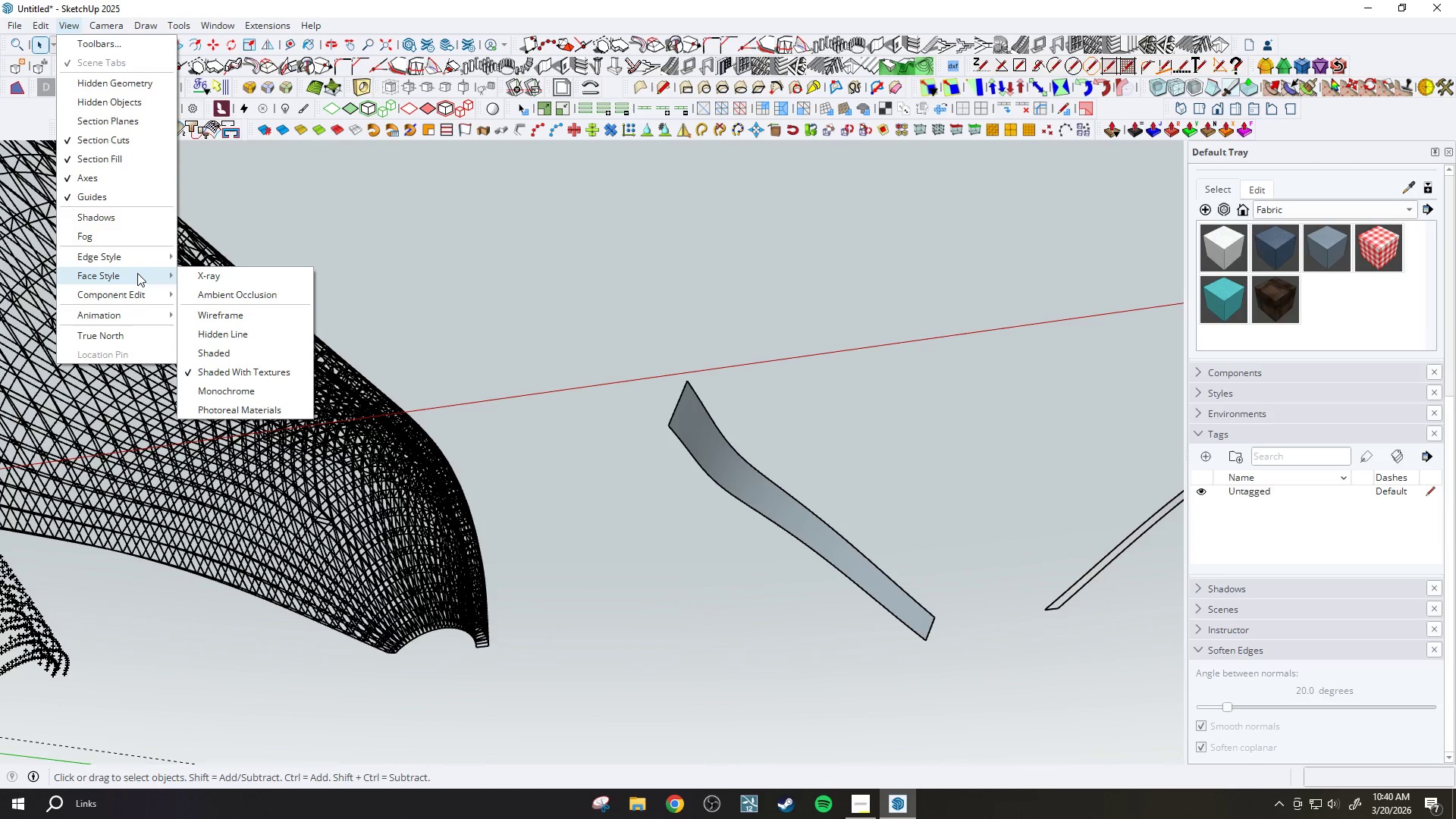 
mouse_move([137, 254])
 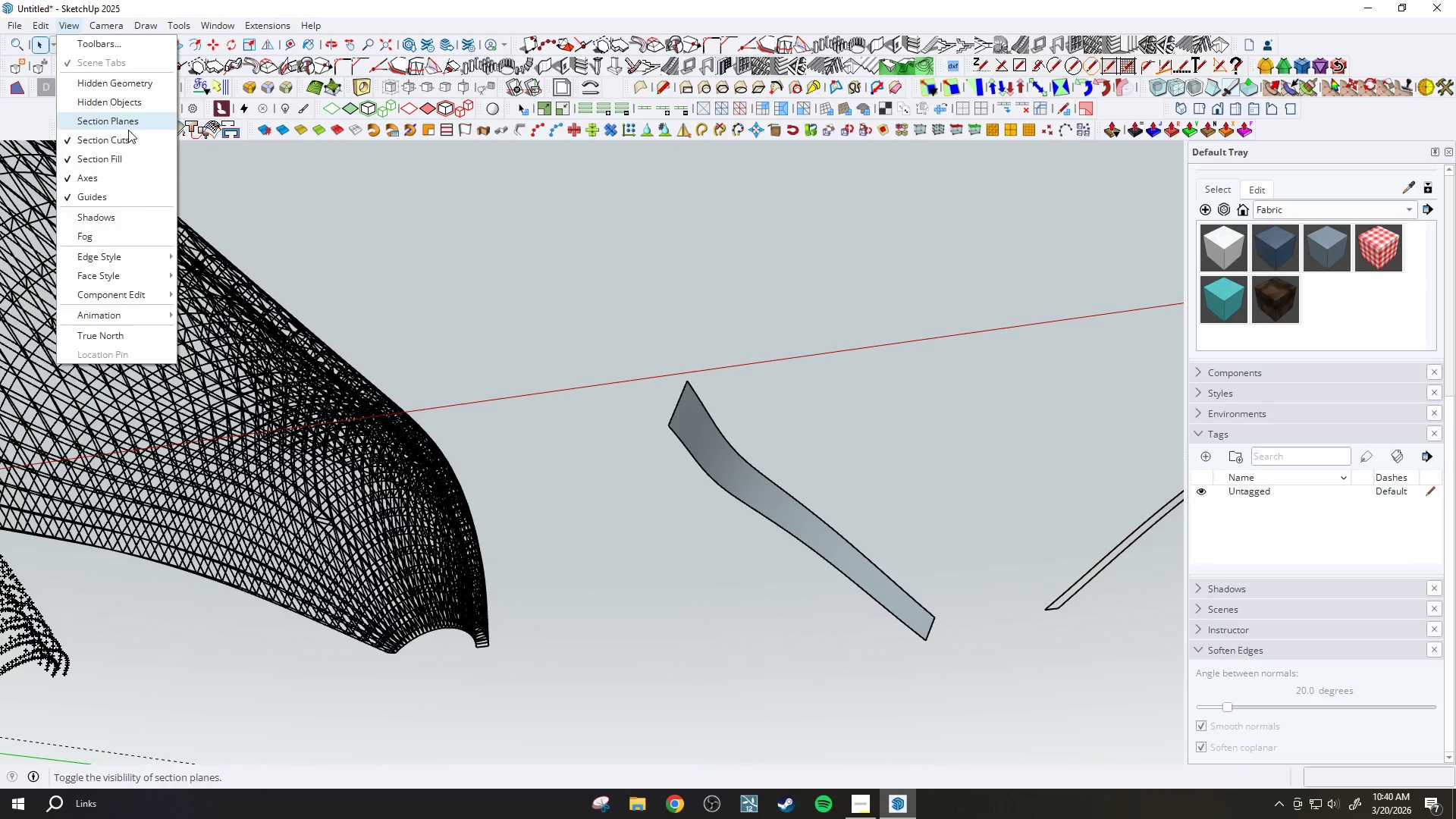 
mouse_move([138, 238])
 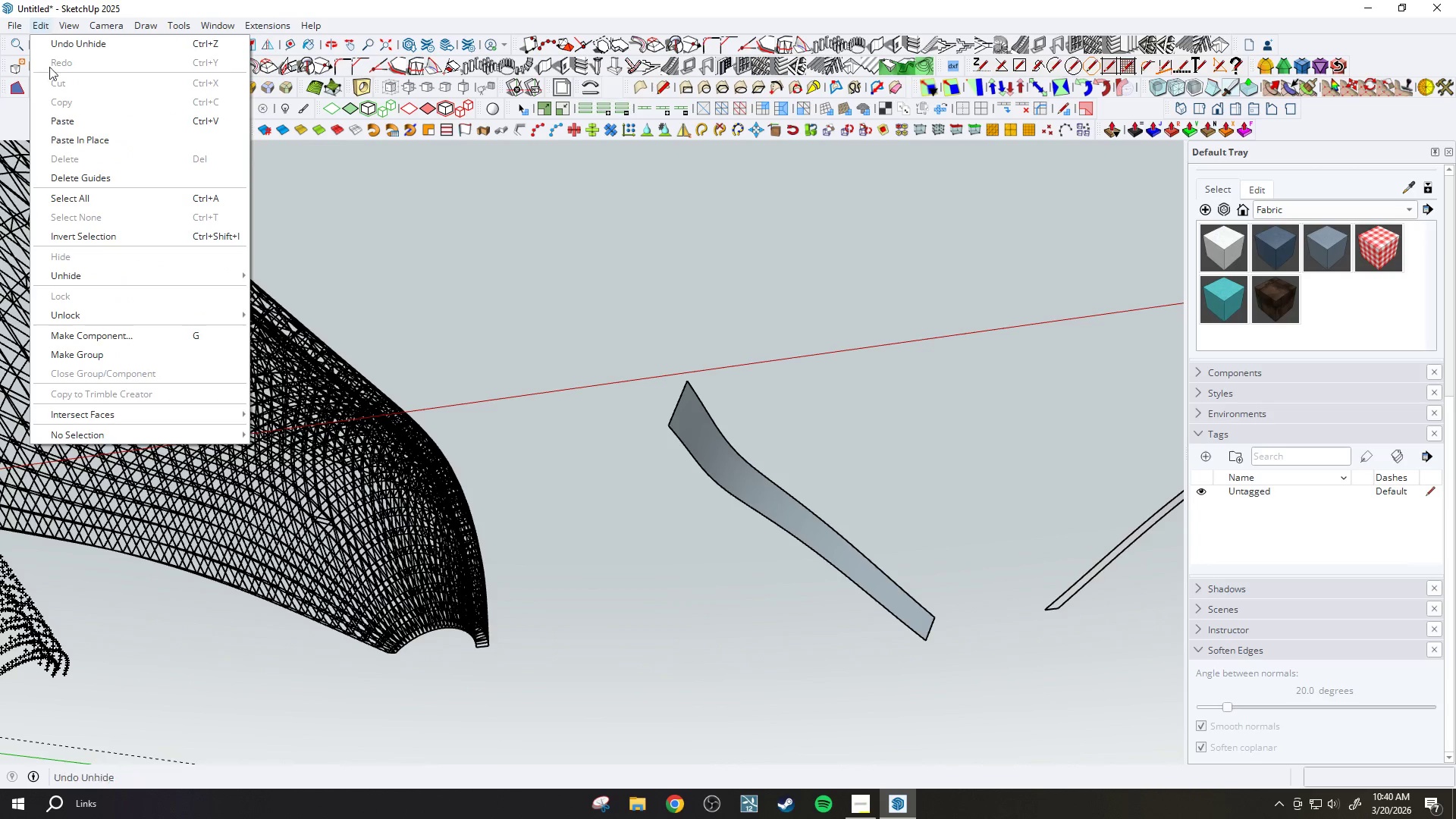 
left_click([126, 277])
 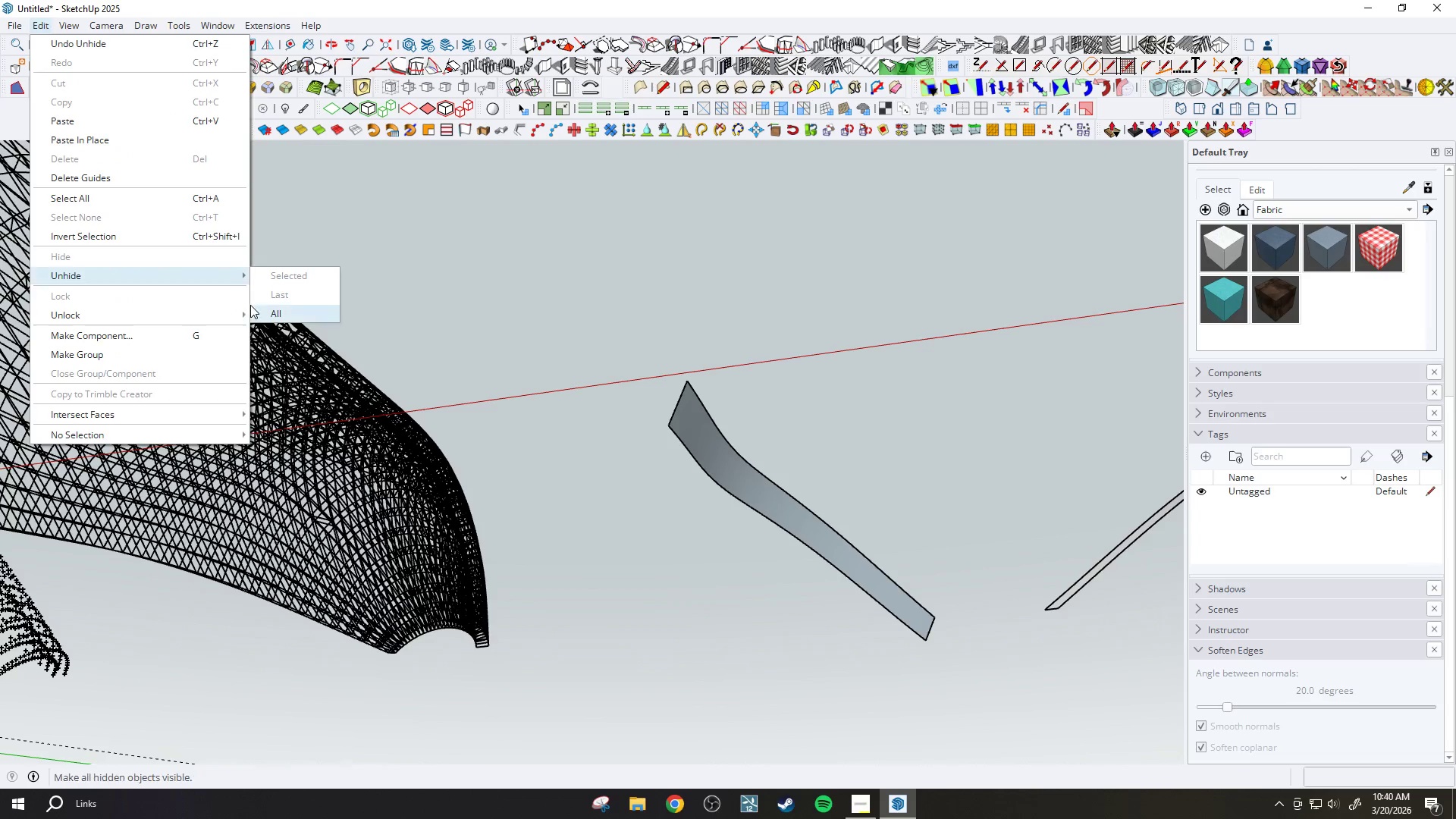 
left_click([263, 310])
 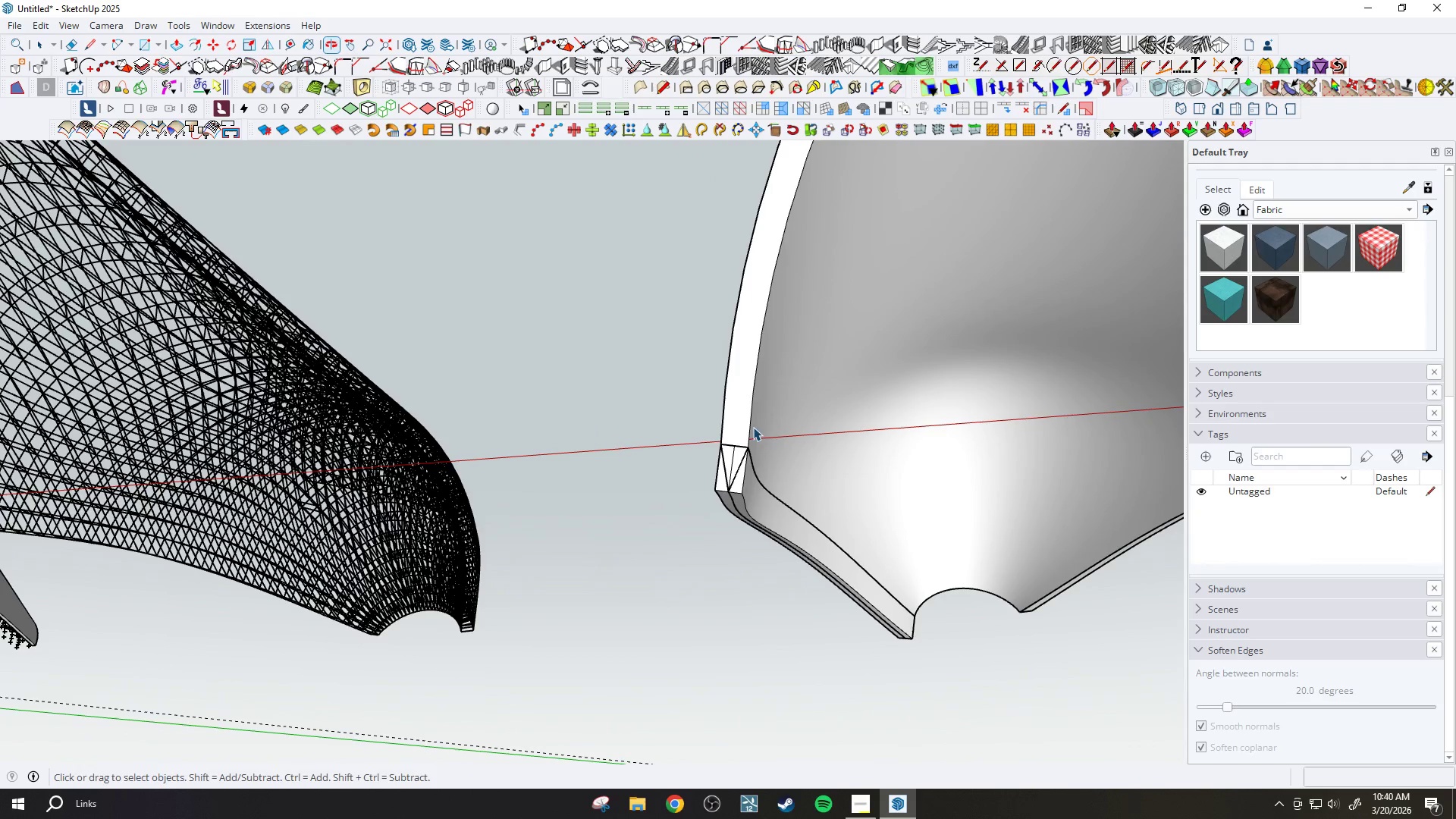 
wait(10.58)
 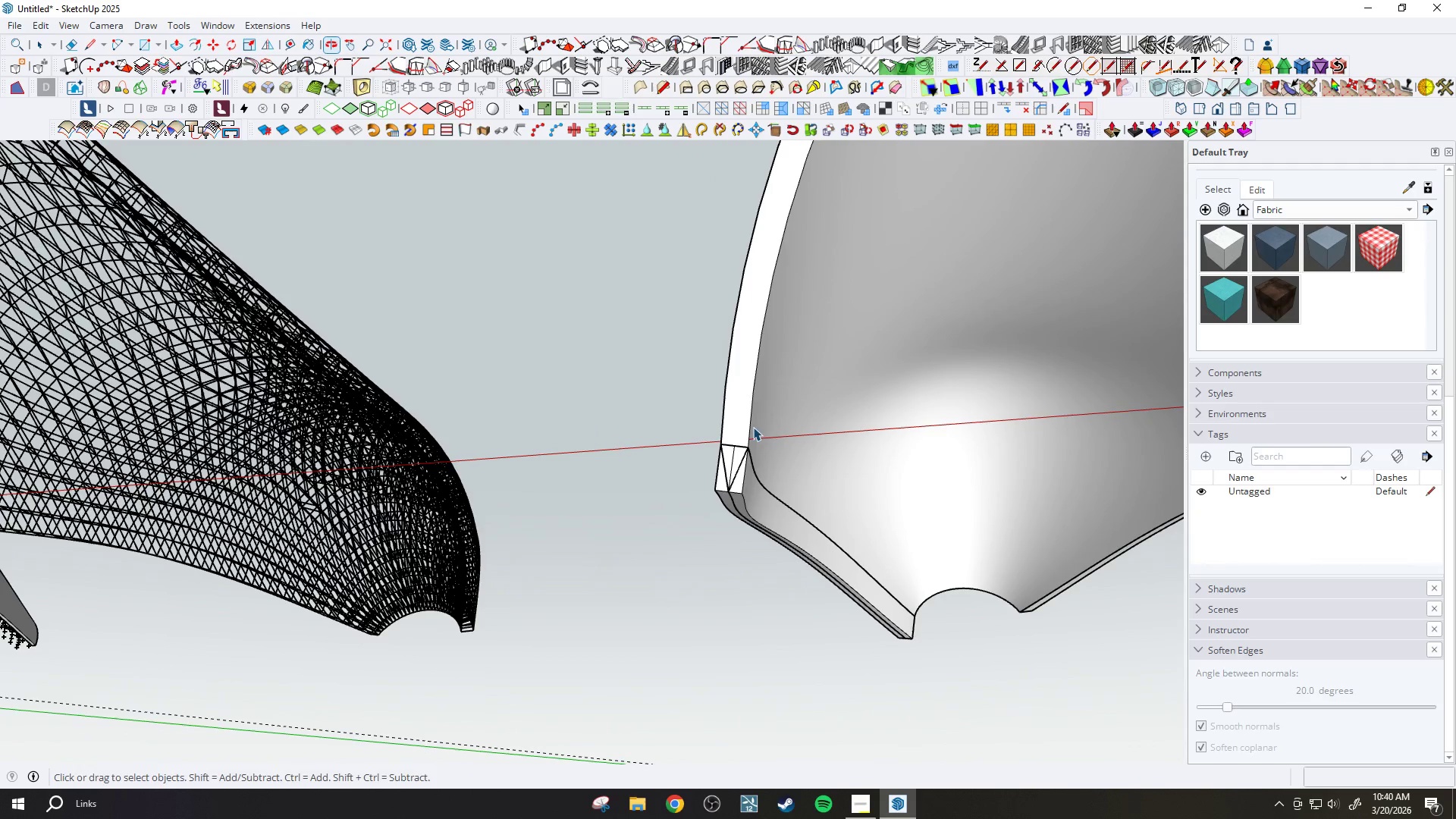 
scroll: coordinate [693, 412], scroll_direction: down, amount: 2.0
 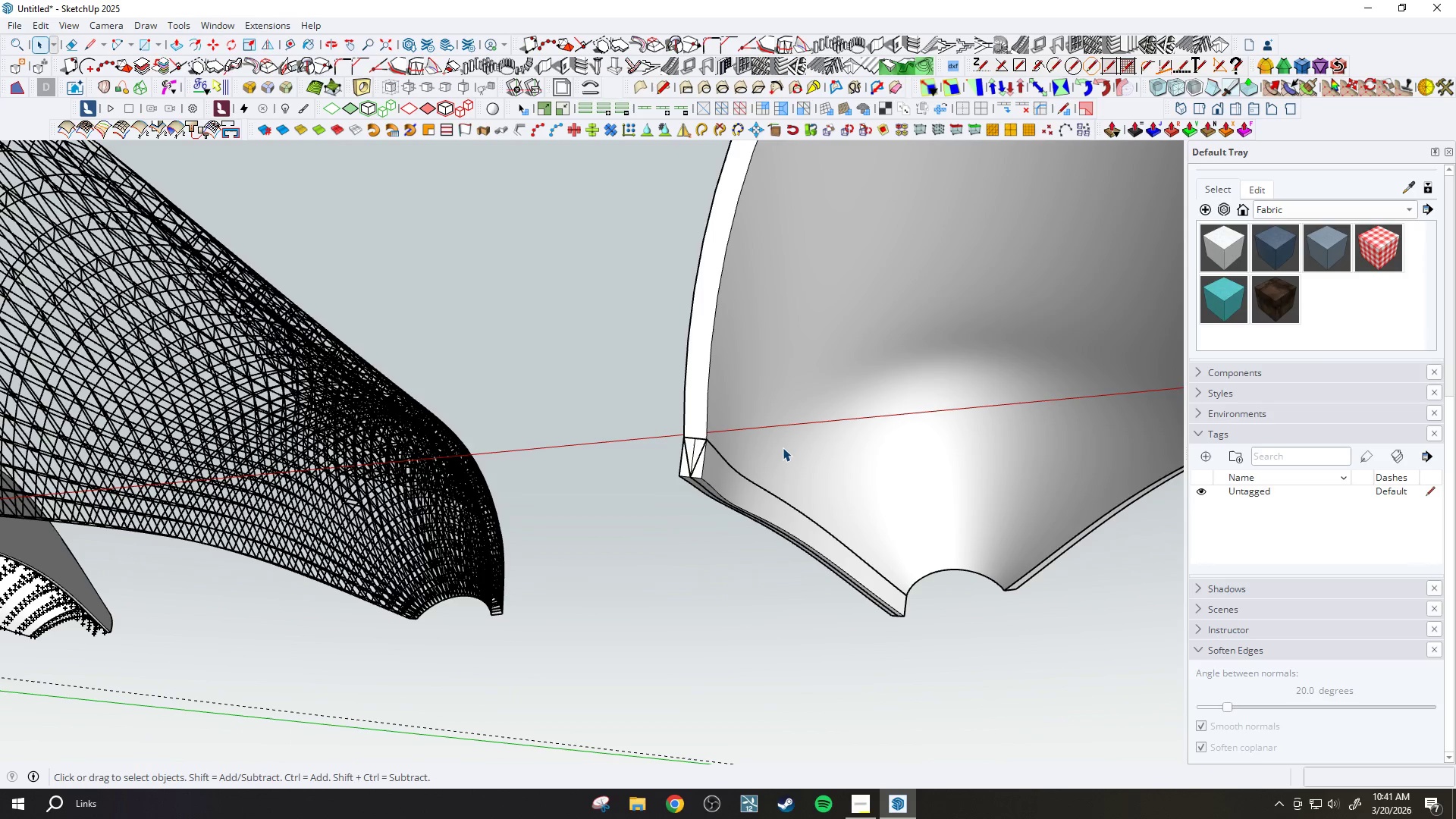 
wait(41.98)
 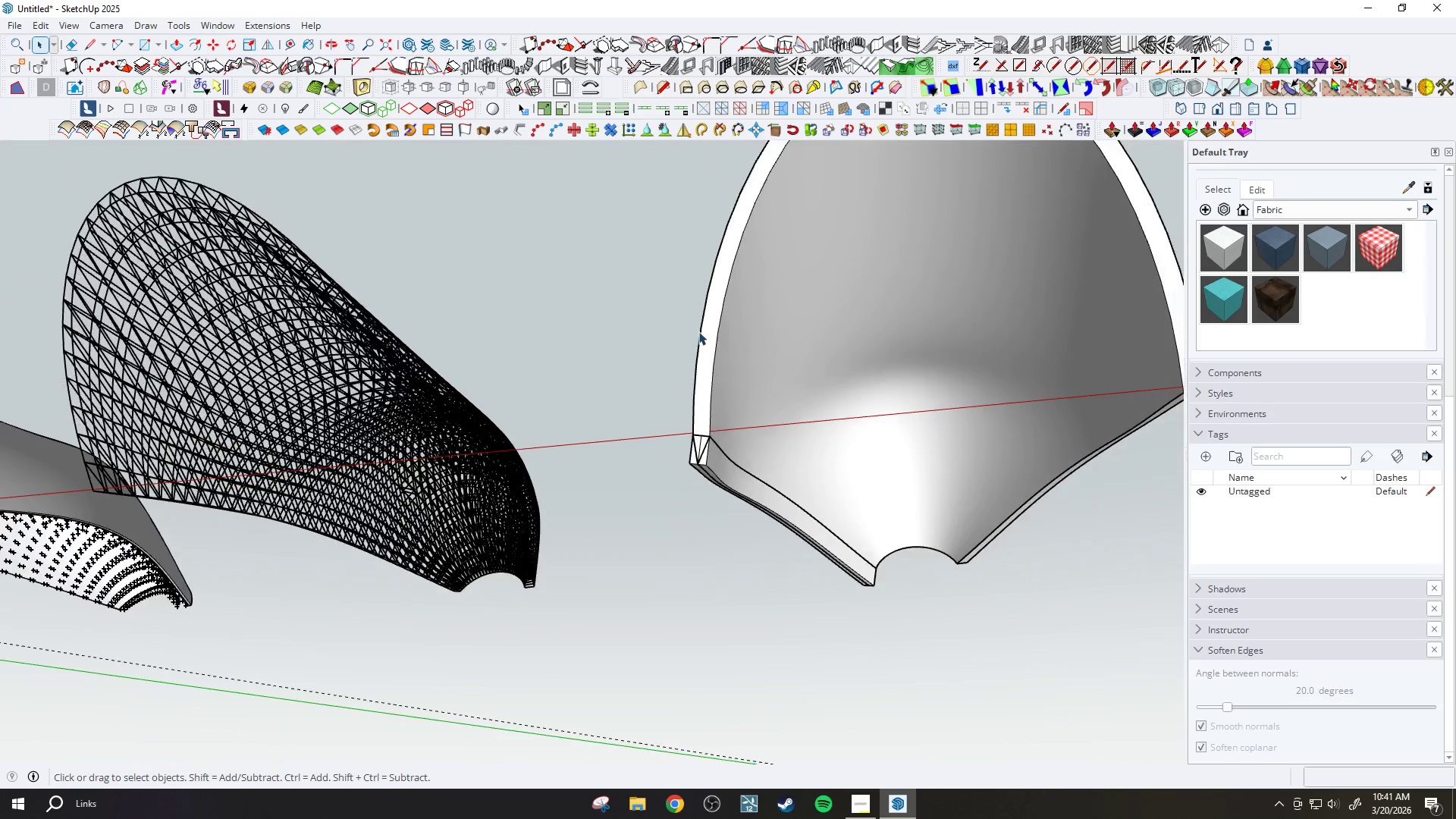 
left_click([698, 331])
 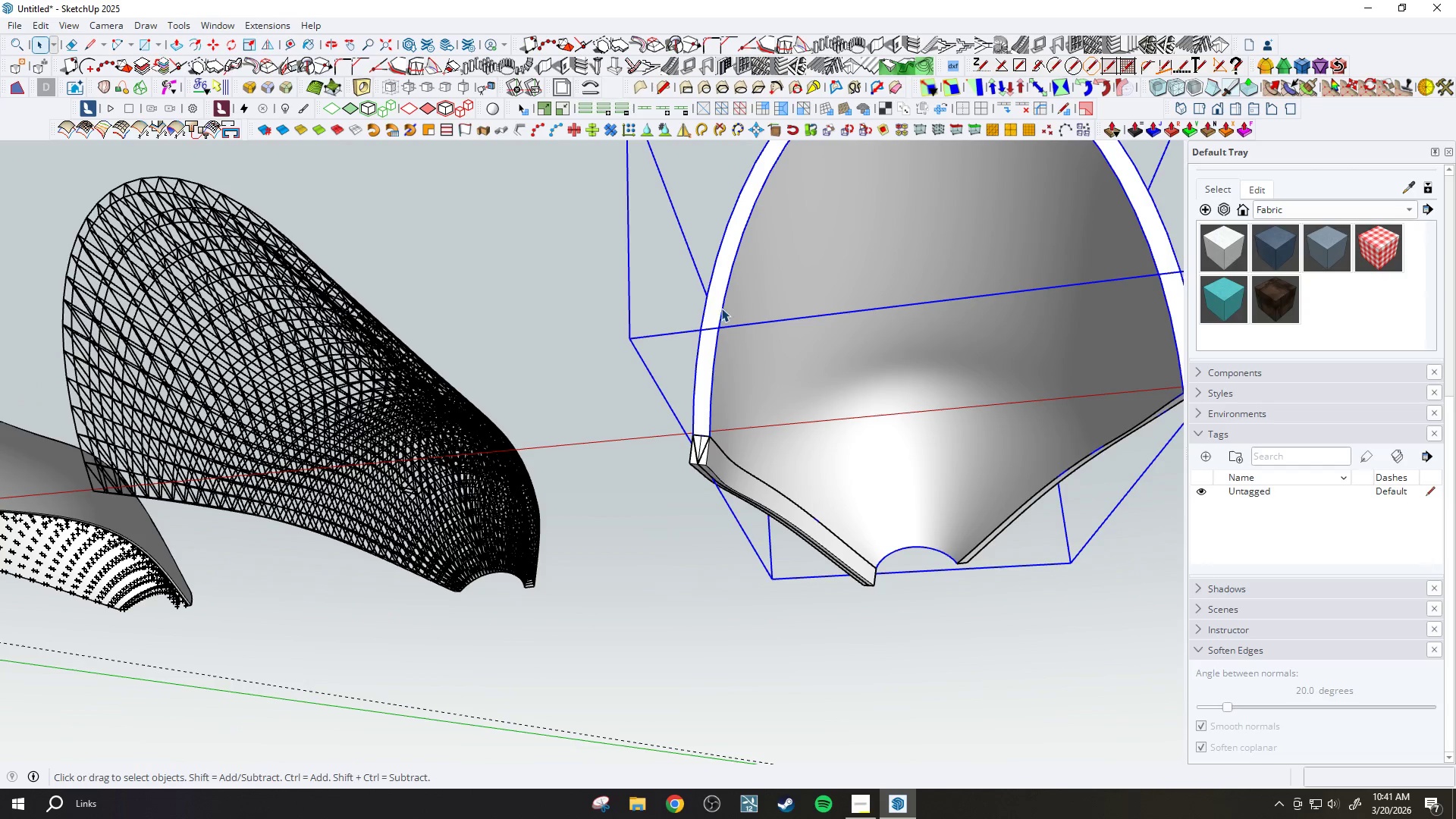 
scroll: coordinate [704, 416], scroll_direction: down, amount: 3.0
 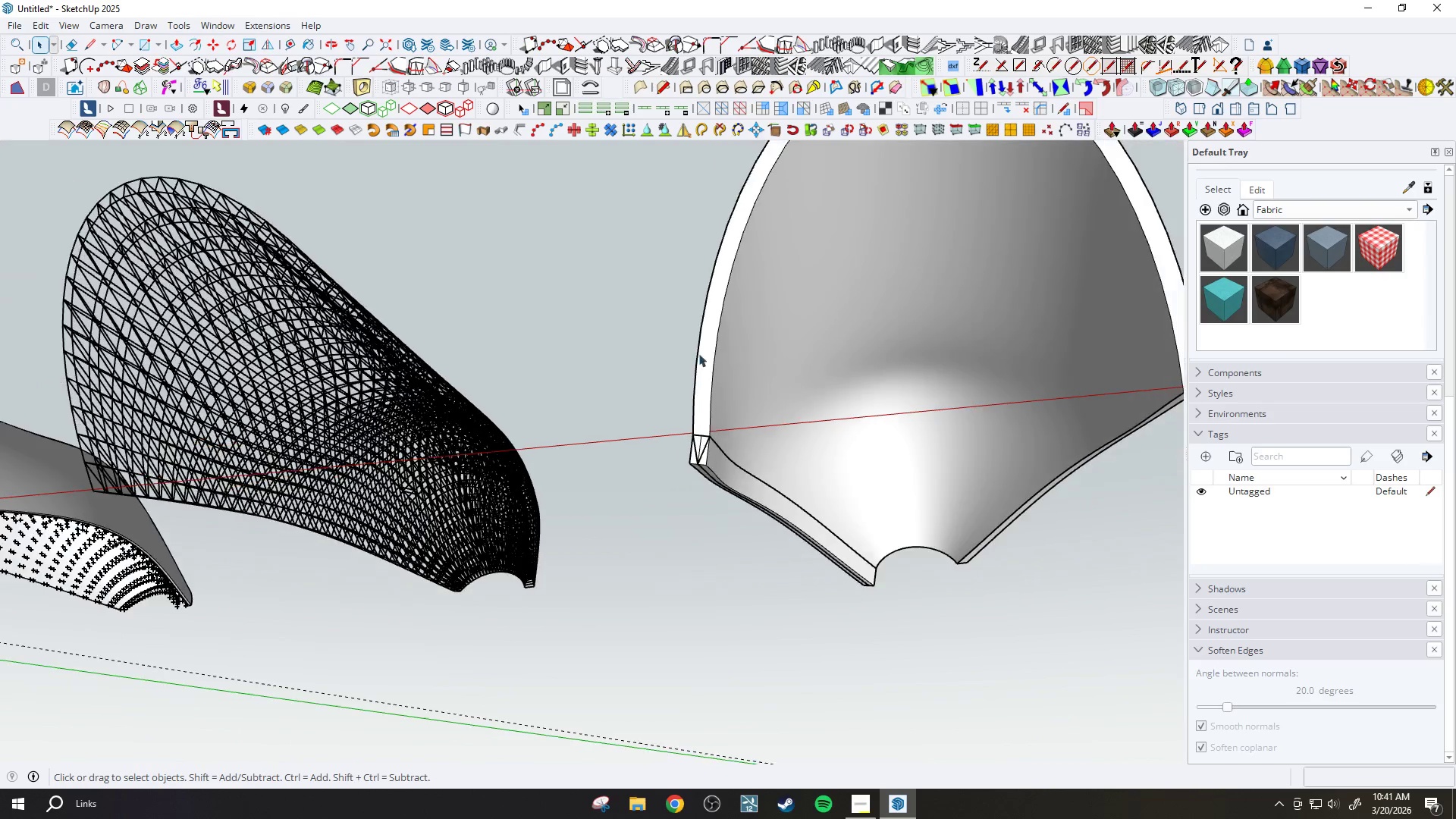 
right_click([732, 297])
 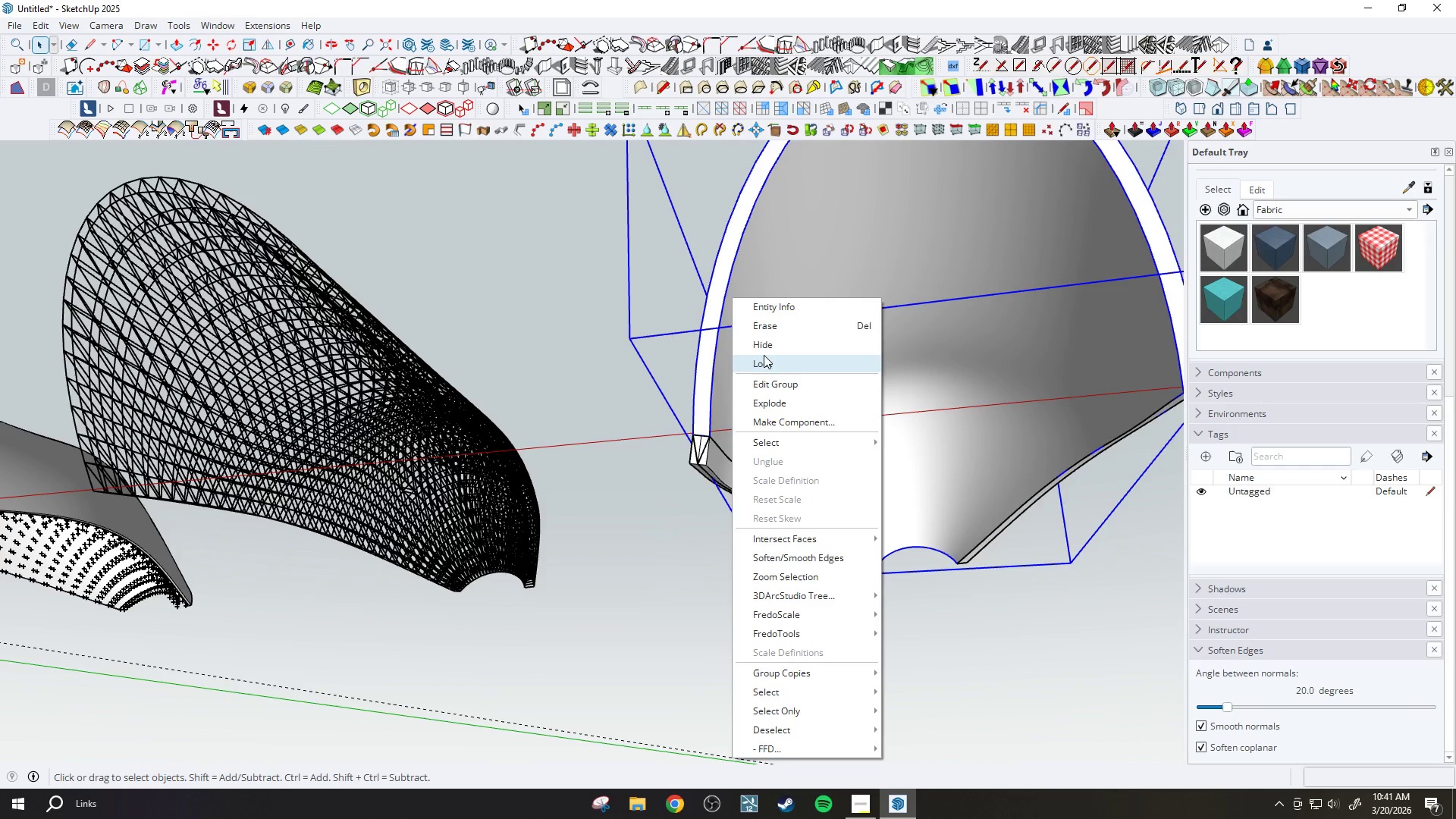 
left_click([764, 344])
 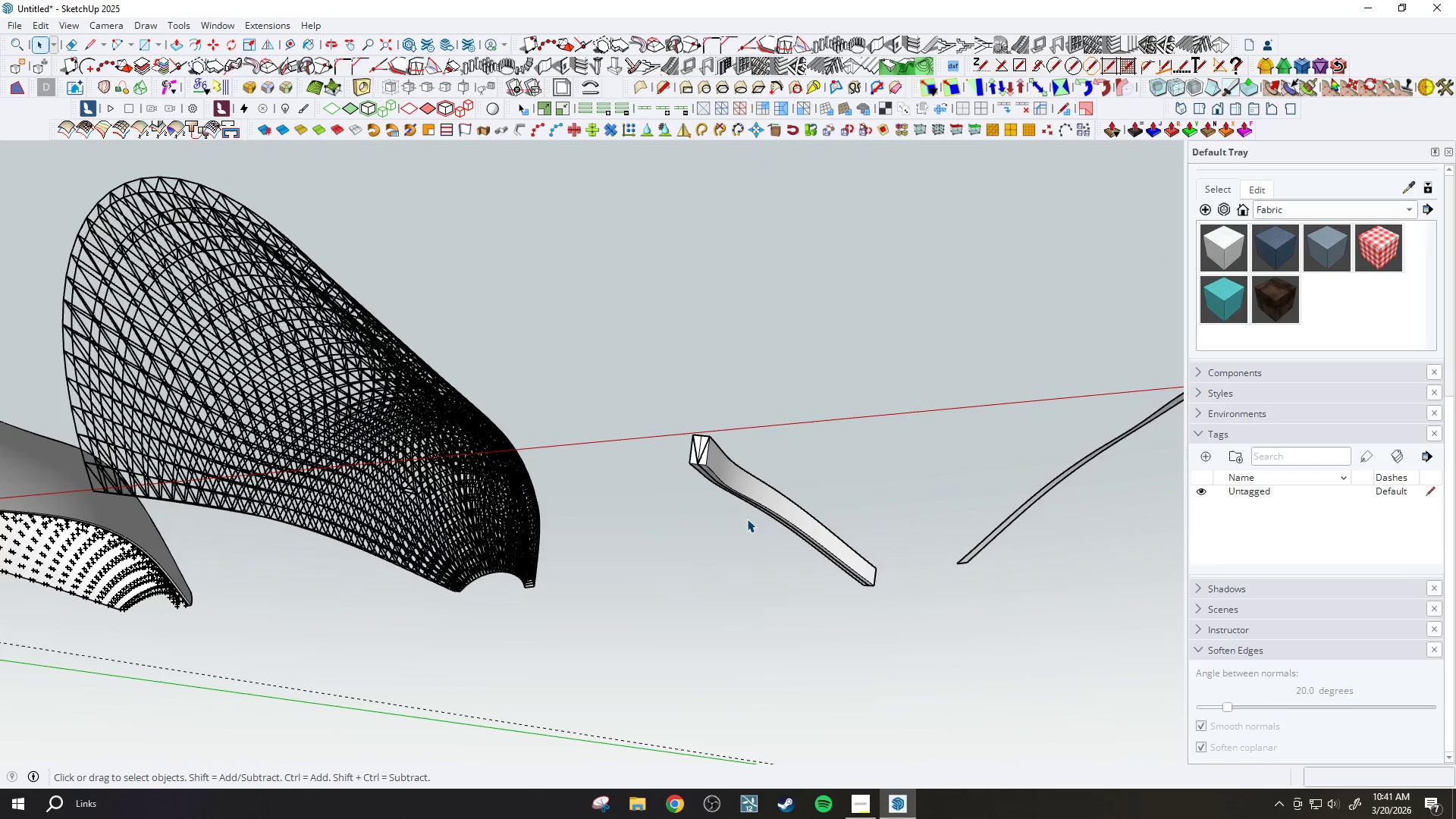 
left_click([698, 449])
 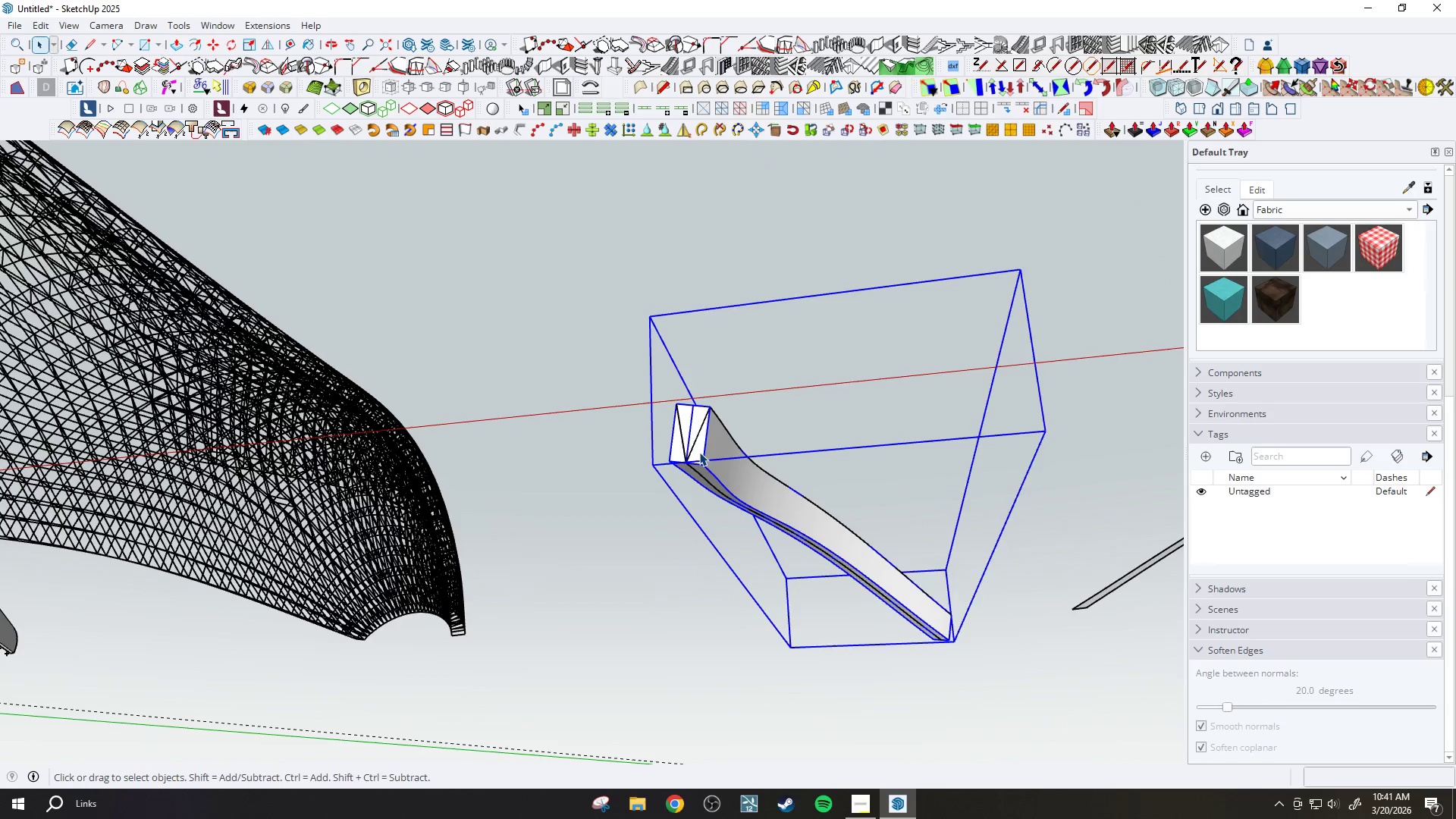 
scroll: coordinate [699, 452], scroll_direction: up, amount: 9.0
 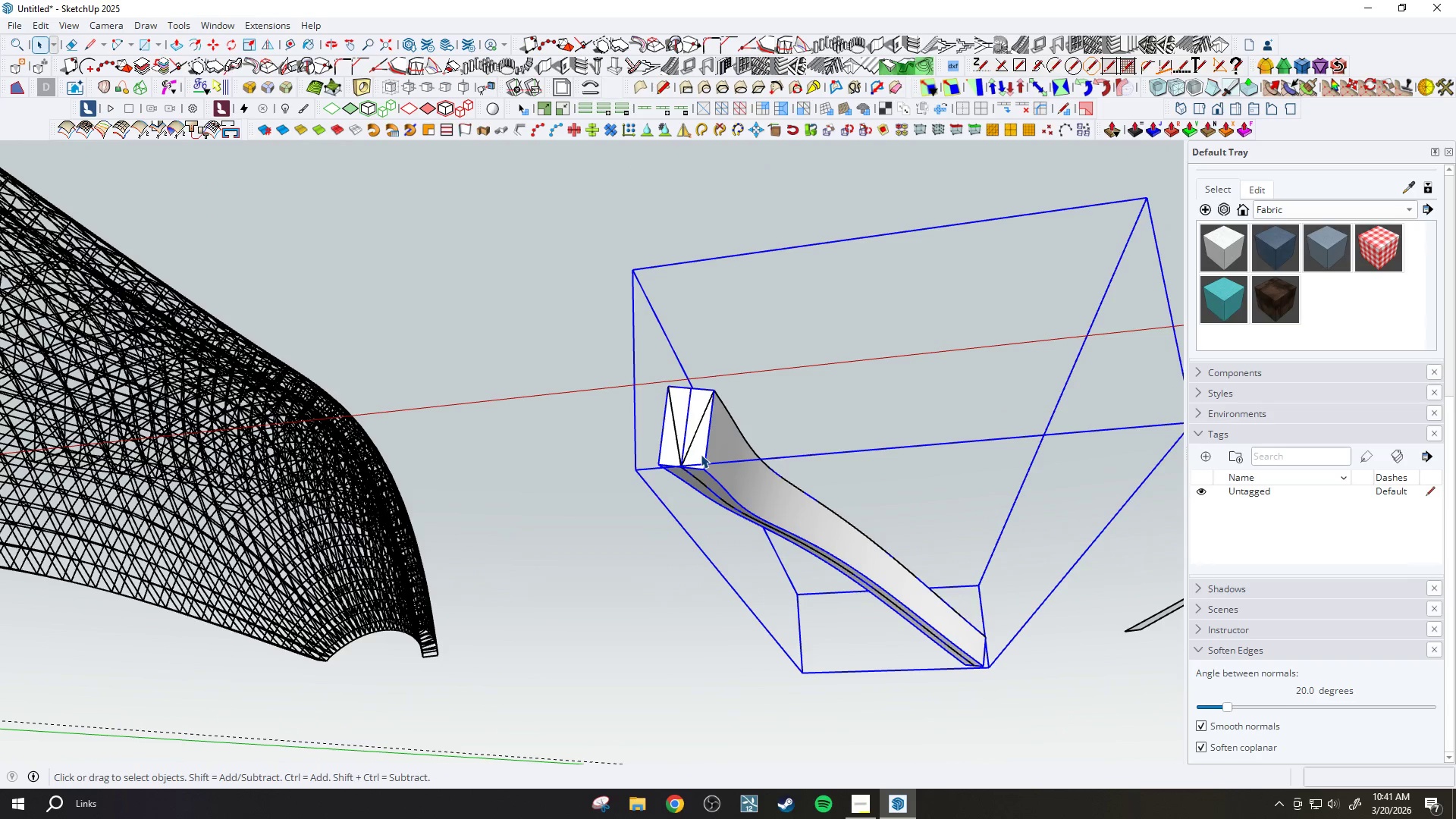 
wait(5.69)
 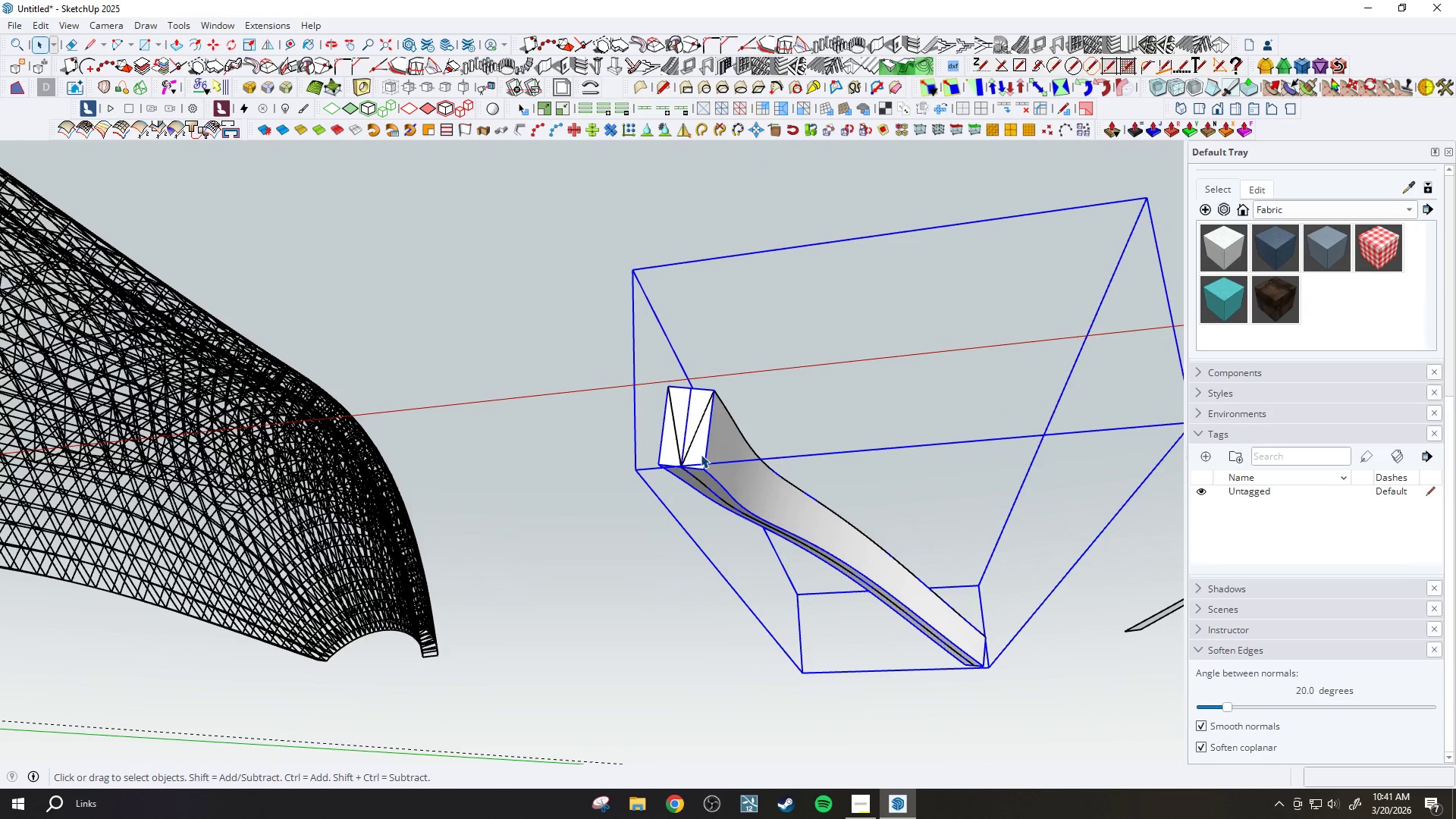 
left_click([726, 450])
 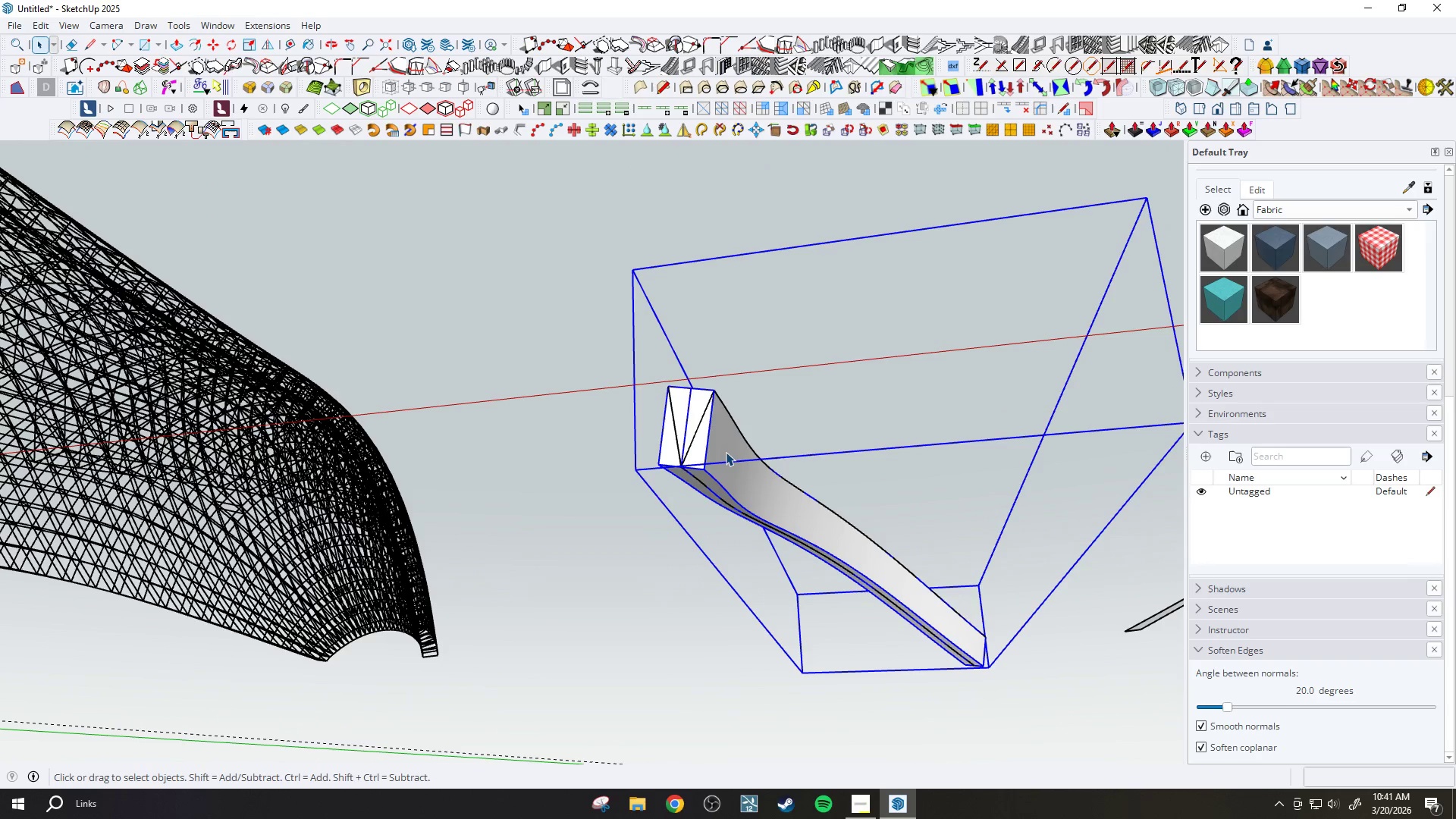 
right_click([726, 452])
 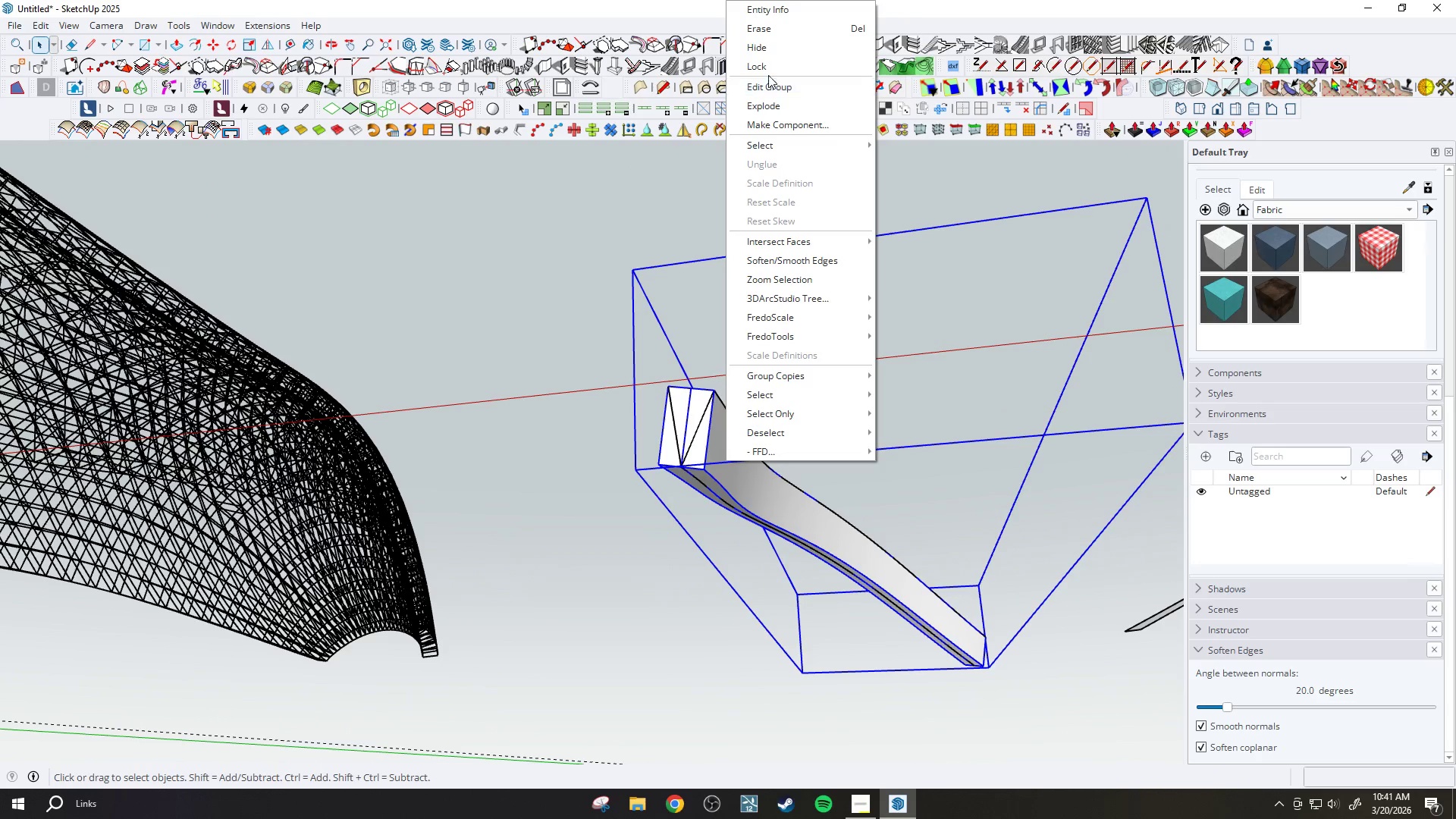 
left_click([769, 51])
 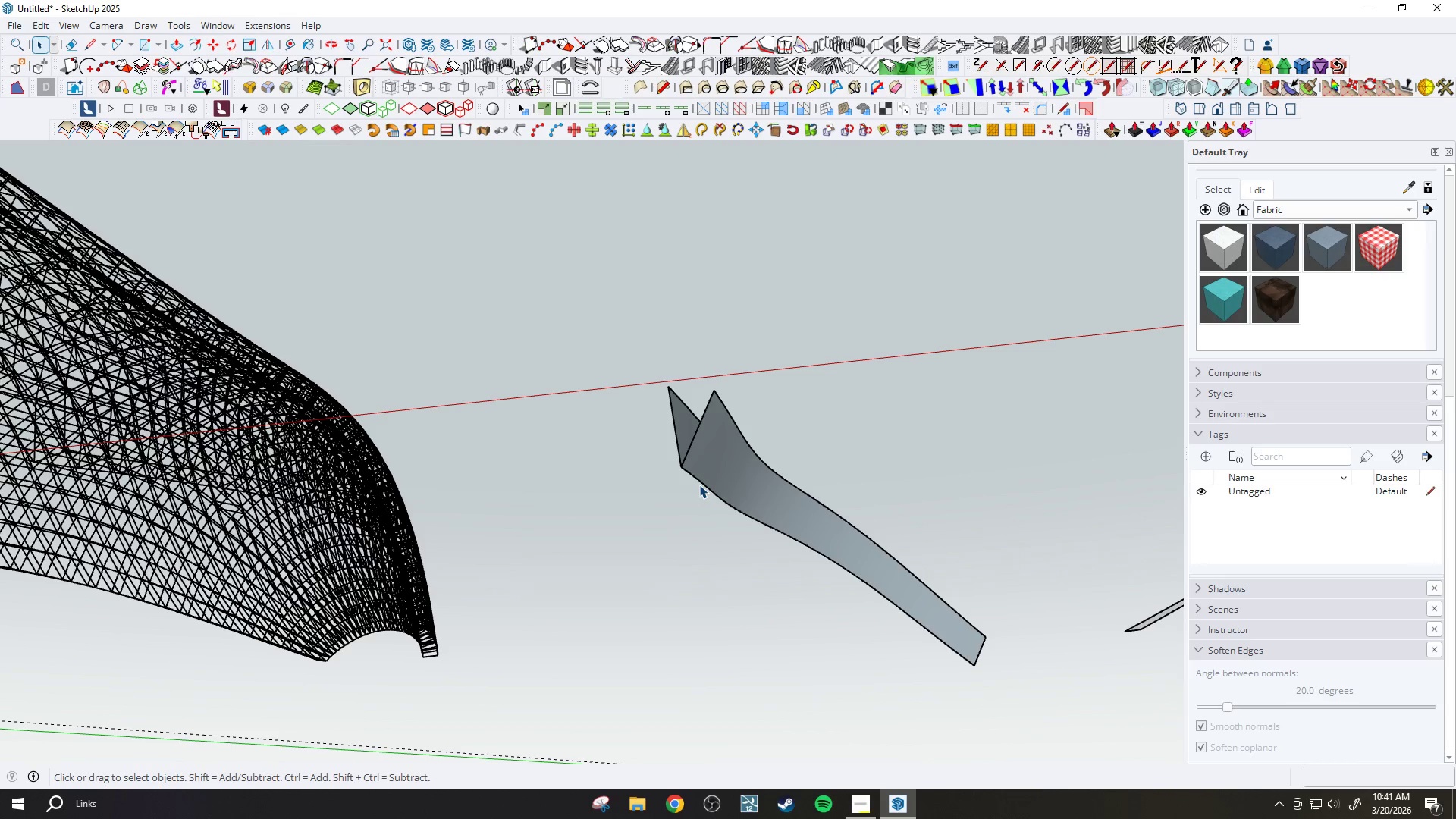 
wait(7.56)
 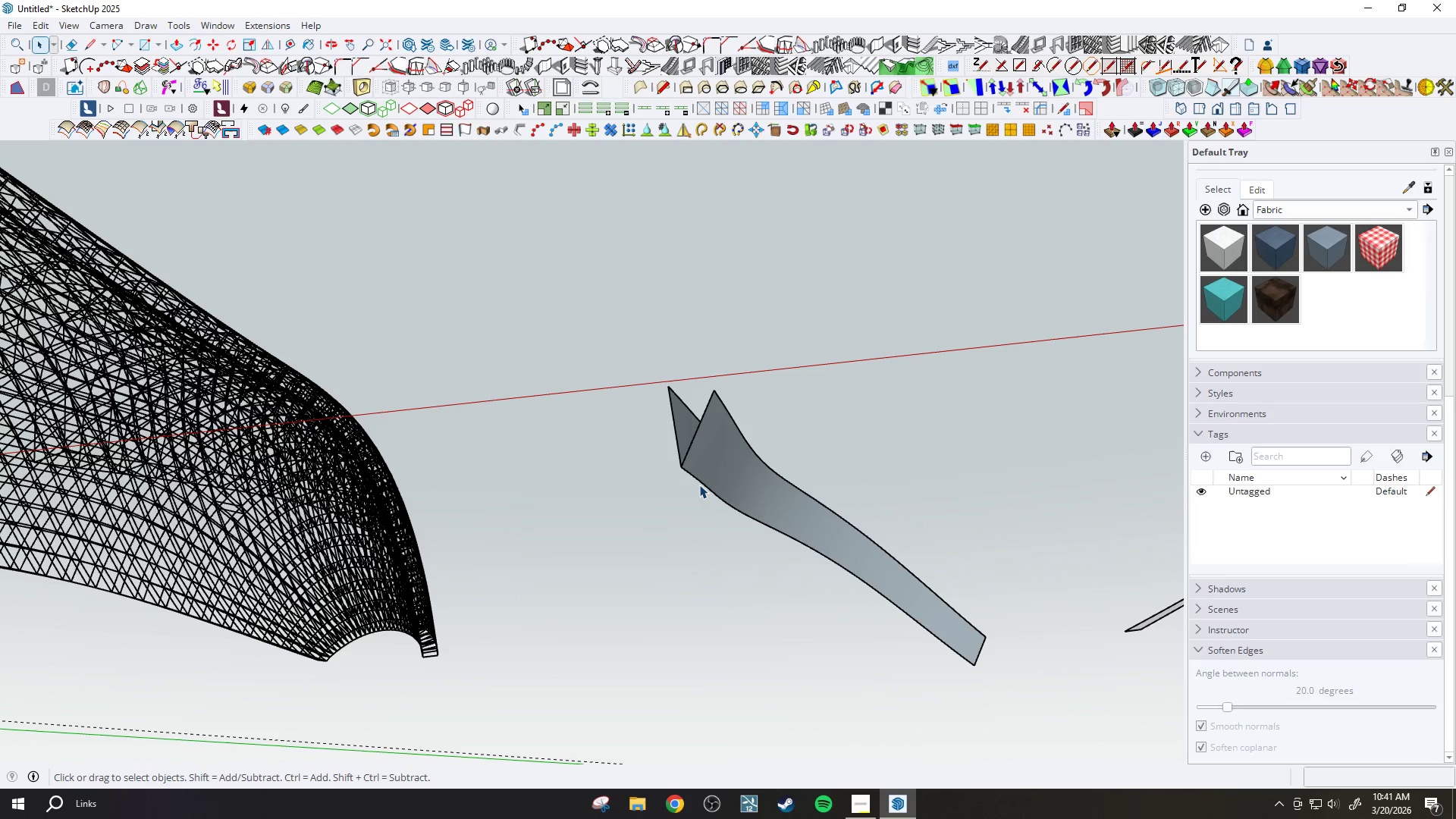 
left_click_drag(start_coordinate=[632, 343], to_coordinate=[1041, 717])
 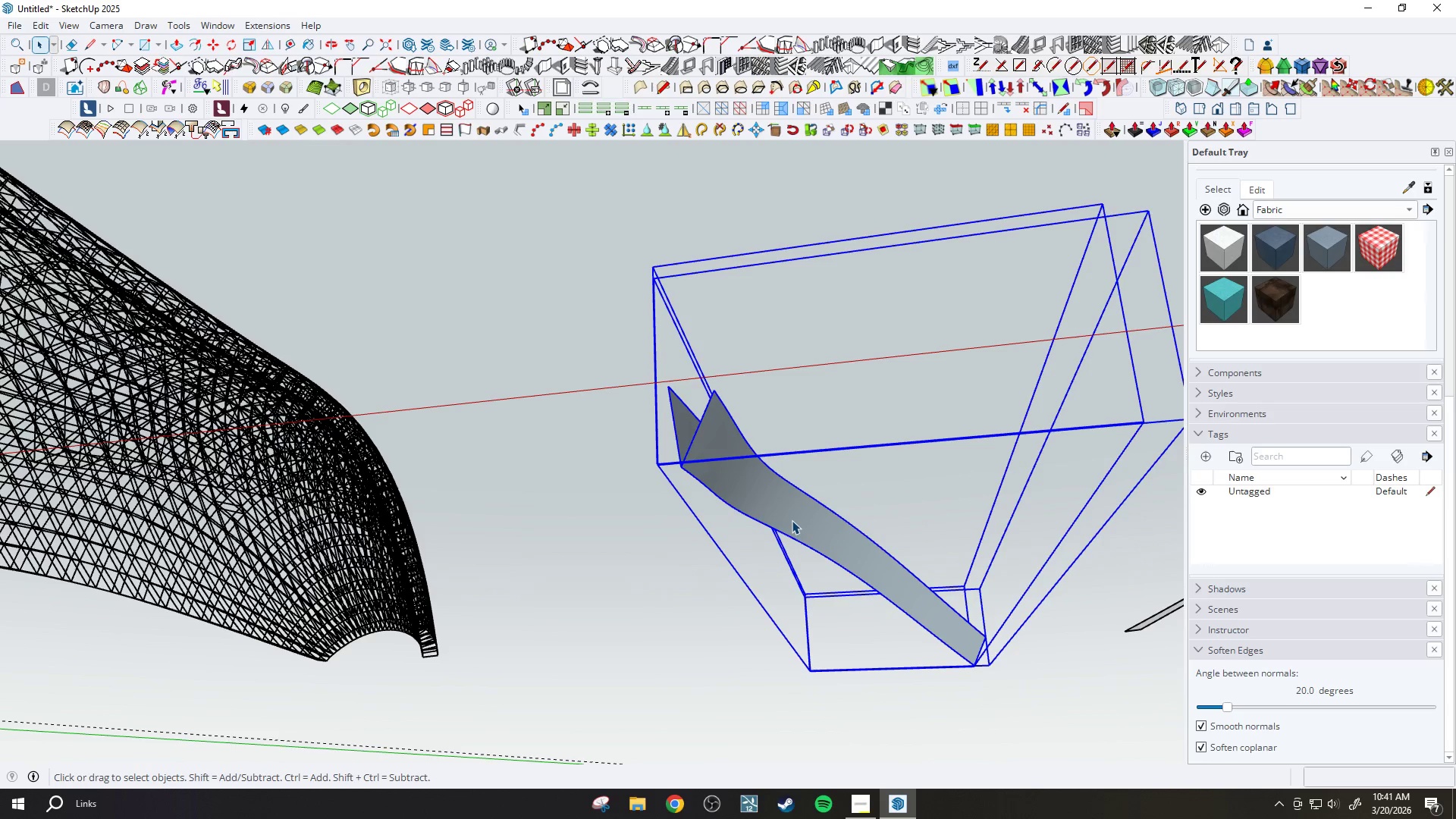 
right_click([792, 520])
 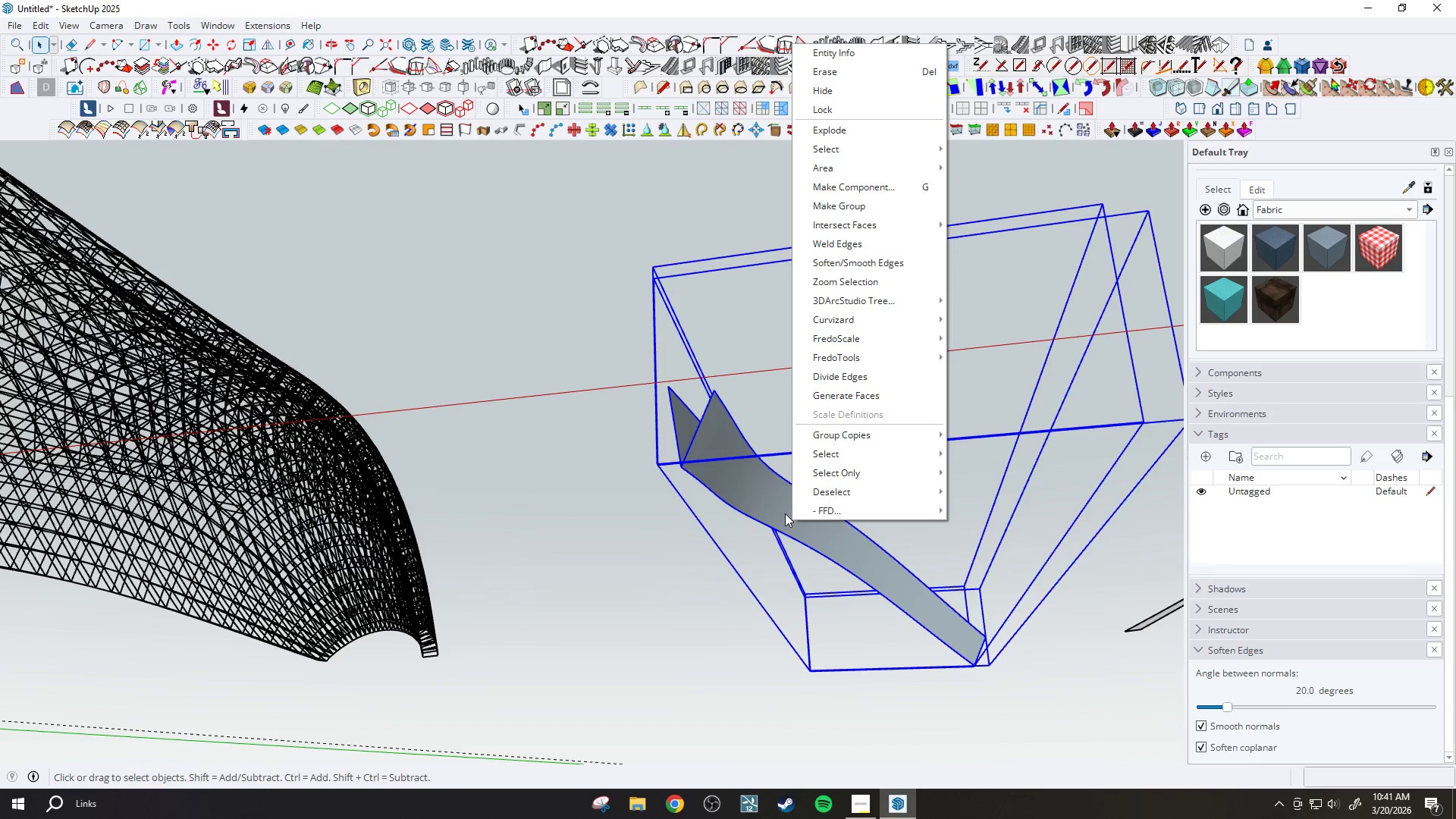 
wait(6.0)
 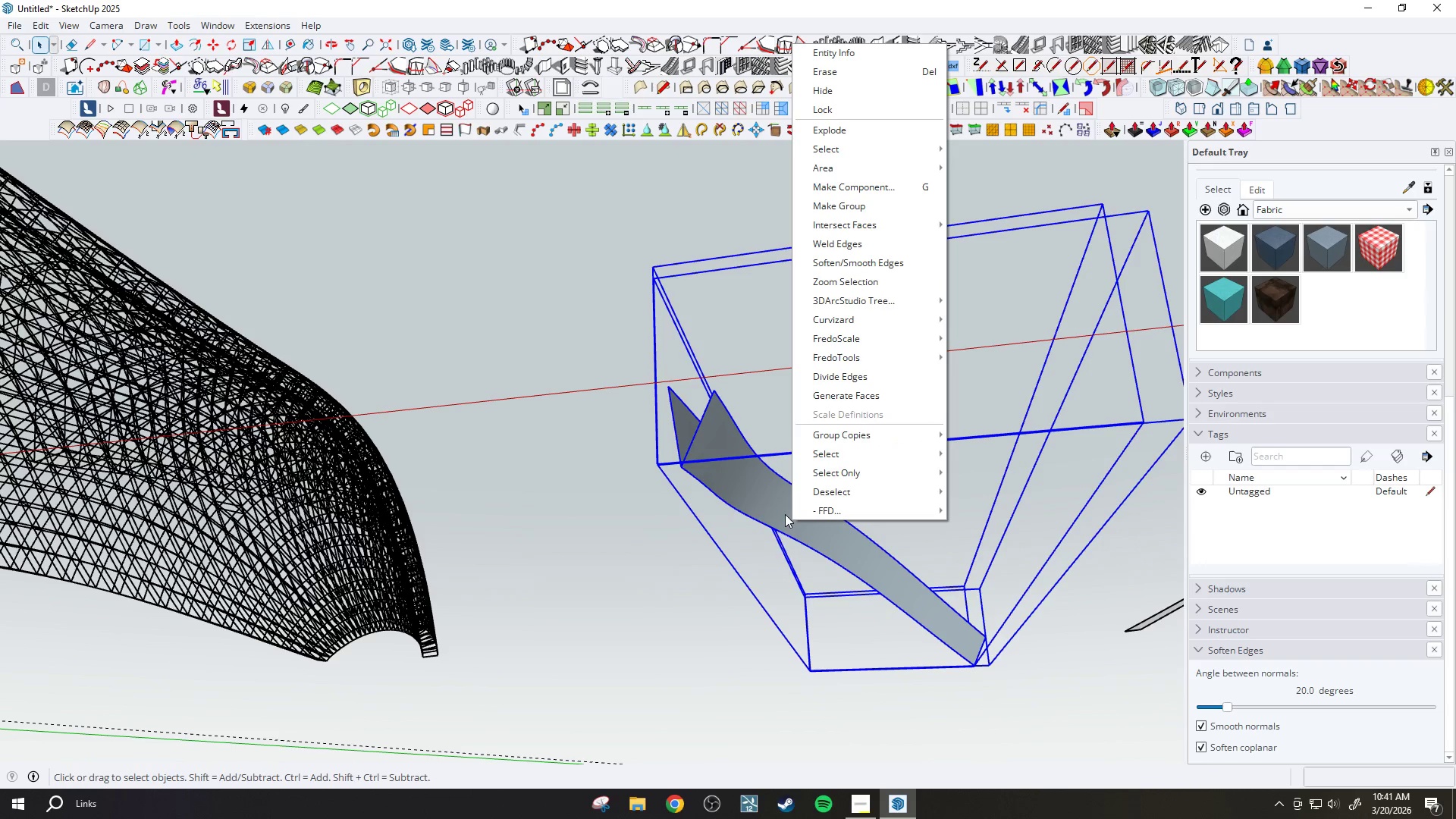 
left_click([852, 124])
 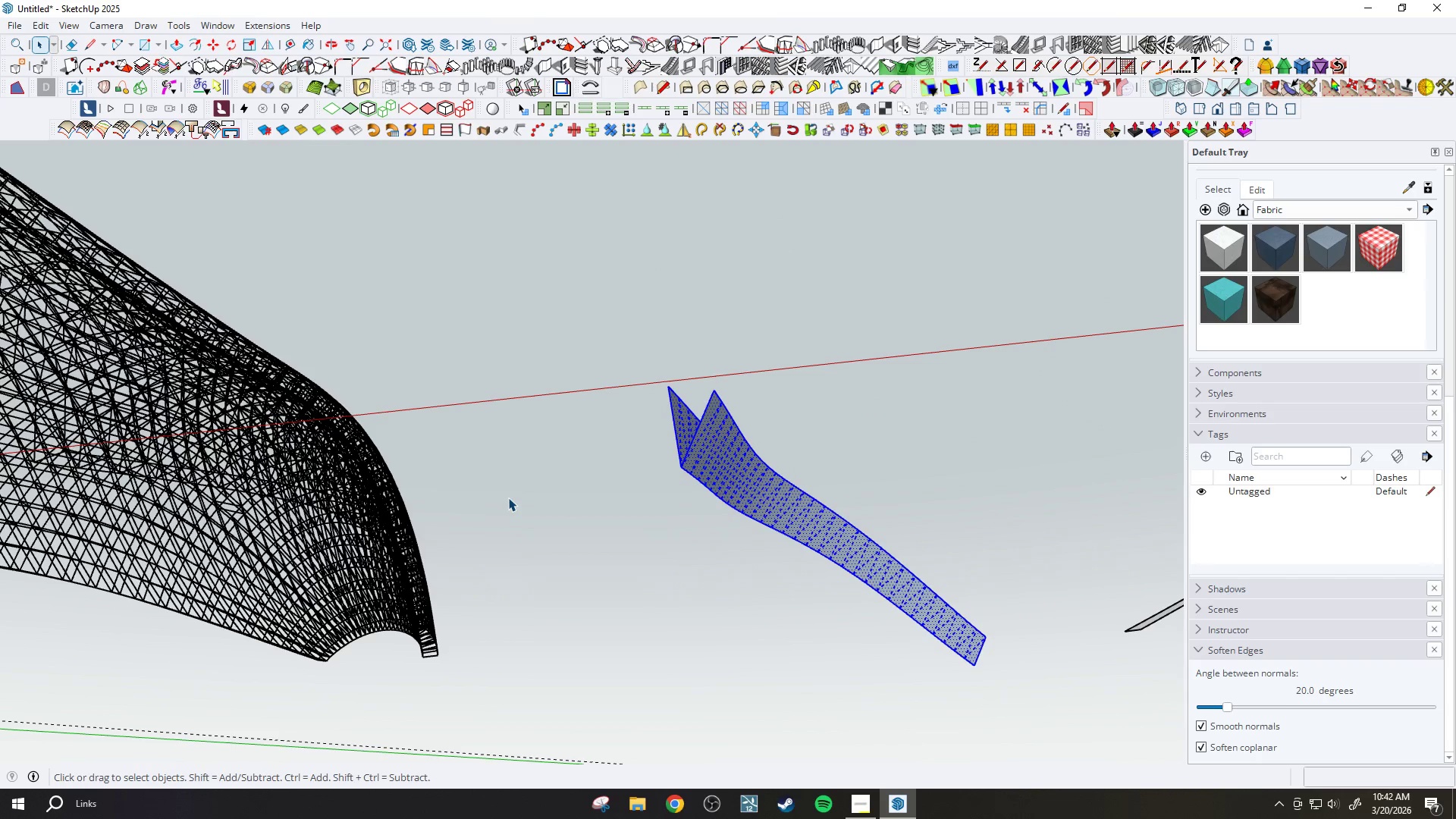 
wait(10.76)
 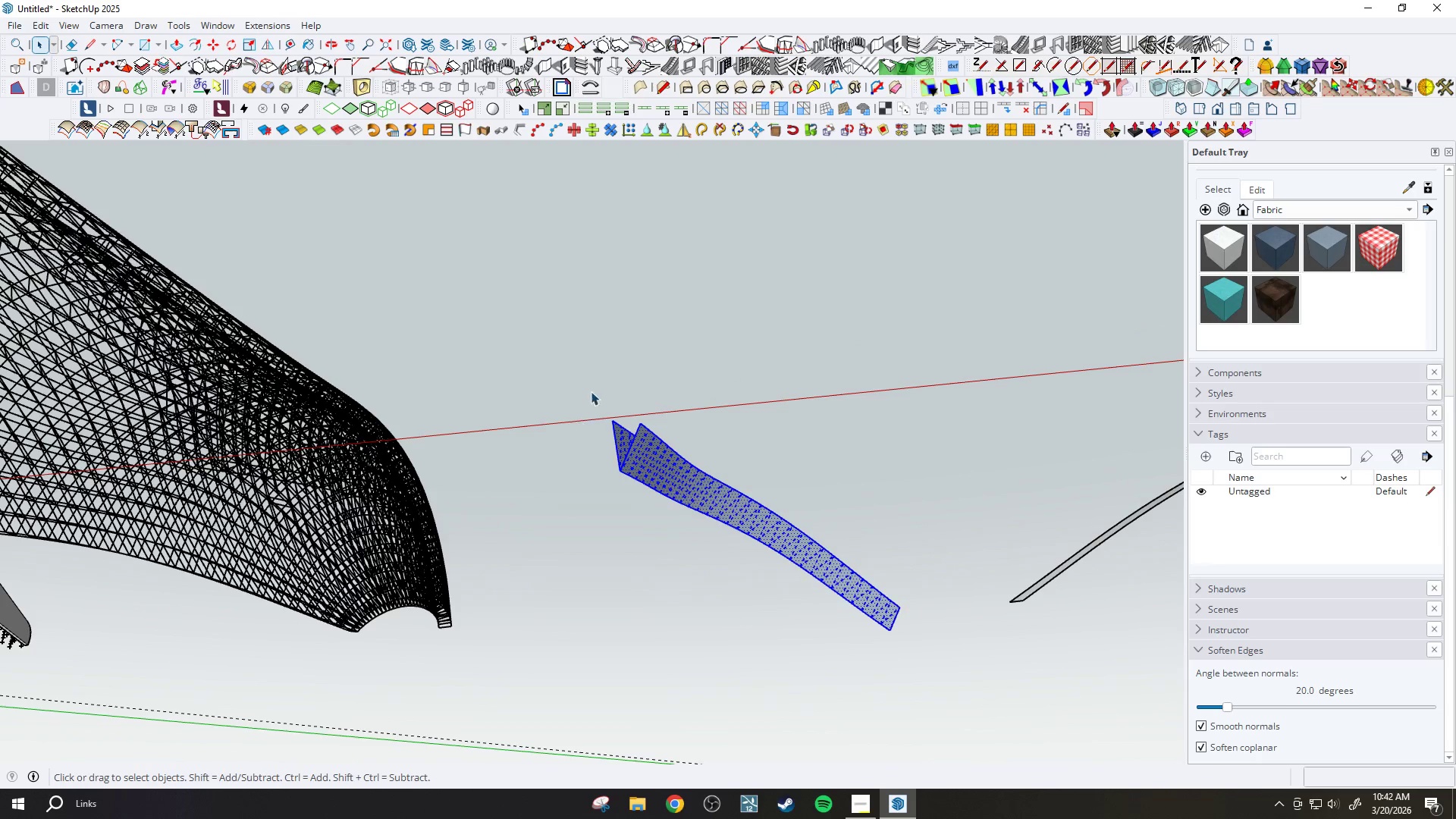 
left_click_drag(start_coordinate=[585, 366], to_coordinate=[645, 438])
 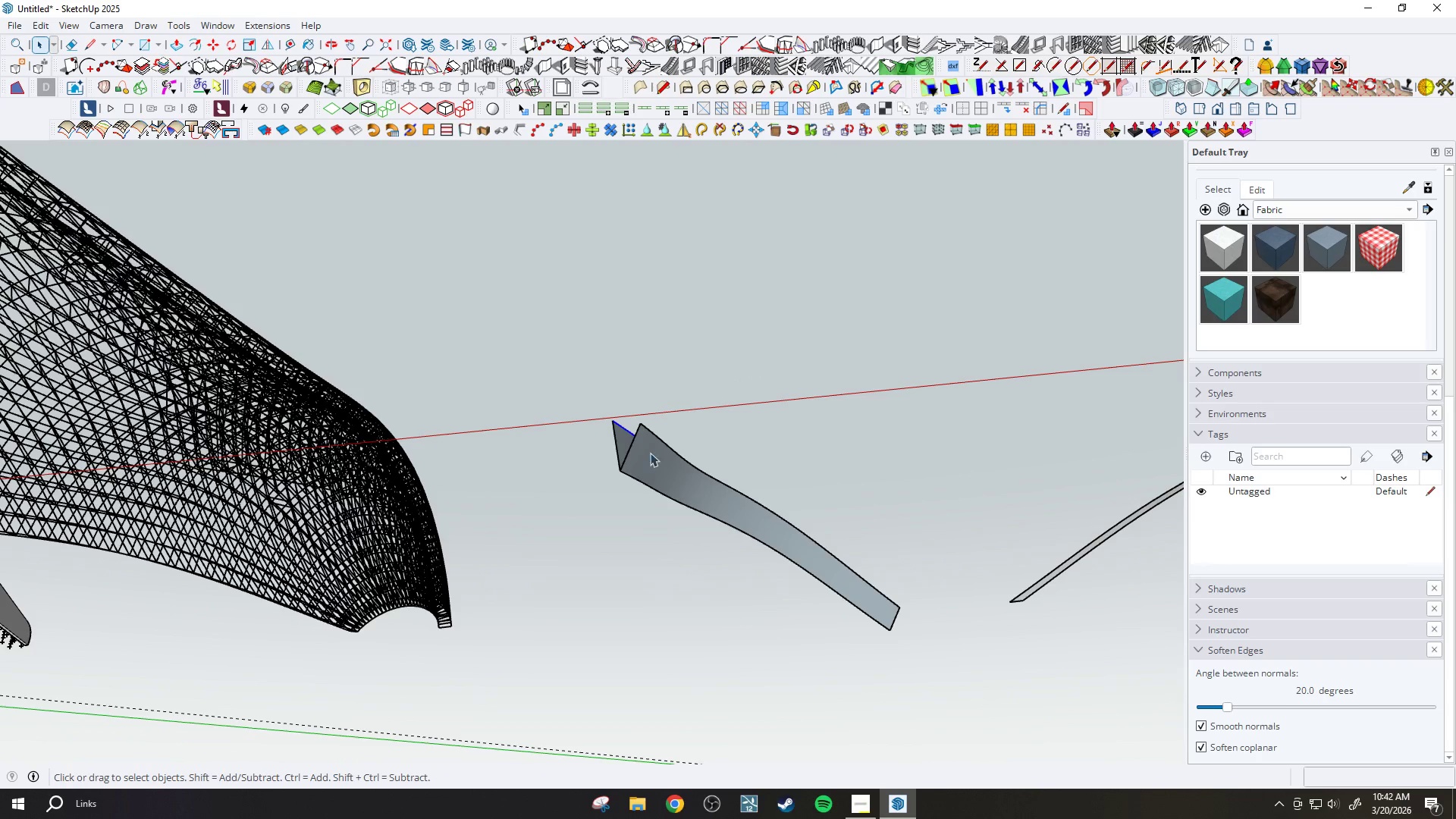 
scroll: coordinate [522, 476], scroll_direction: down, amount: 4.0
 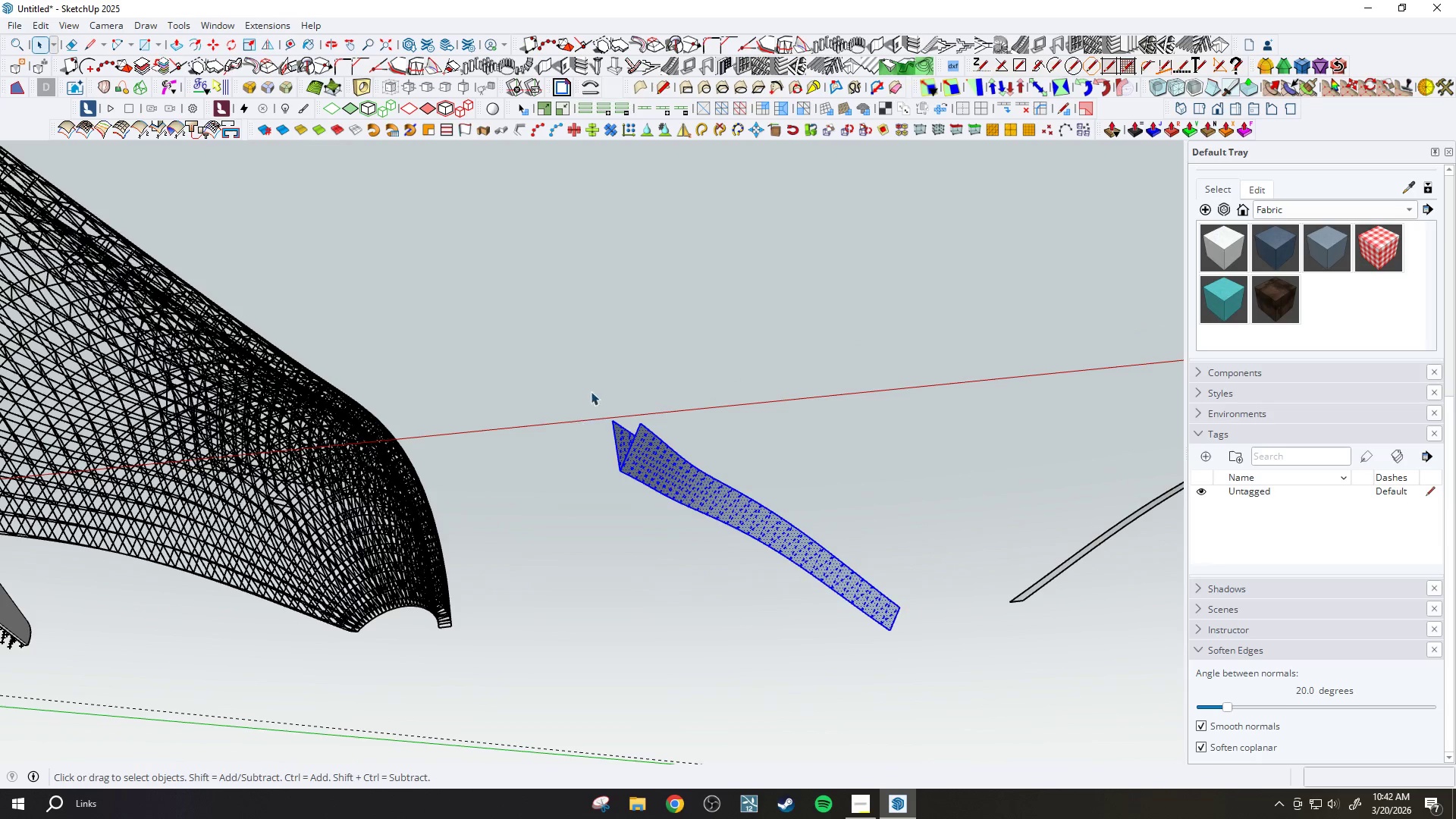 
left_click_drag(start_coordinate=[575, 360], to_coordinate=[921, 676])
 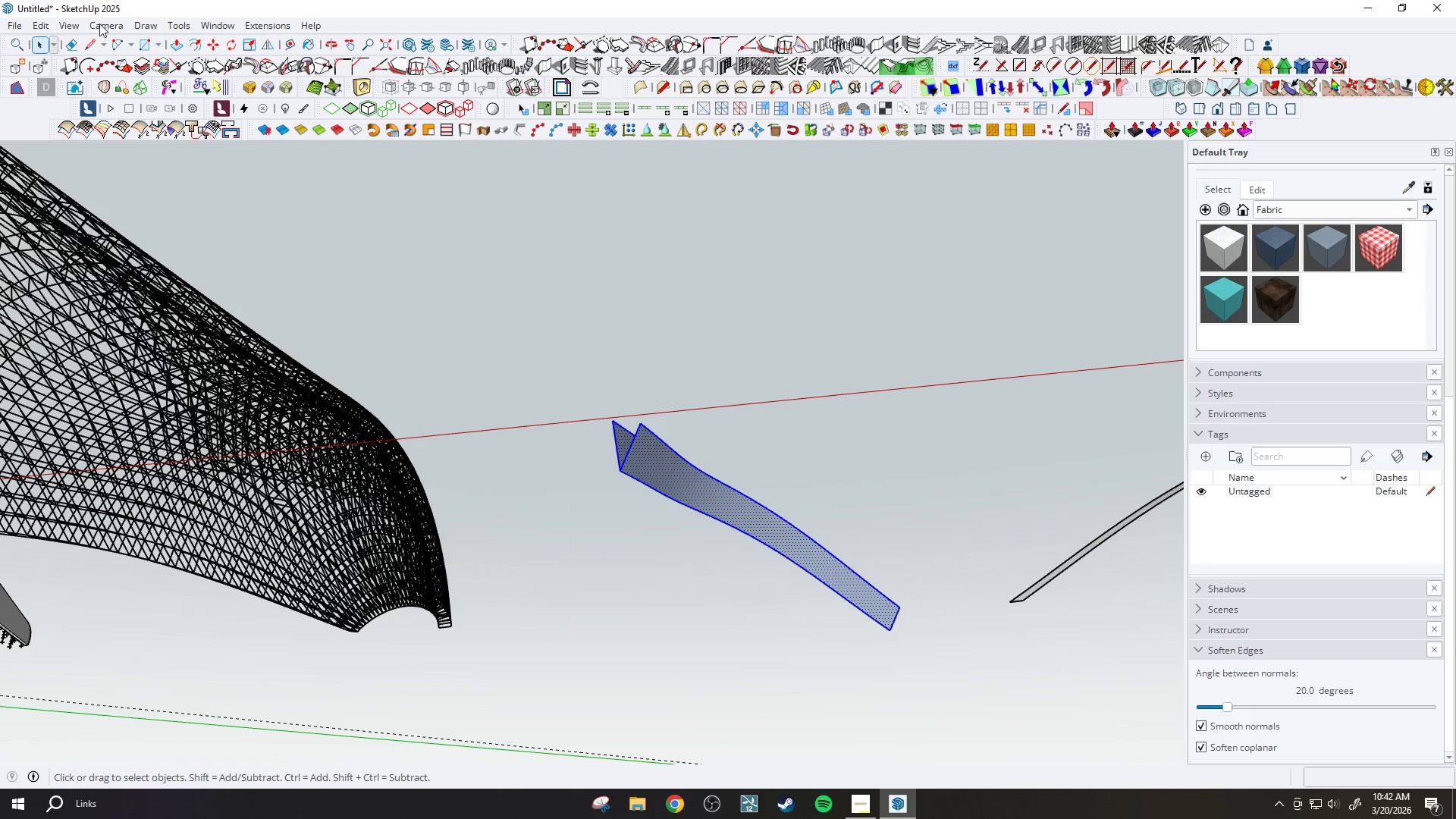 
left_click([77, 24])
 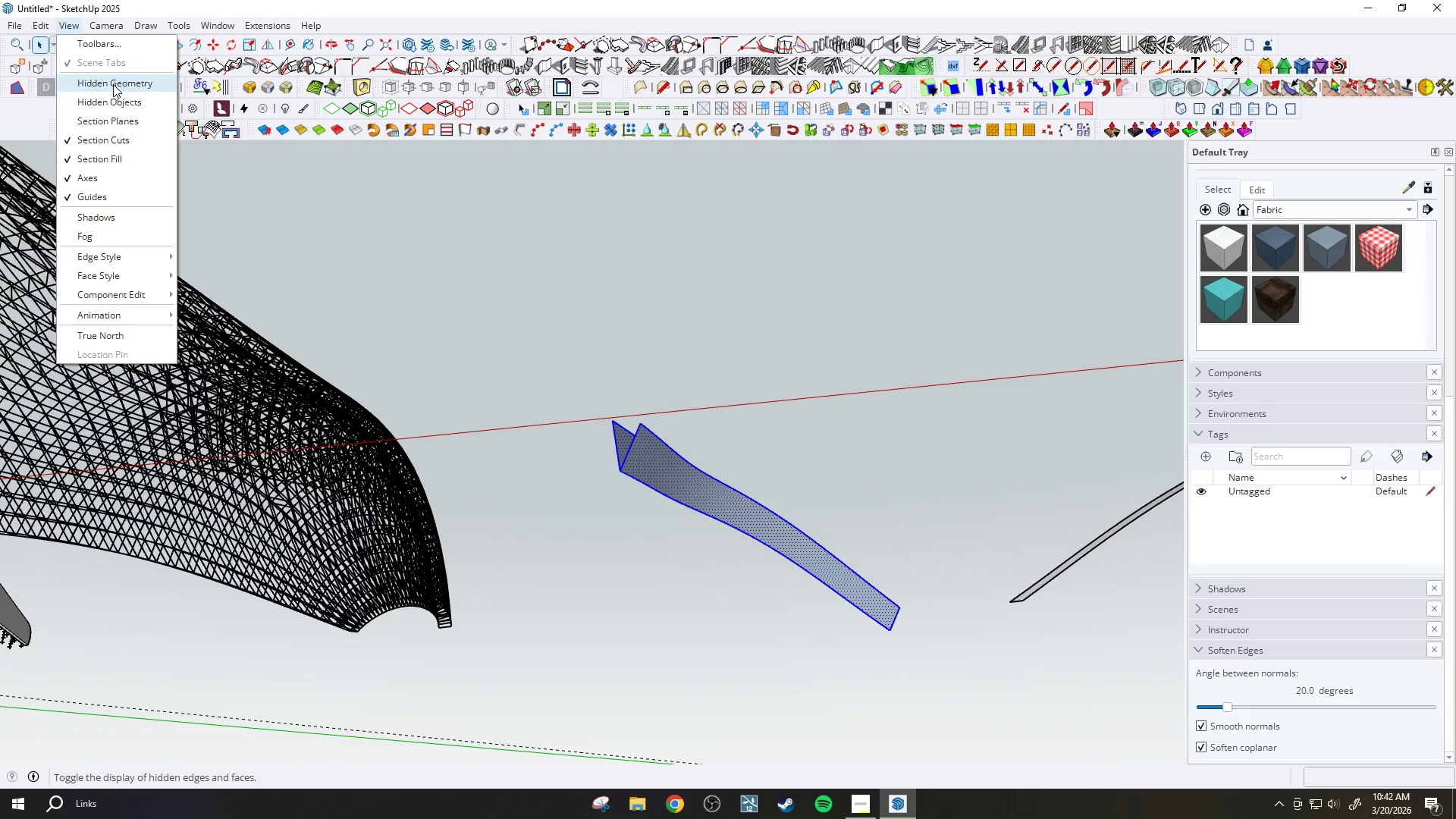 
scroll: coordinate [620, 501], scroll_direction: up, amount: 4.0
 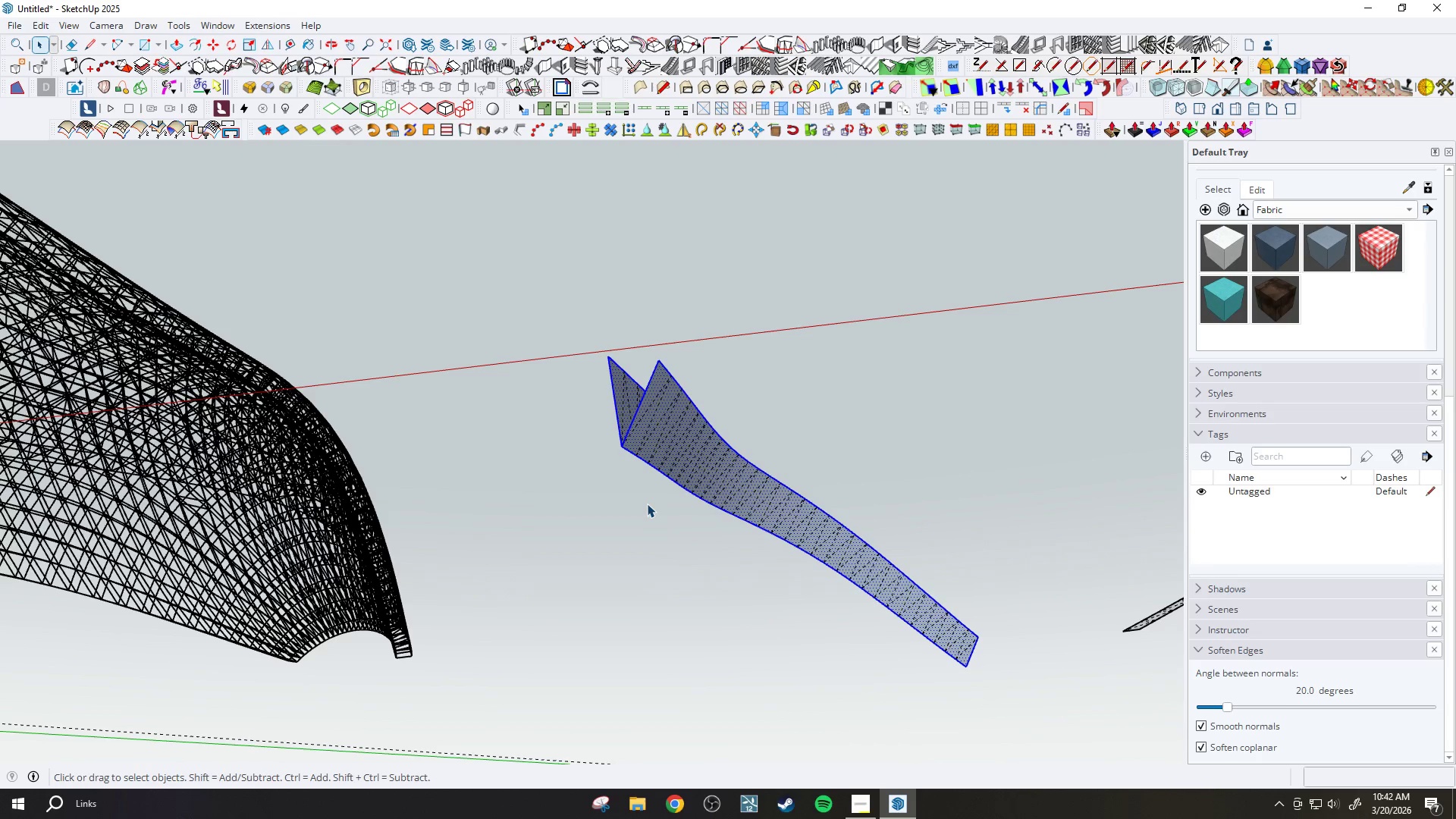 
wait(15.0)
 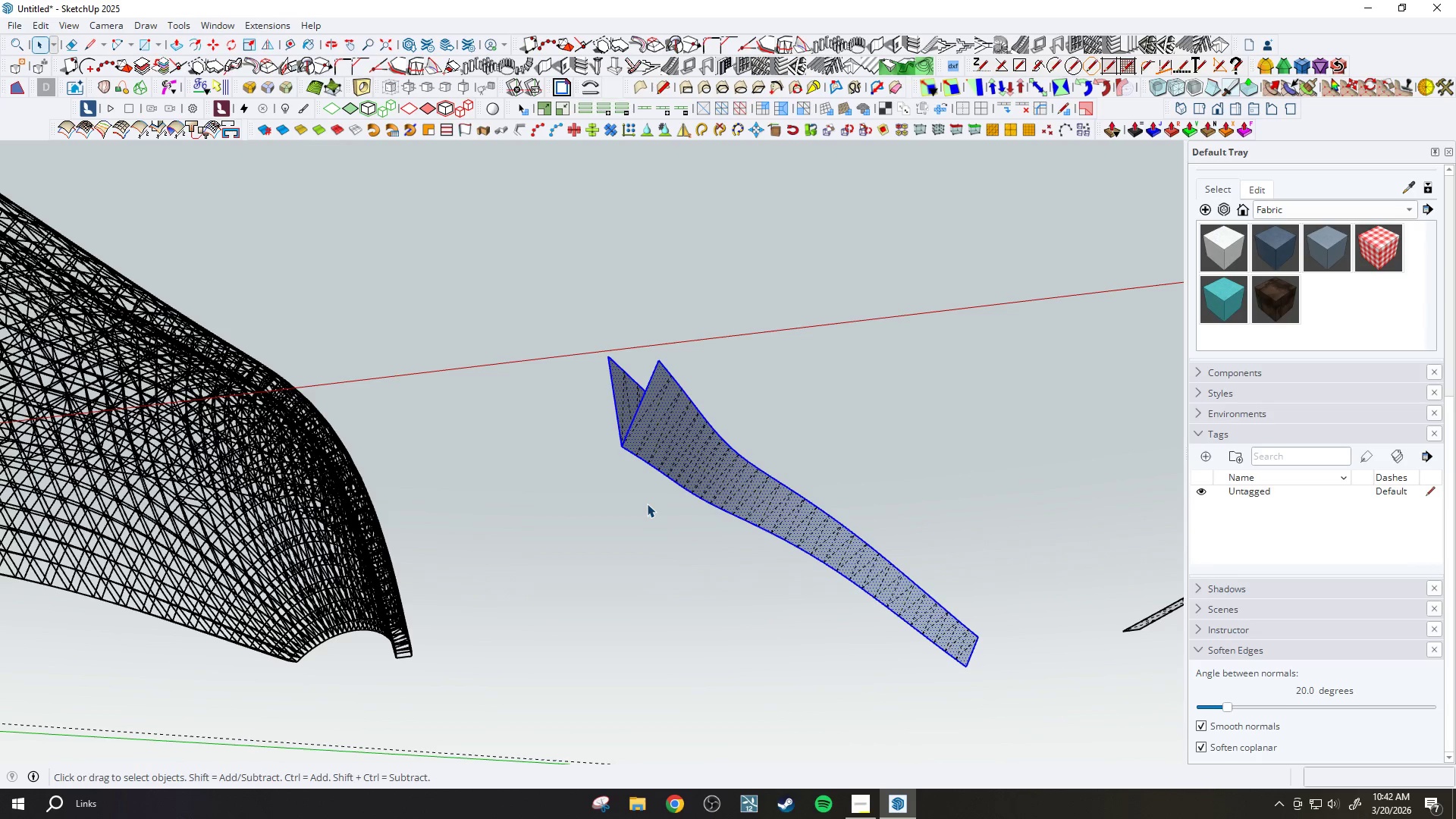 
left_click([535, 646])
 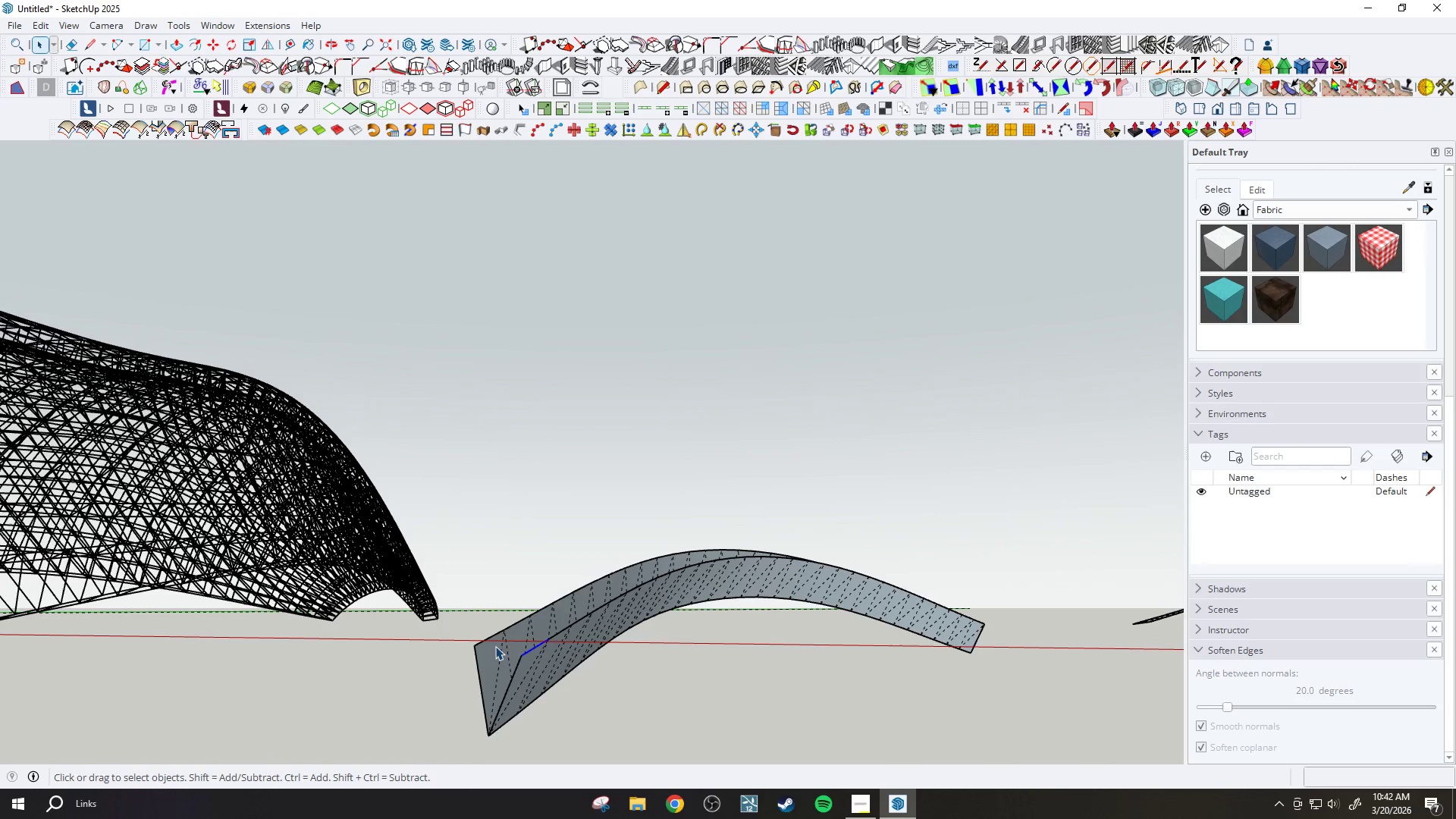 
hold_key(key=ControlLeft, duration=0.53)
 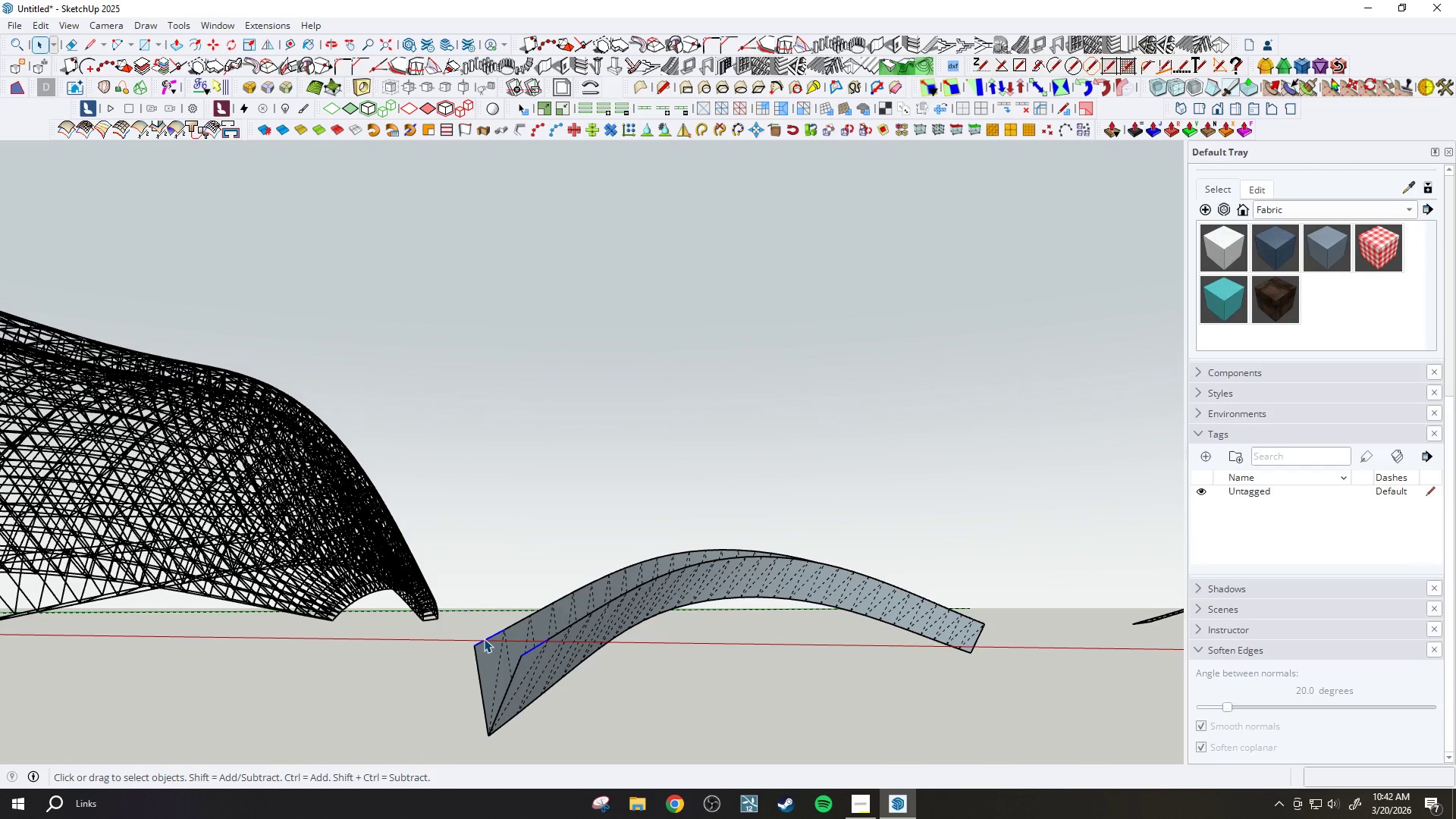 
wait(8.73)
 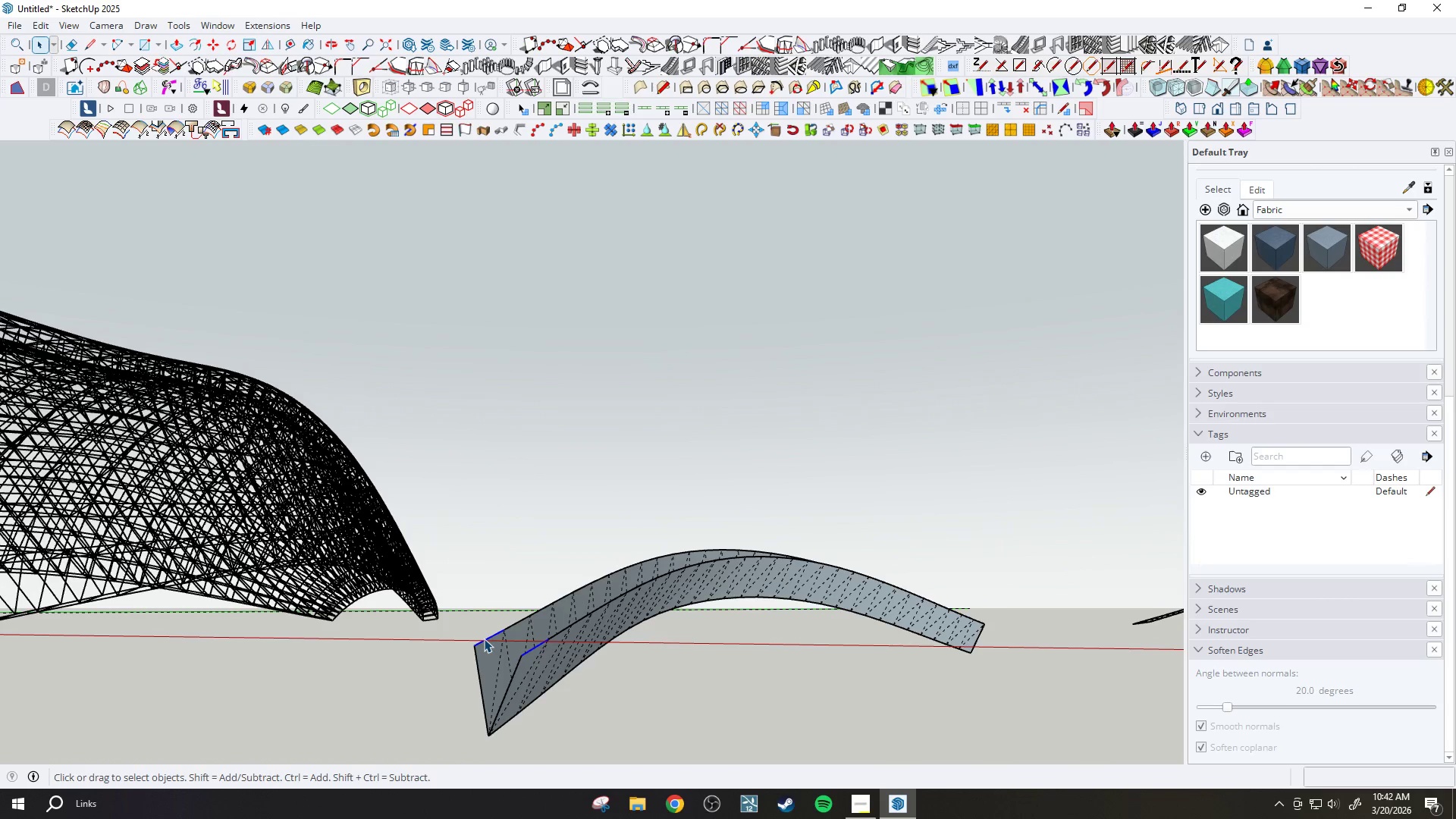 
left_click([640, 109])
 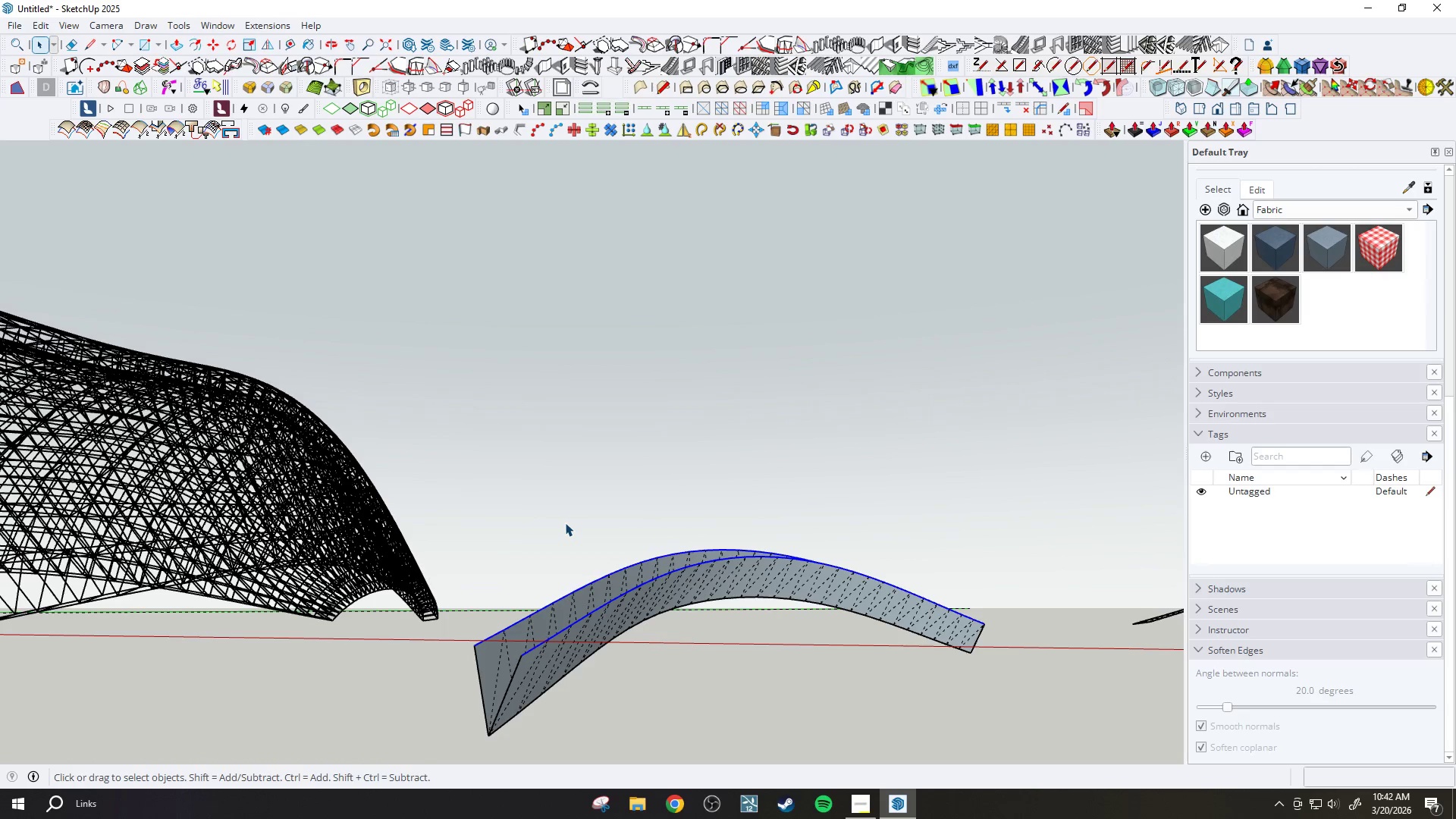 
key(Delete)
 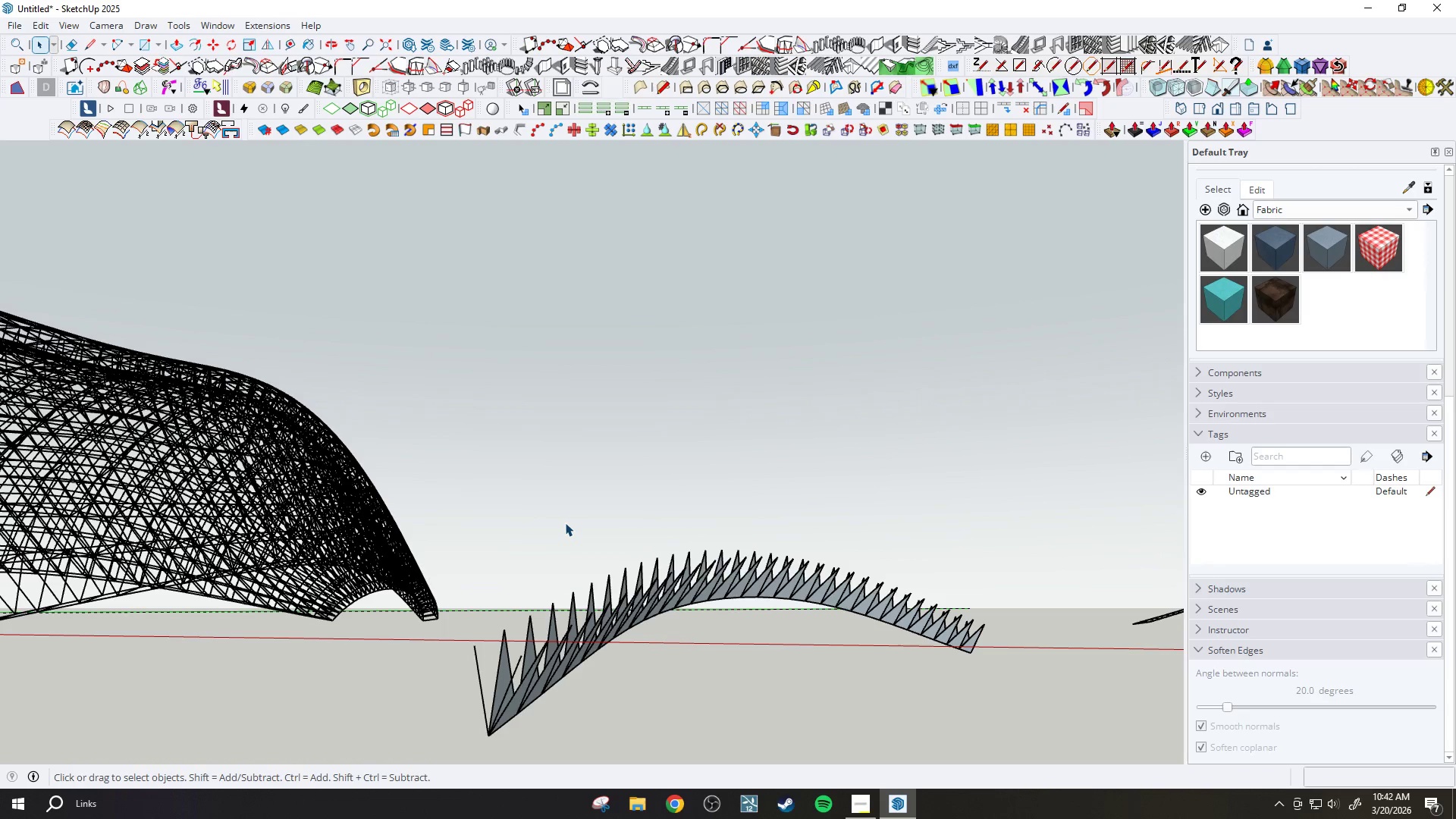 
wait(10.22)
 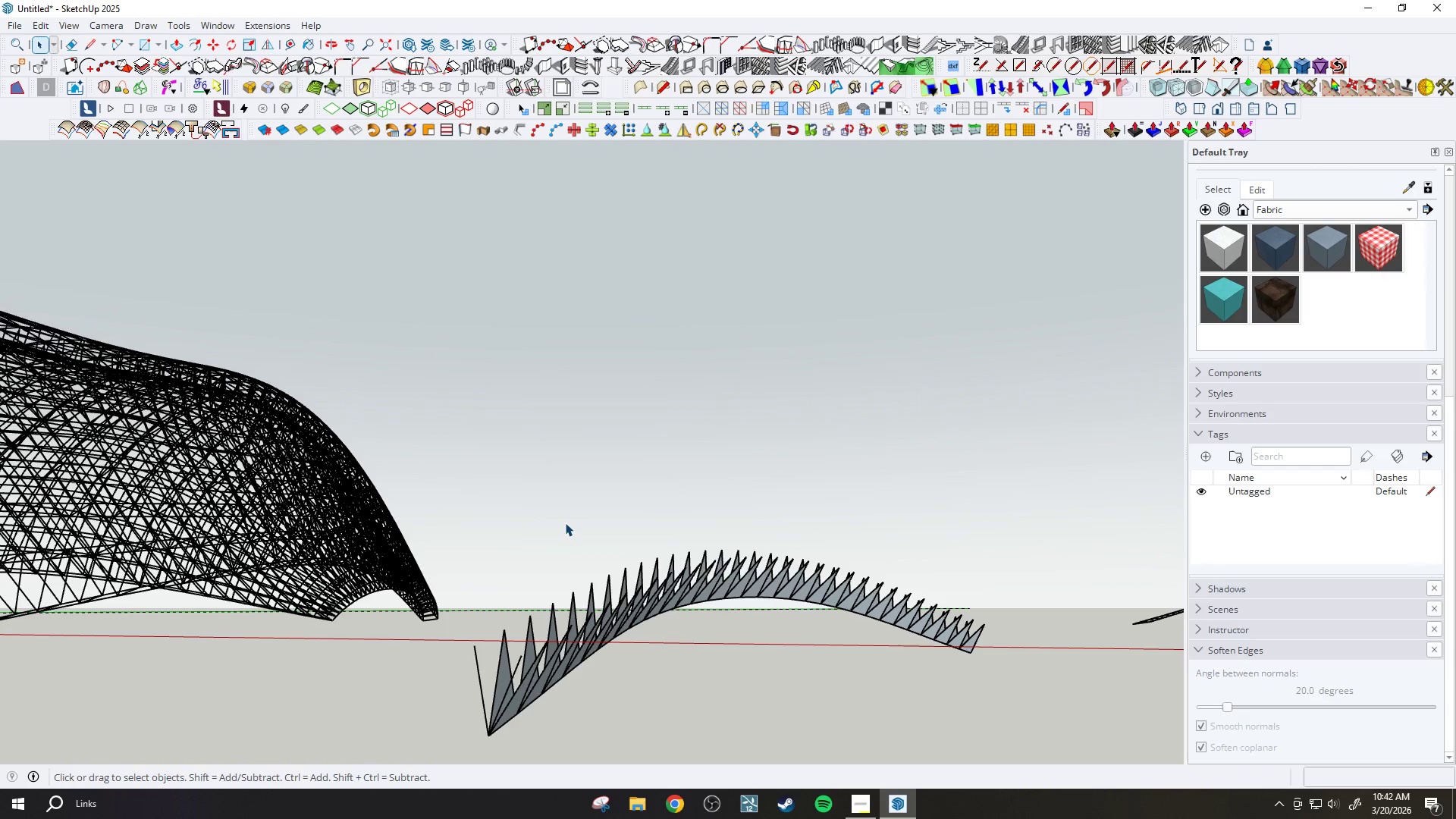 
scroll: coordinate [623, 518], scroll_direction: down, amount: 2.0
 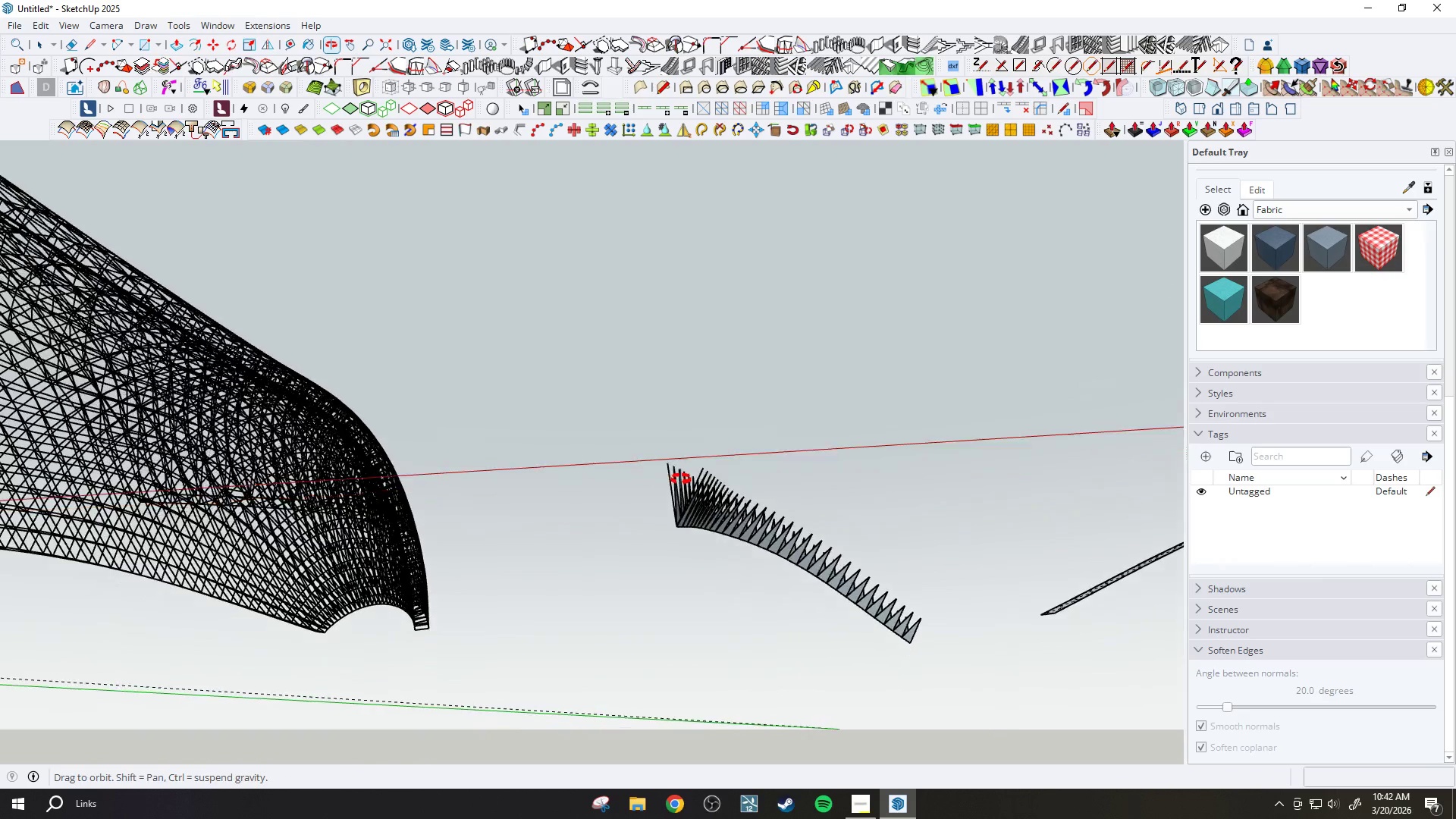 
left_click_drag(start_coordinate=[589, 433], to_coordinate=[947, 674])
 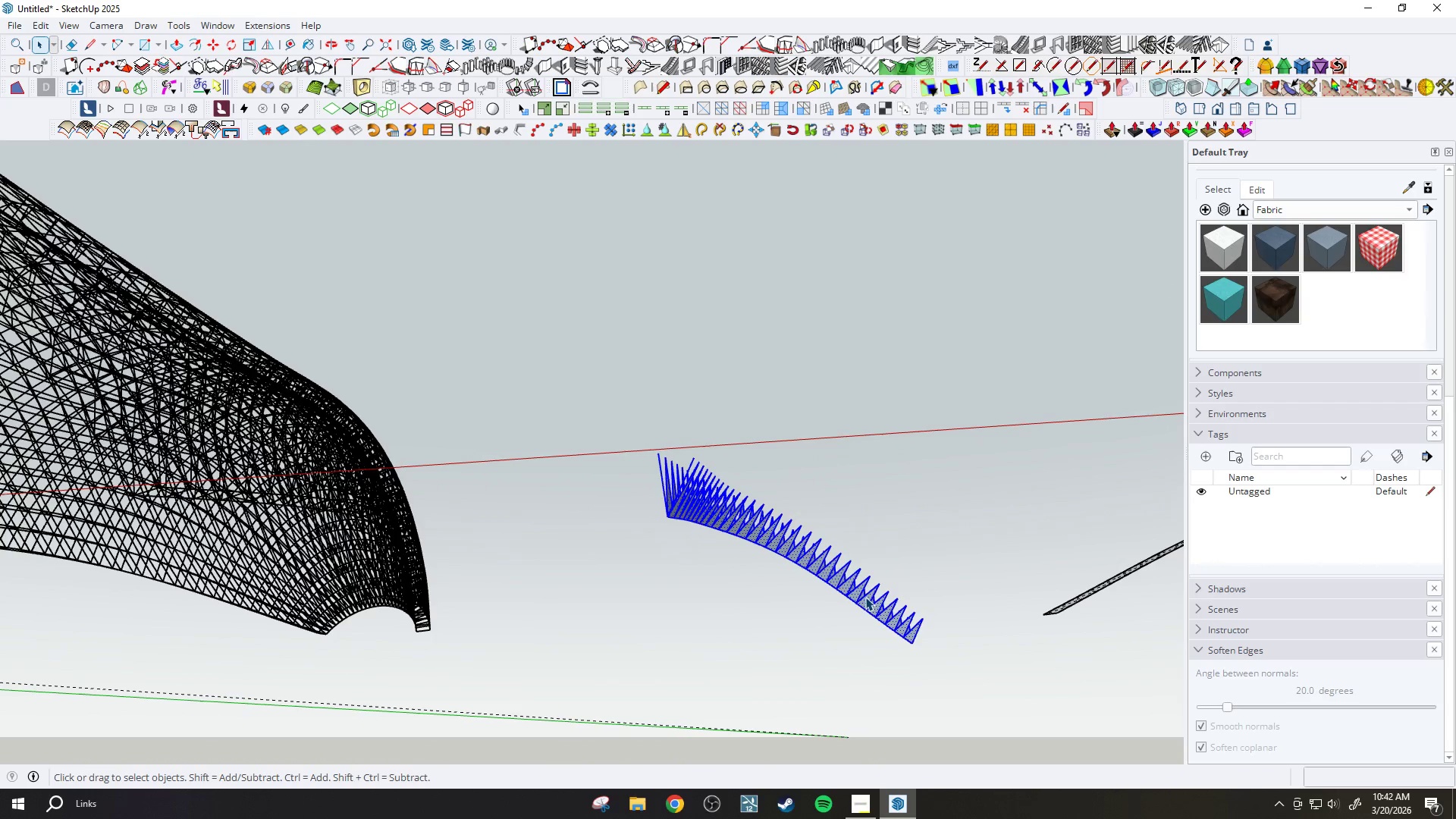 
right_click([861, 592])
 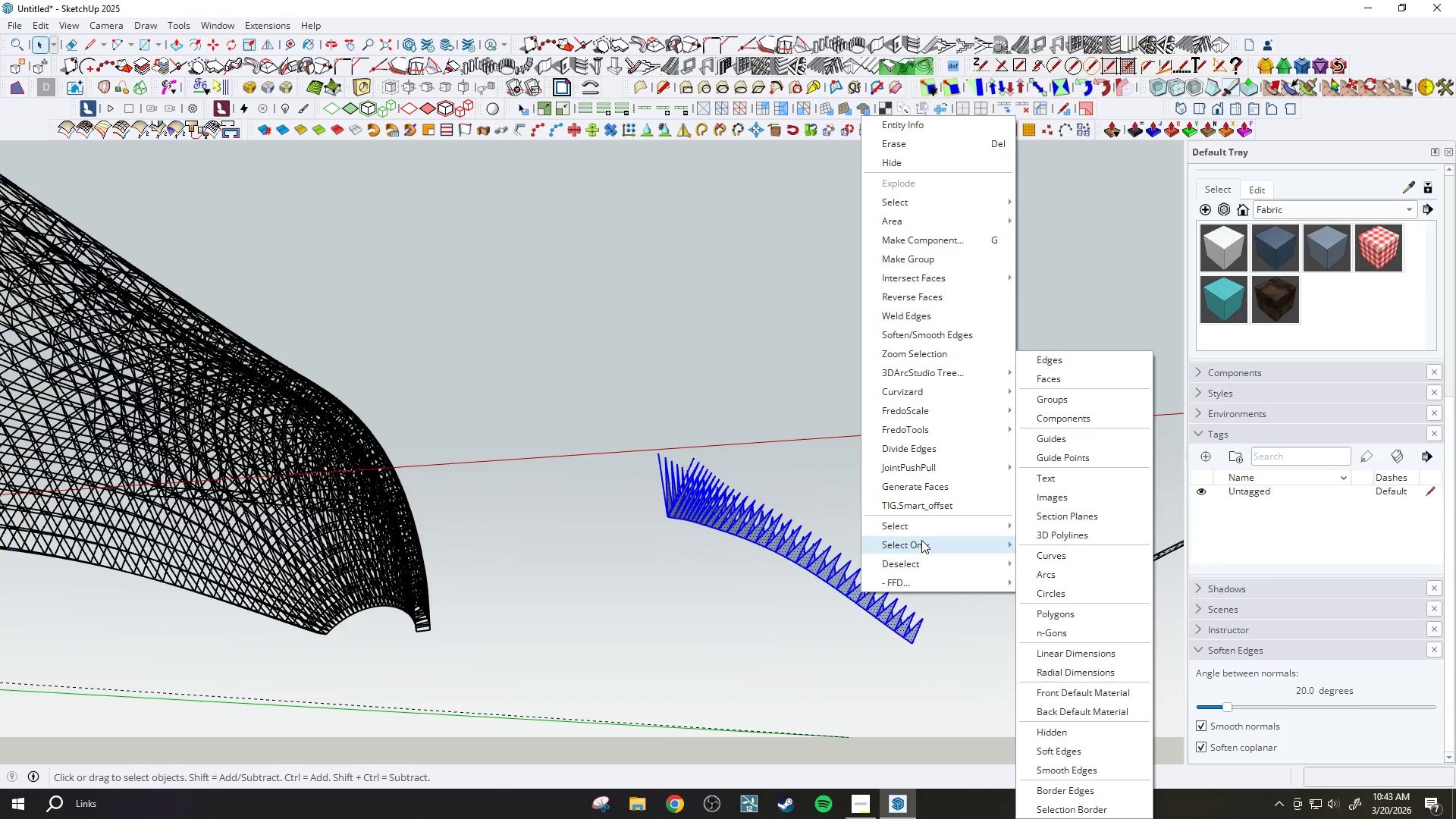 
wait(6.81)
 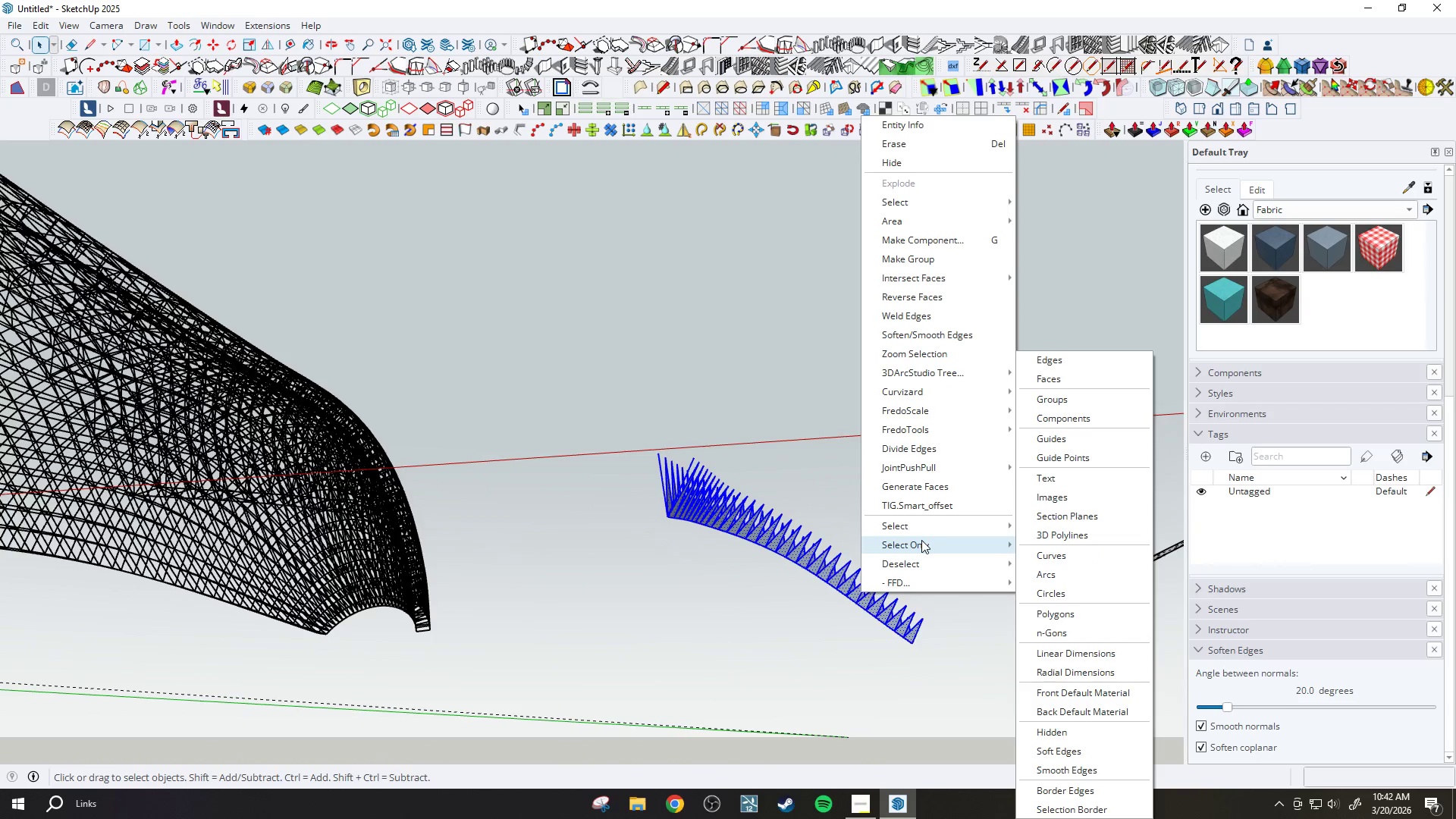 
left_click([1054, 382])
 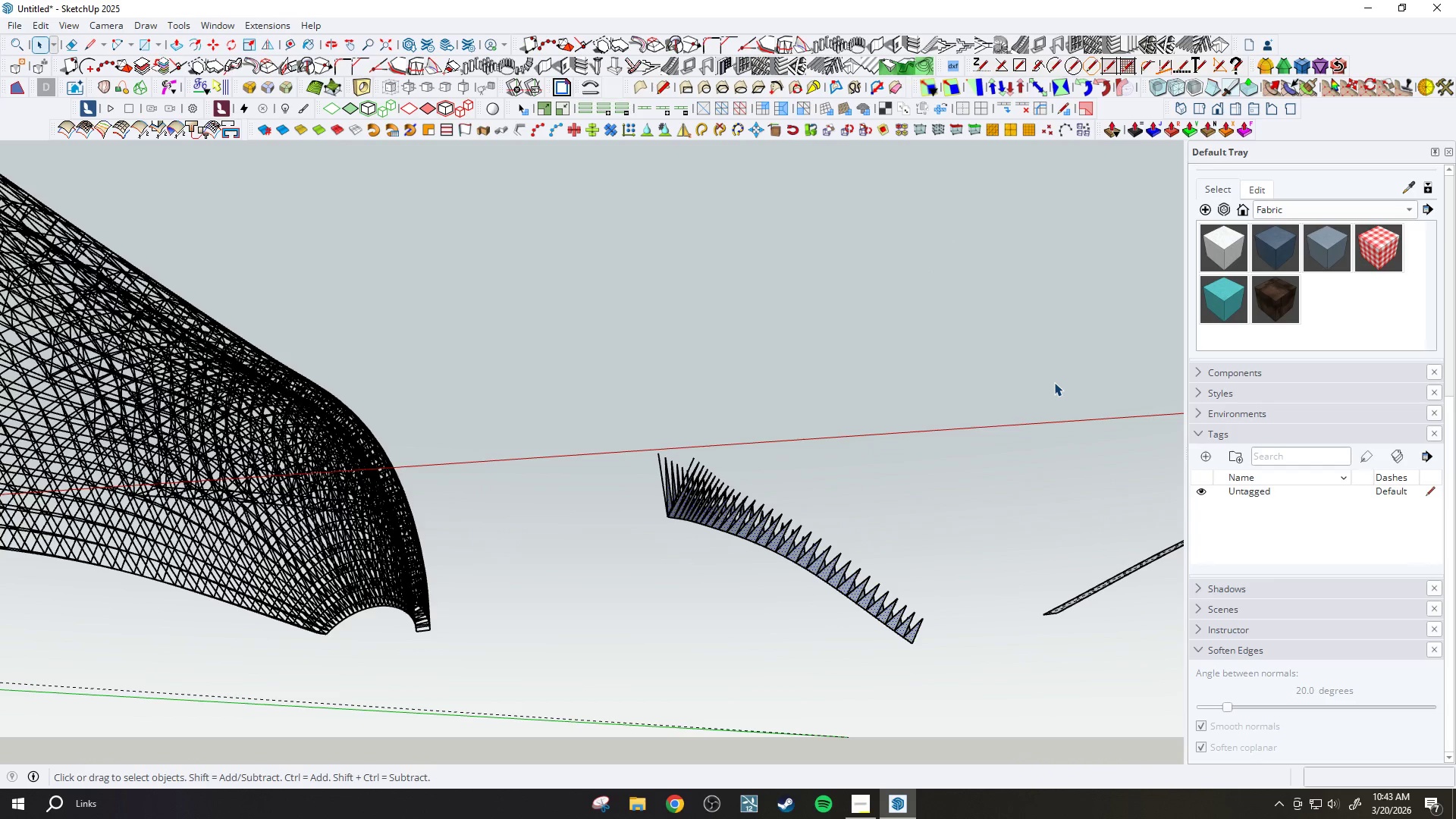 
key(Delete)
 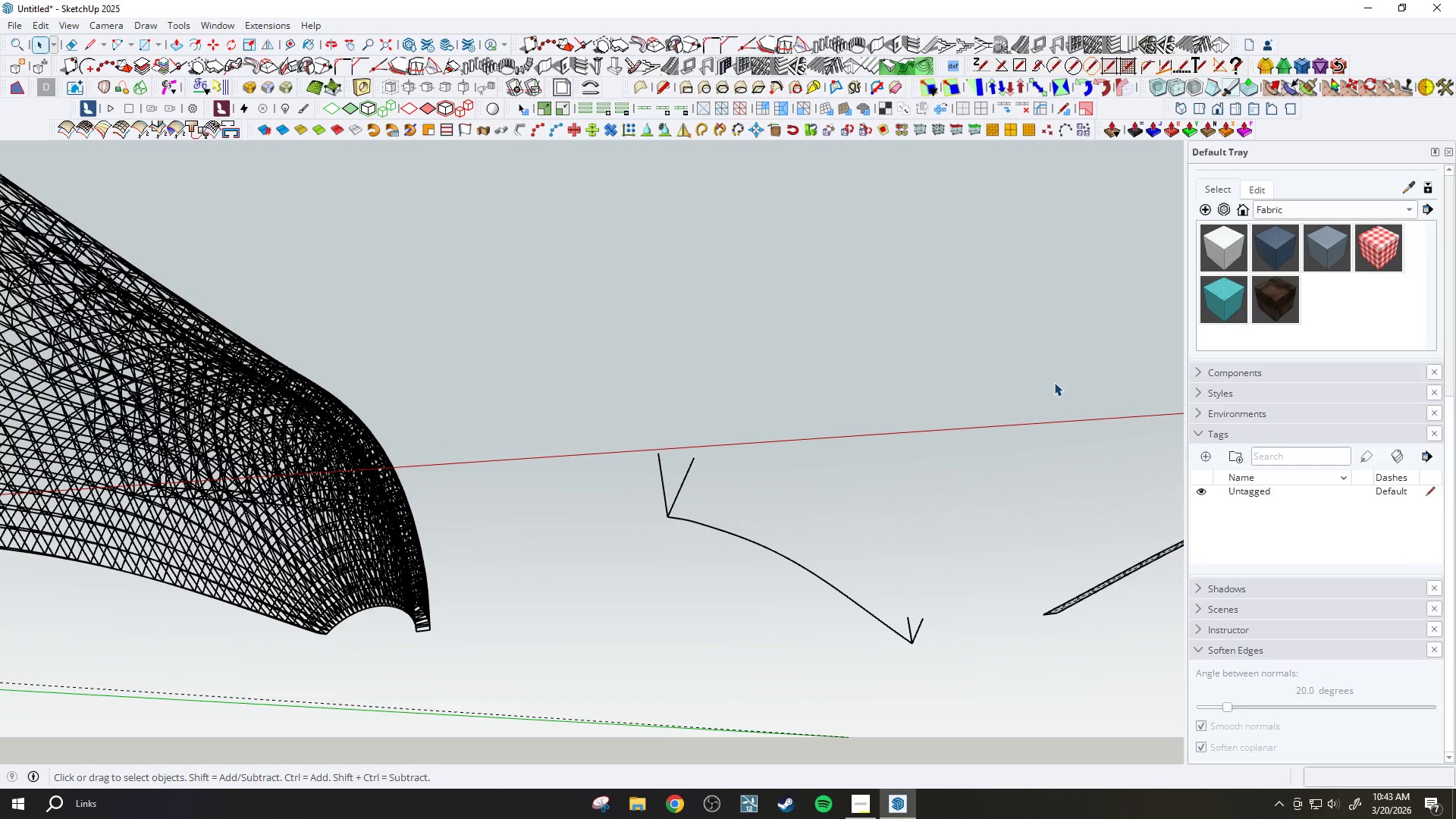 
wait(21.58)
 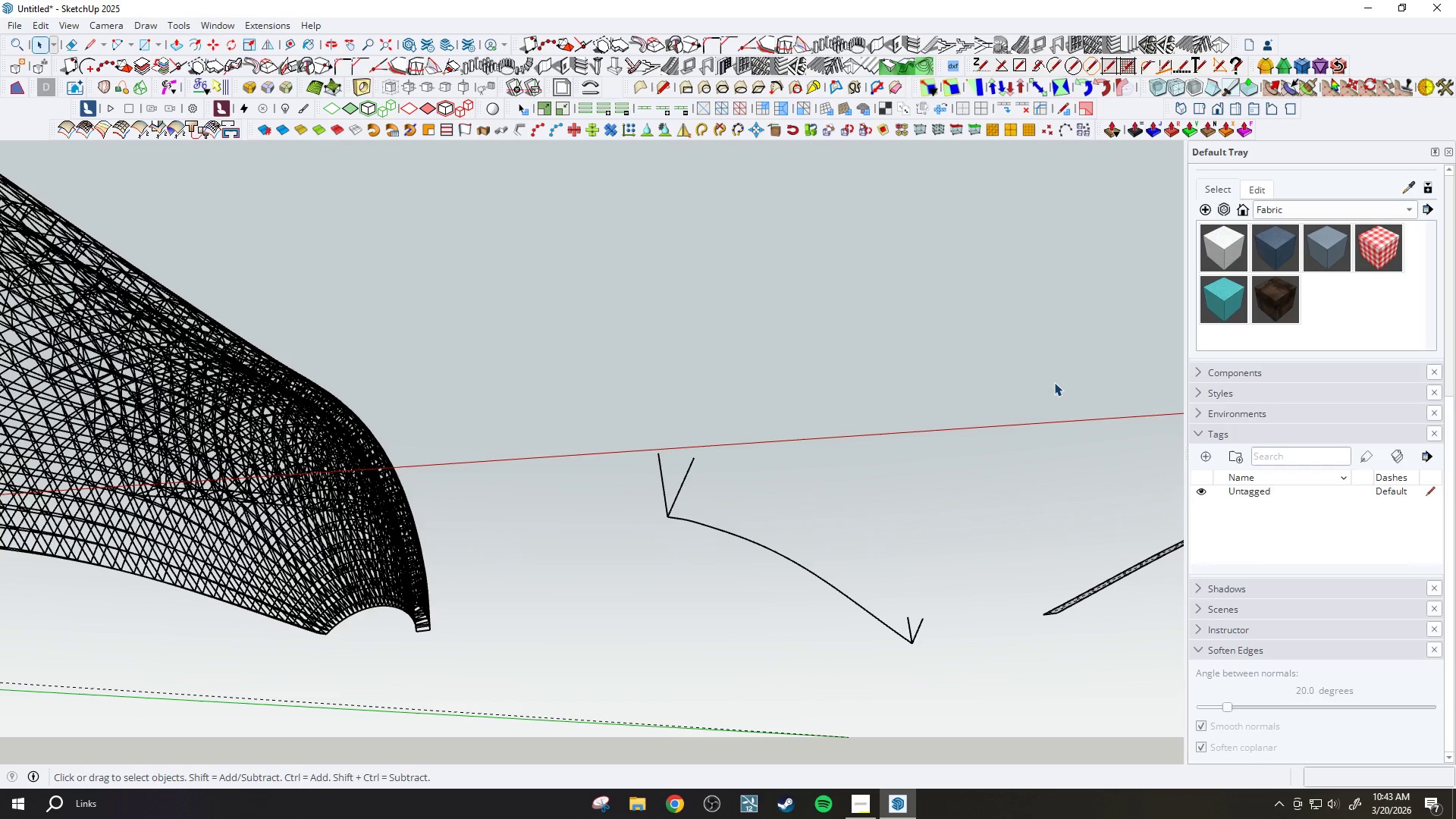 
key(Control+Z)
 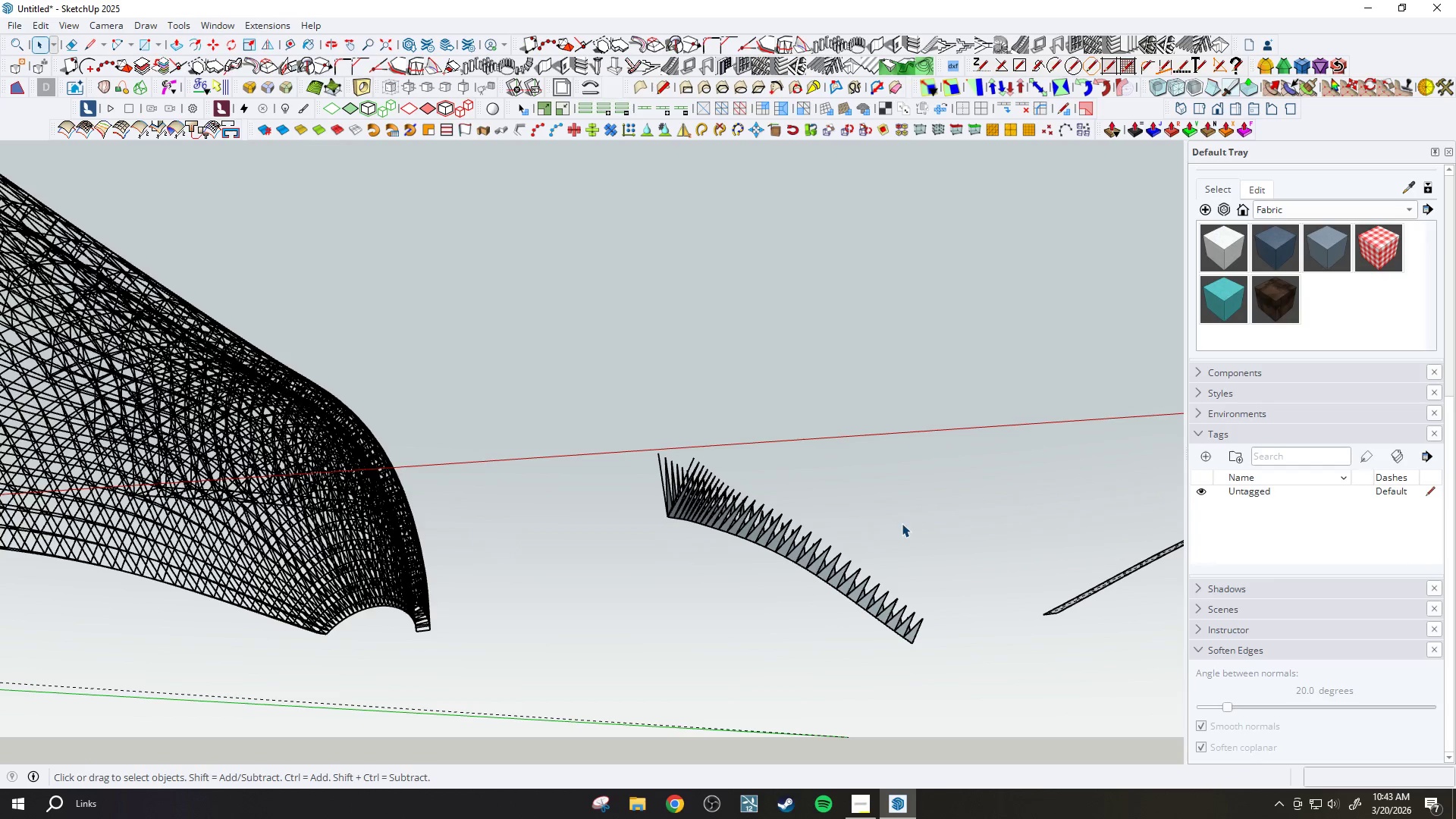 
left_click_drag(start_coordinate=[538, 400], to_coordinate=[966, 711])
 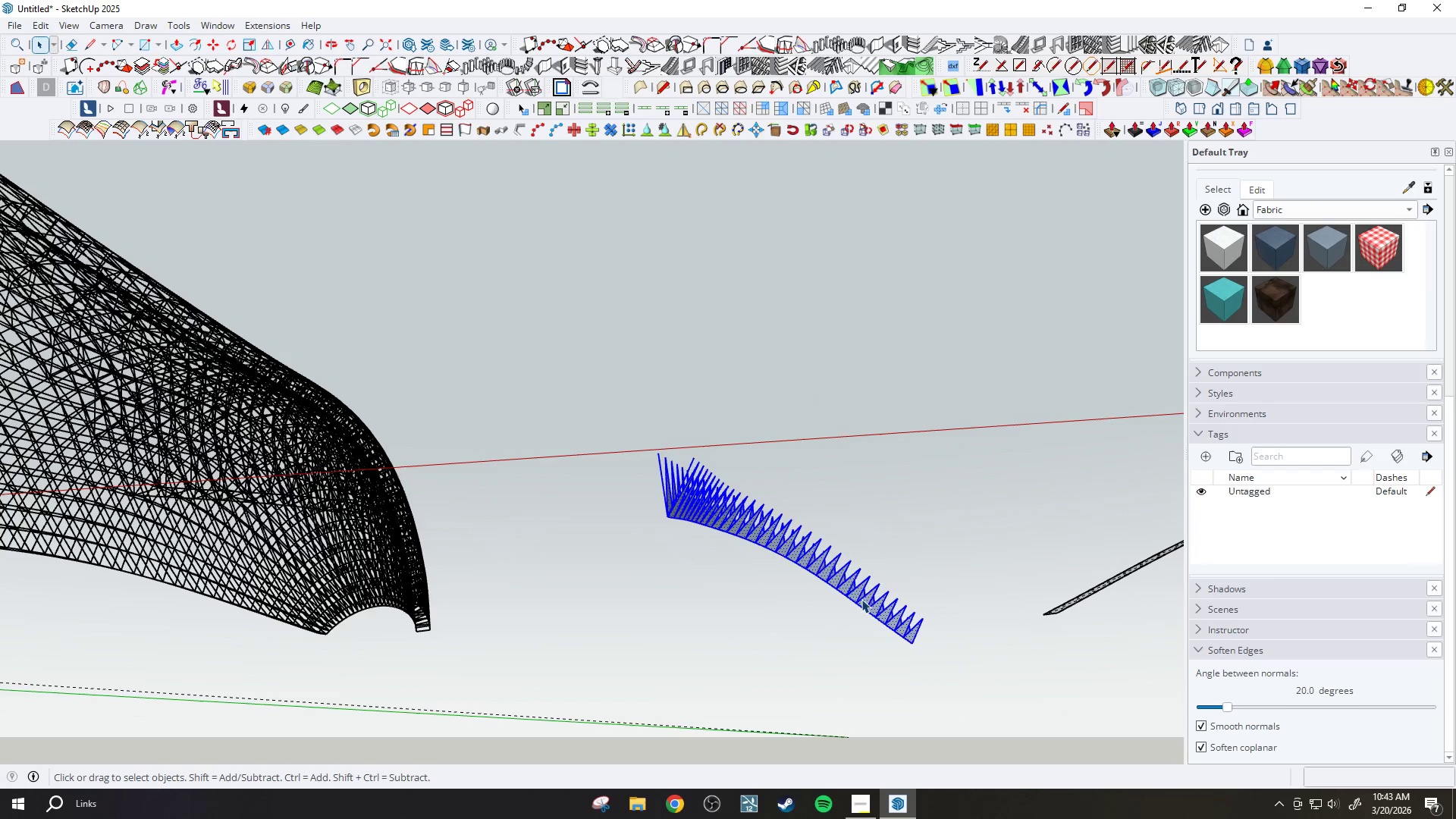 
right_click([845, 577])
 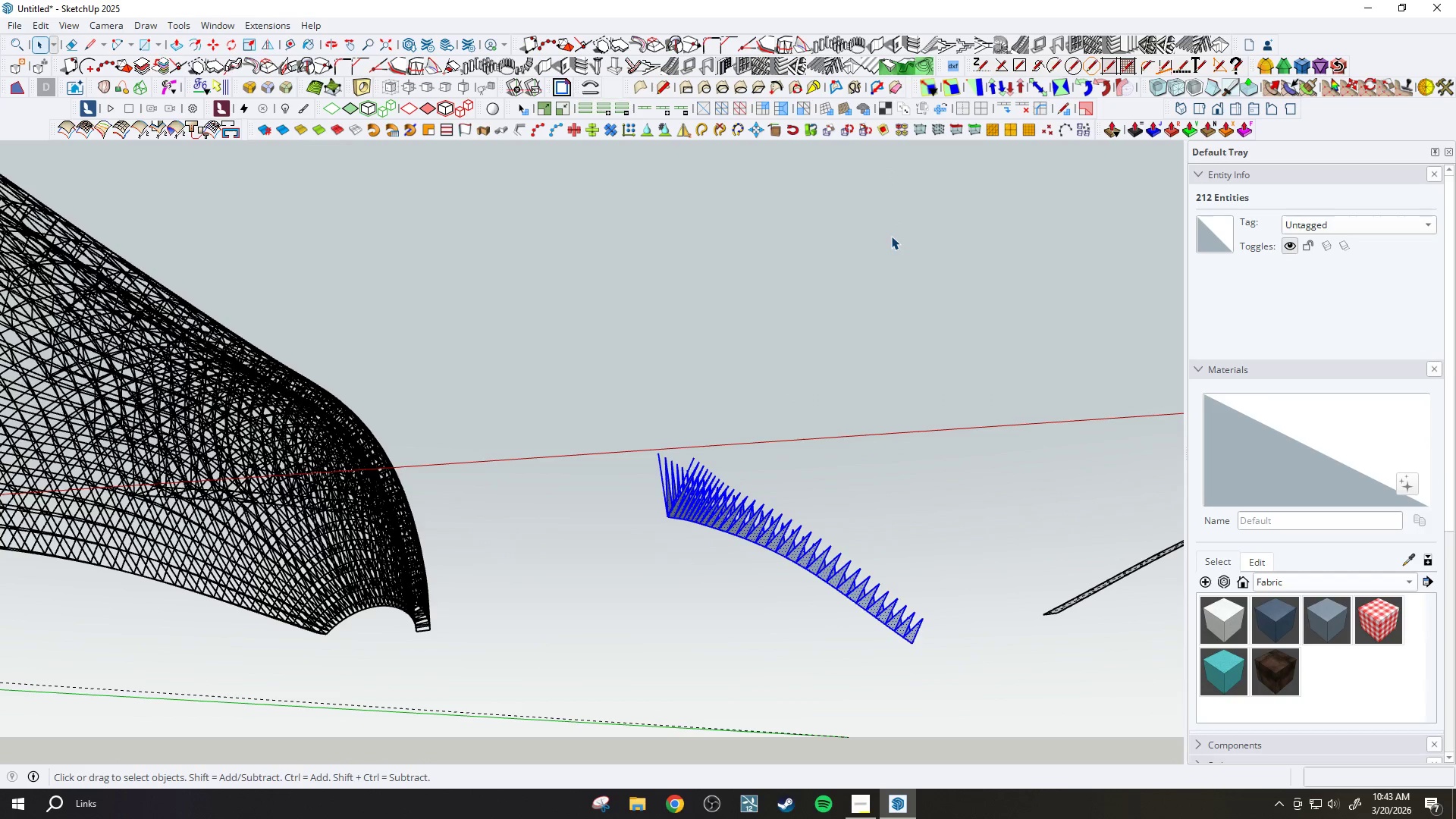 
wait(5.61)
 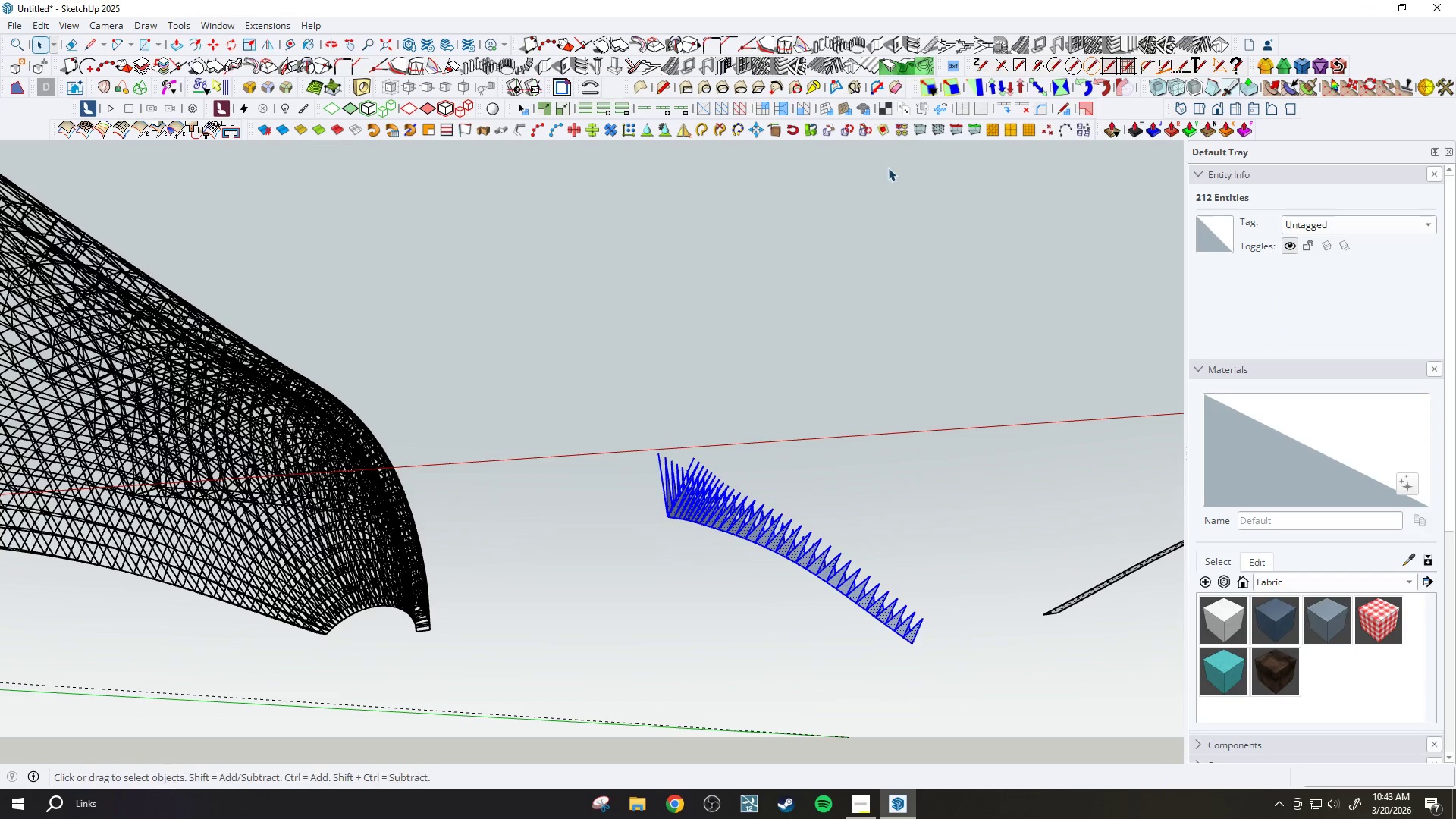 
scroll: coordinate [1265, 468], scroll_direction: down, amount: 24.0
 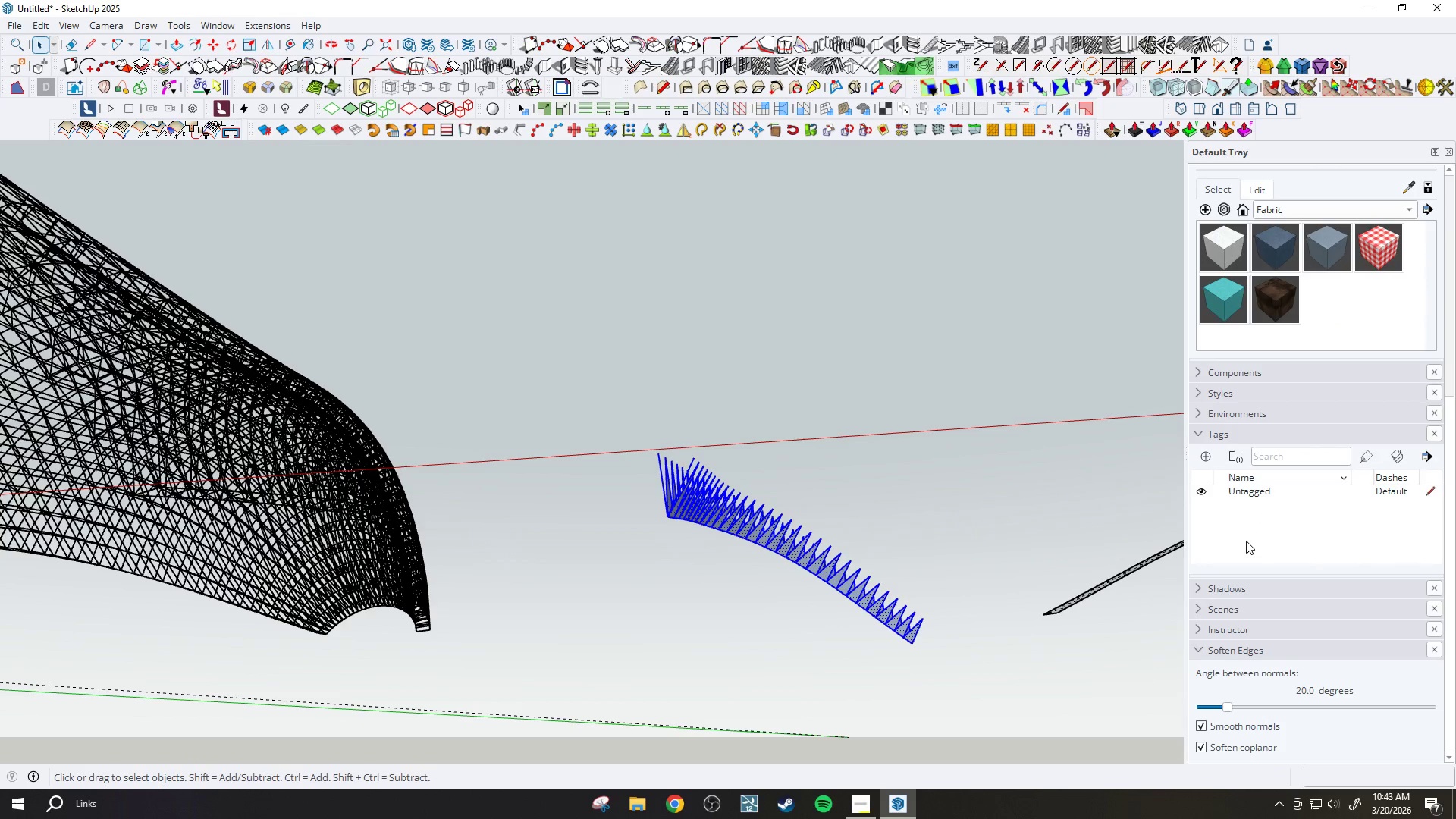 
wait(5.63)
 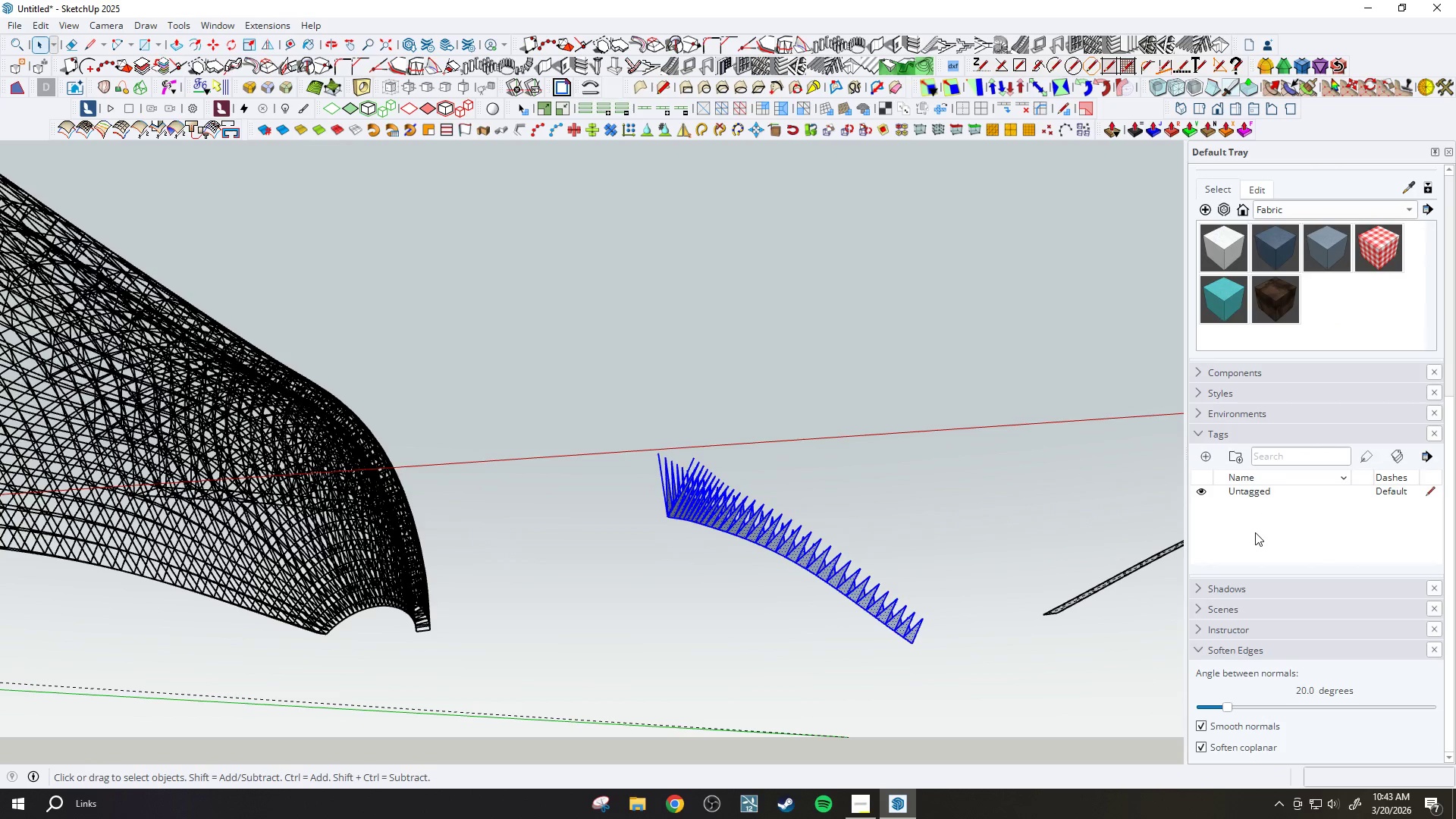 
left_click_drag(start_coordinate=[1230, 705], to_coordinate=[1215, 709])
 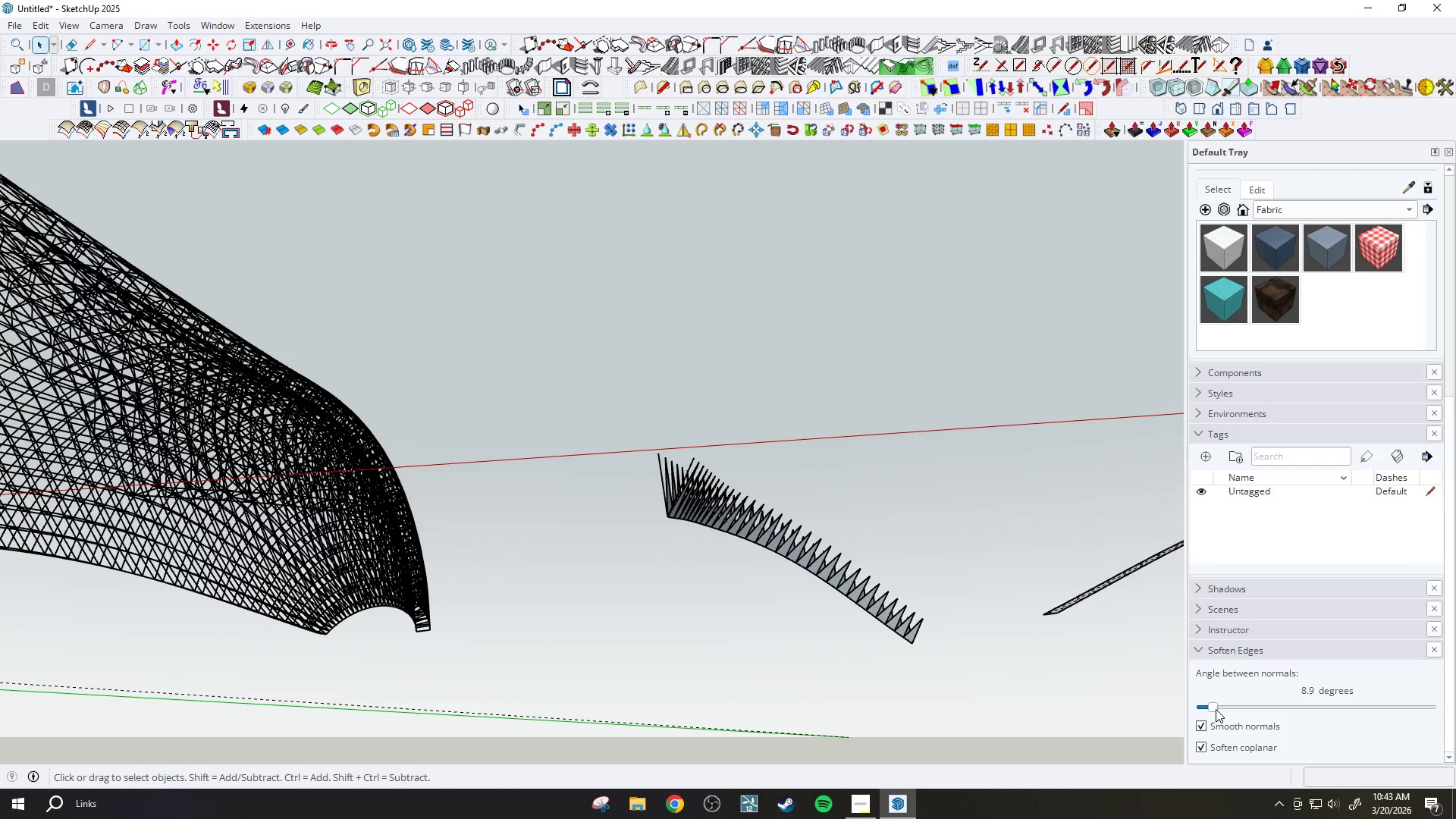 
scroll: coordinate [742, 510], scroll_direction: up, amount: 7.0
 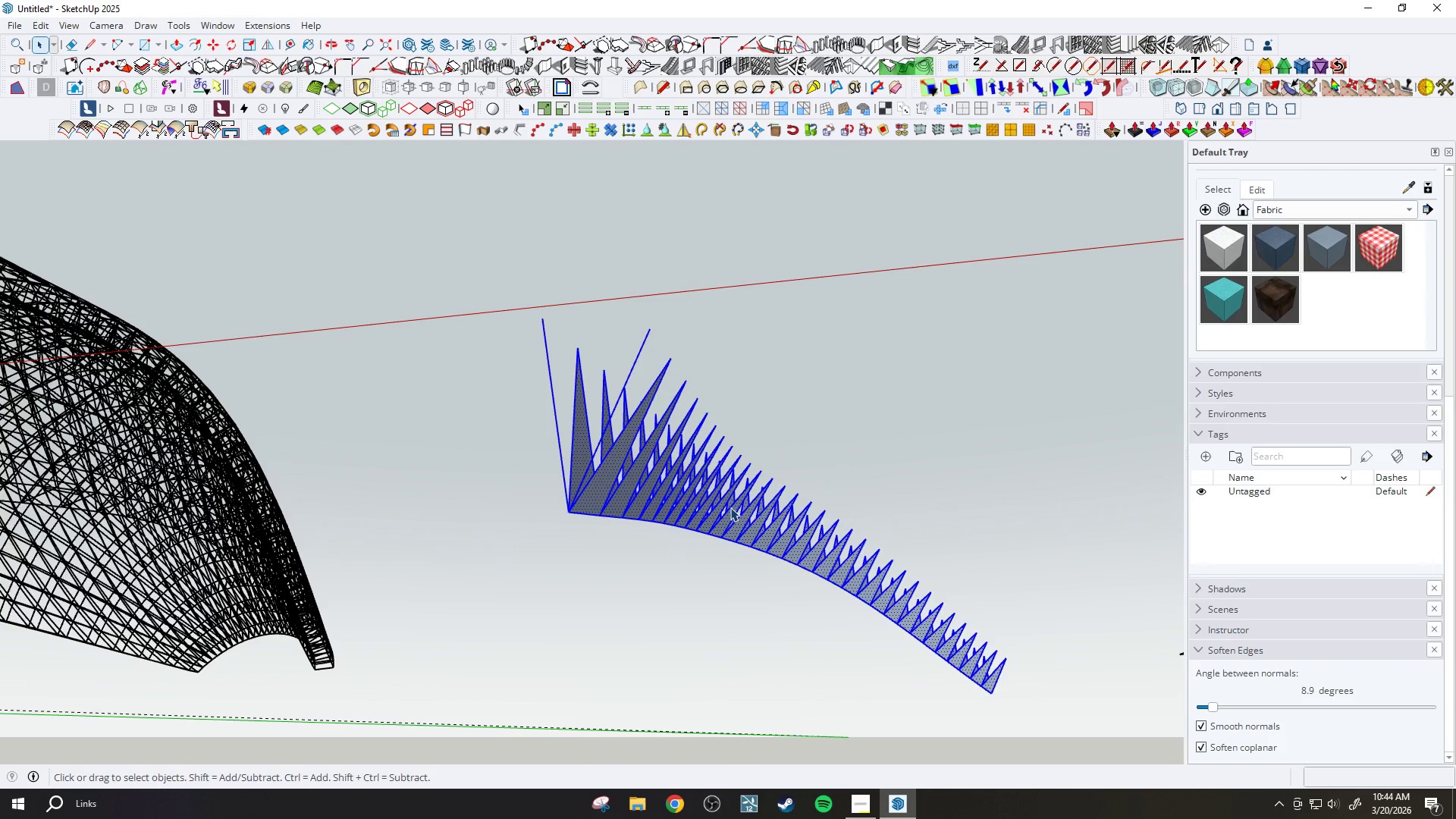 
scroll: coordinate [736, 502], scroll_direction: down, amount: 2.0
 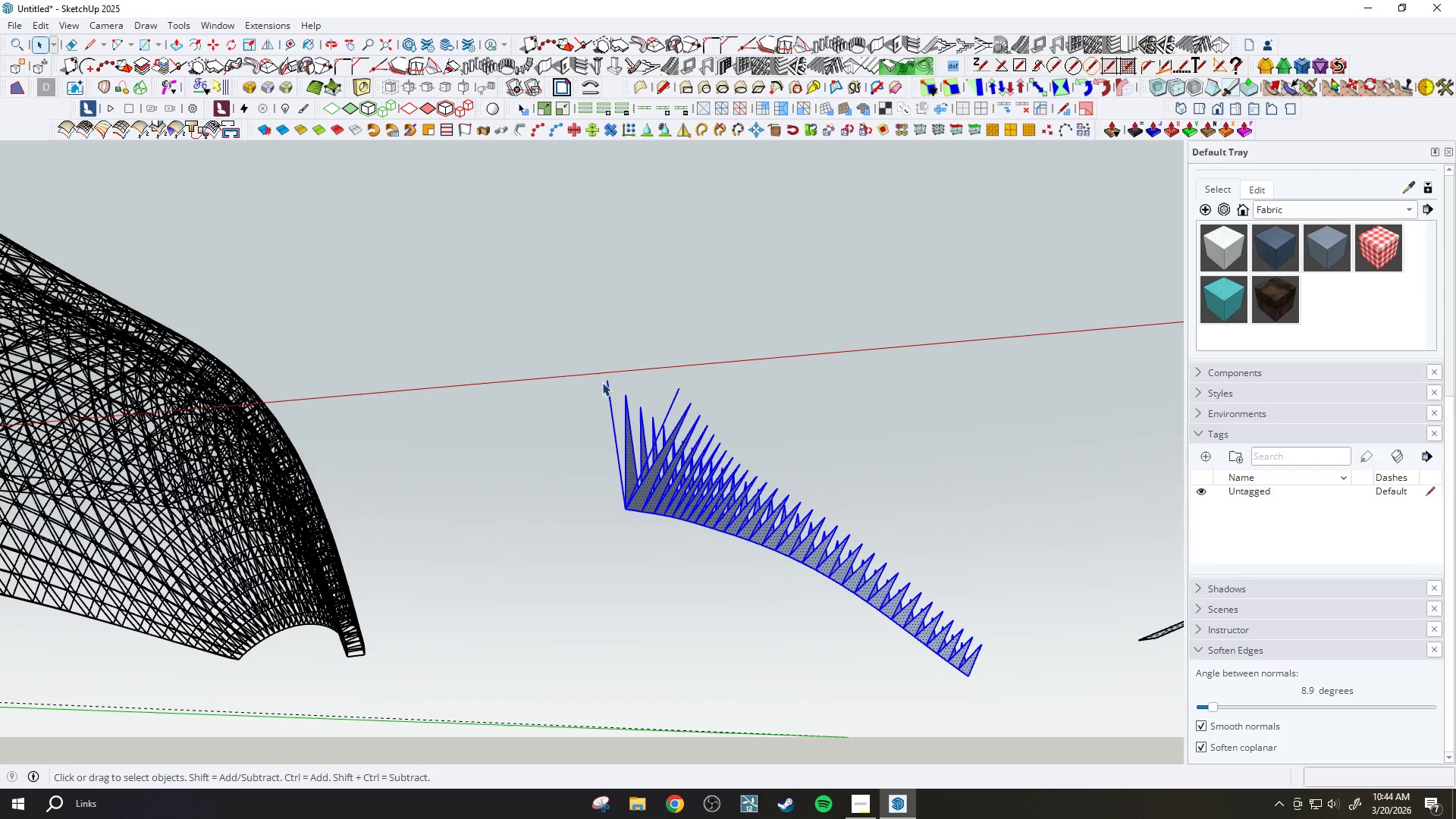 
left_click_drag(start_coordinate=[554, 324], to_coordinate=[1018, 708])
 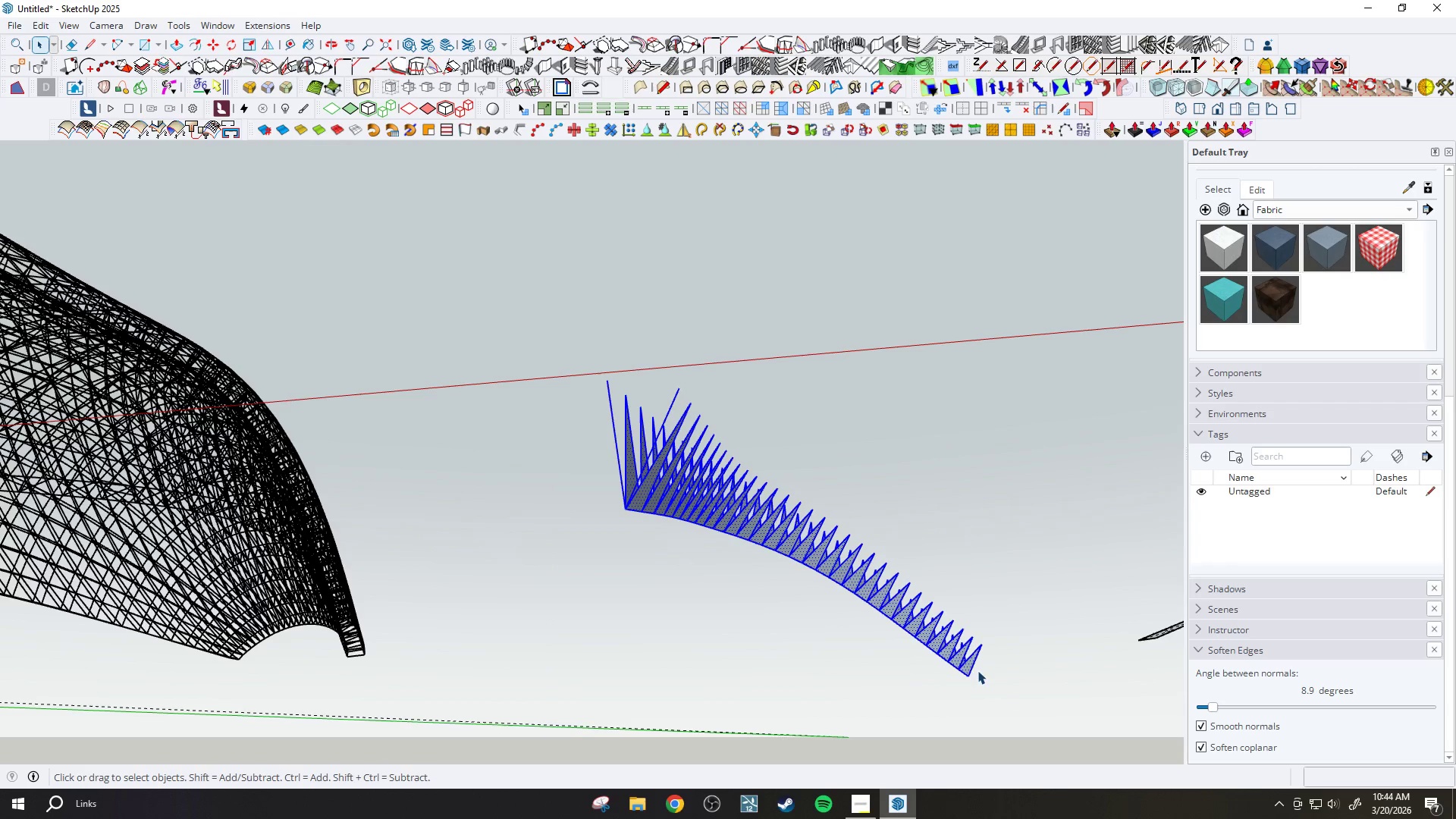 
mouse_move([956, 634])
 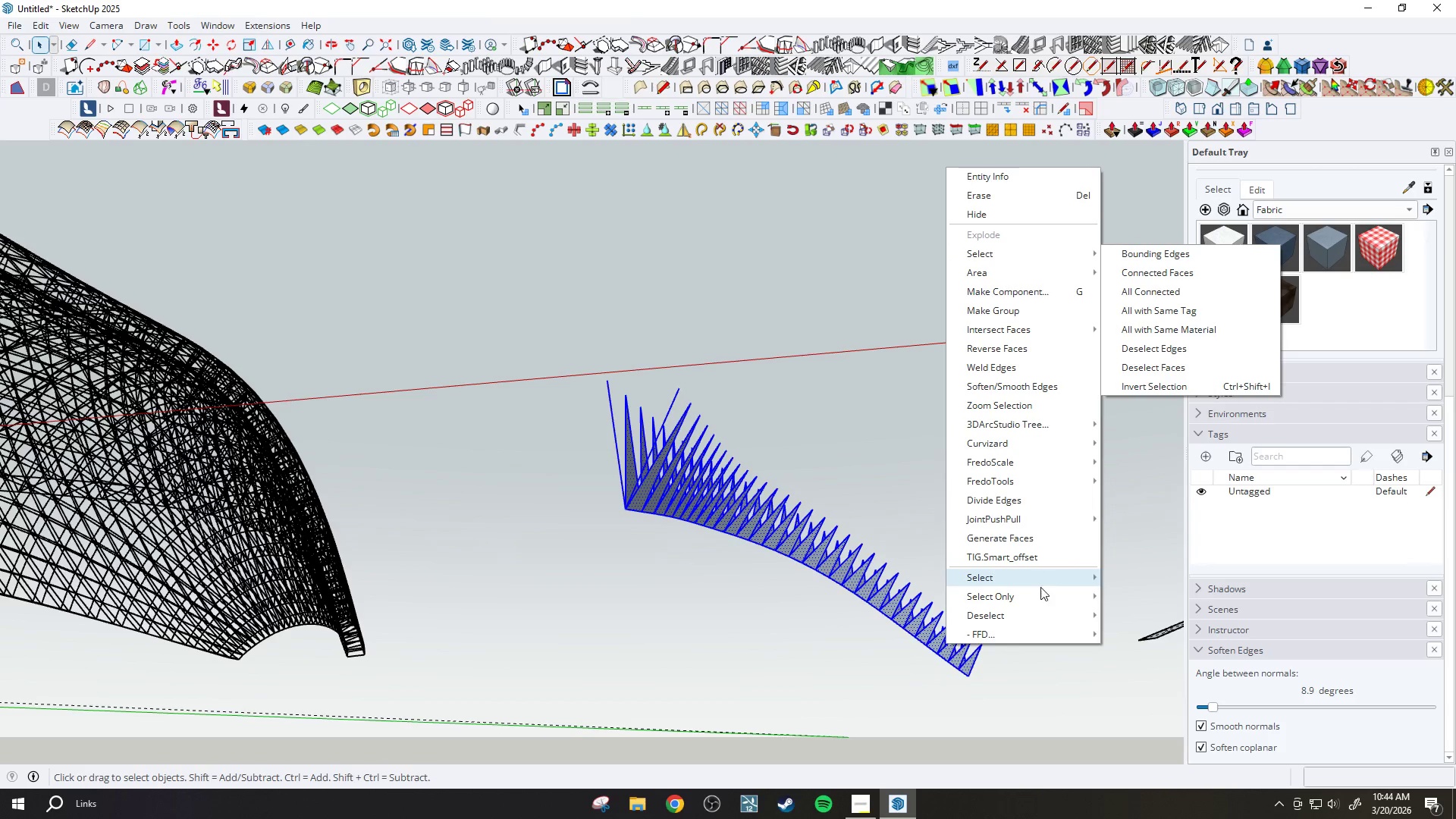 
wait(6.04)
 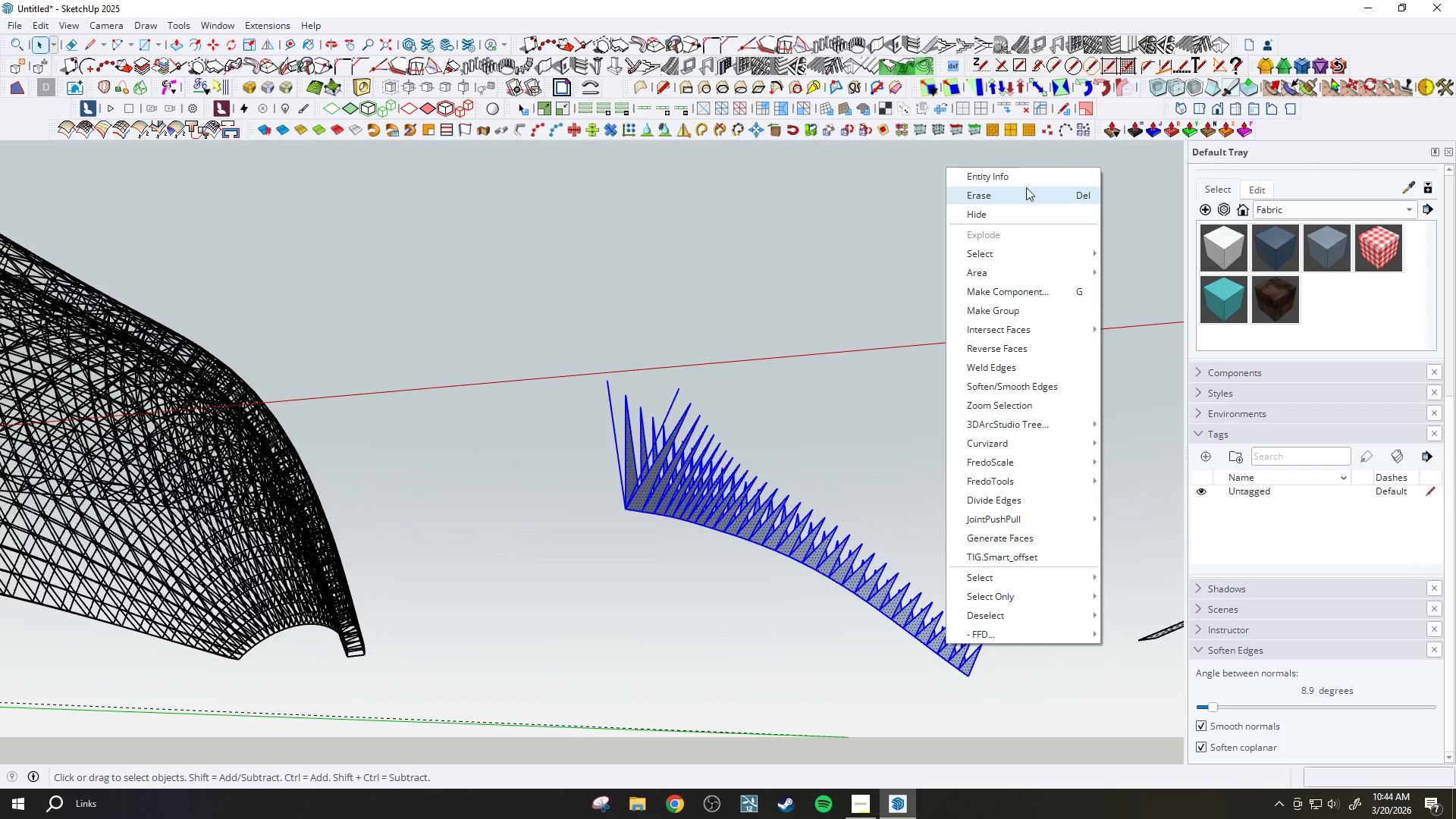 
left_click([1141, 381])
 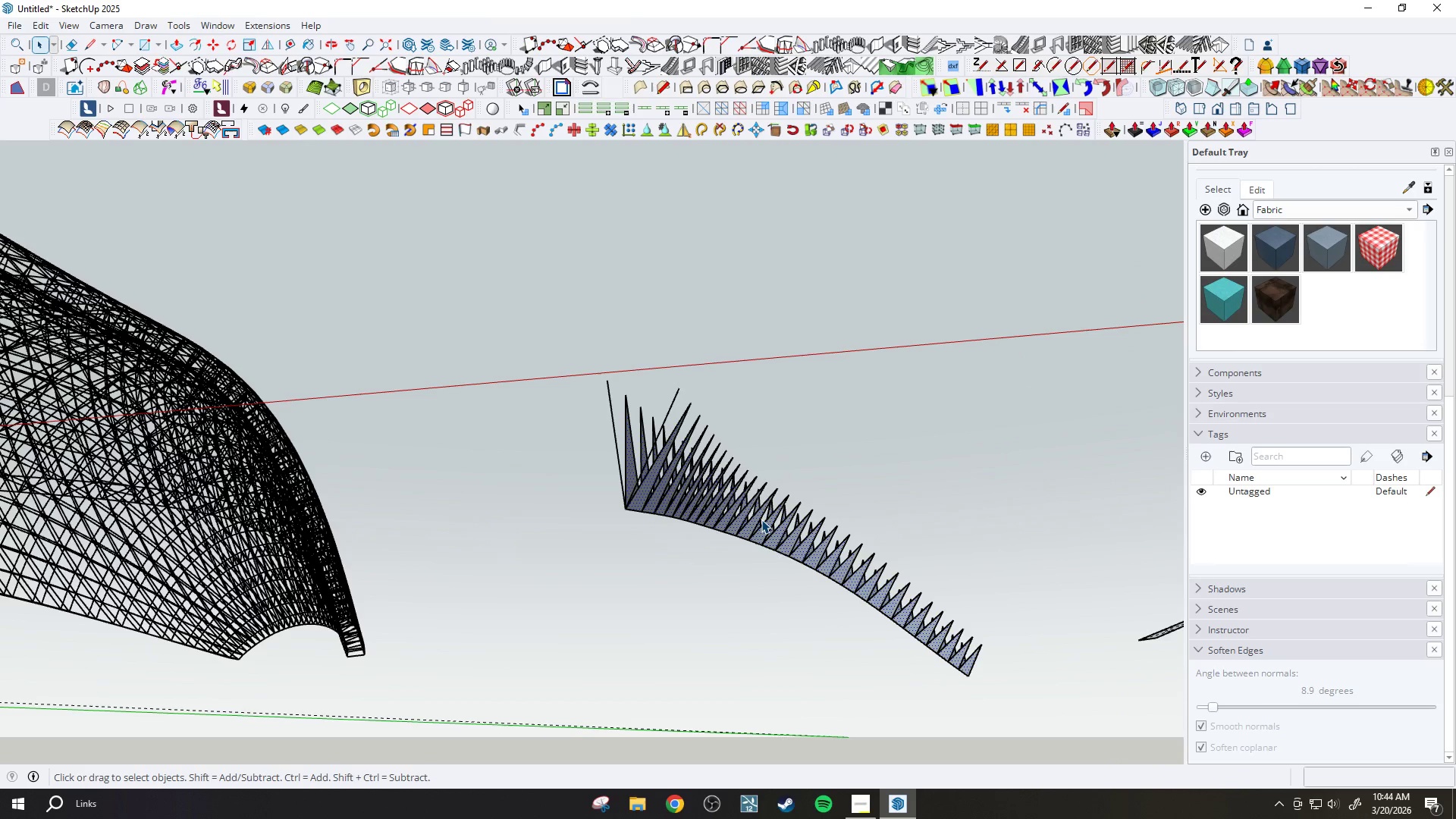 
key(Delete)
 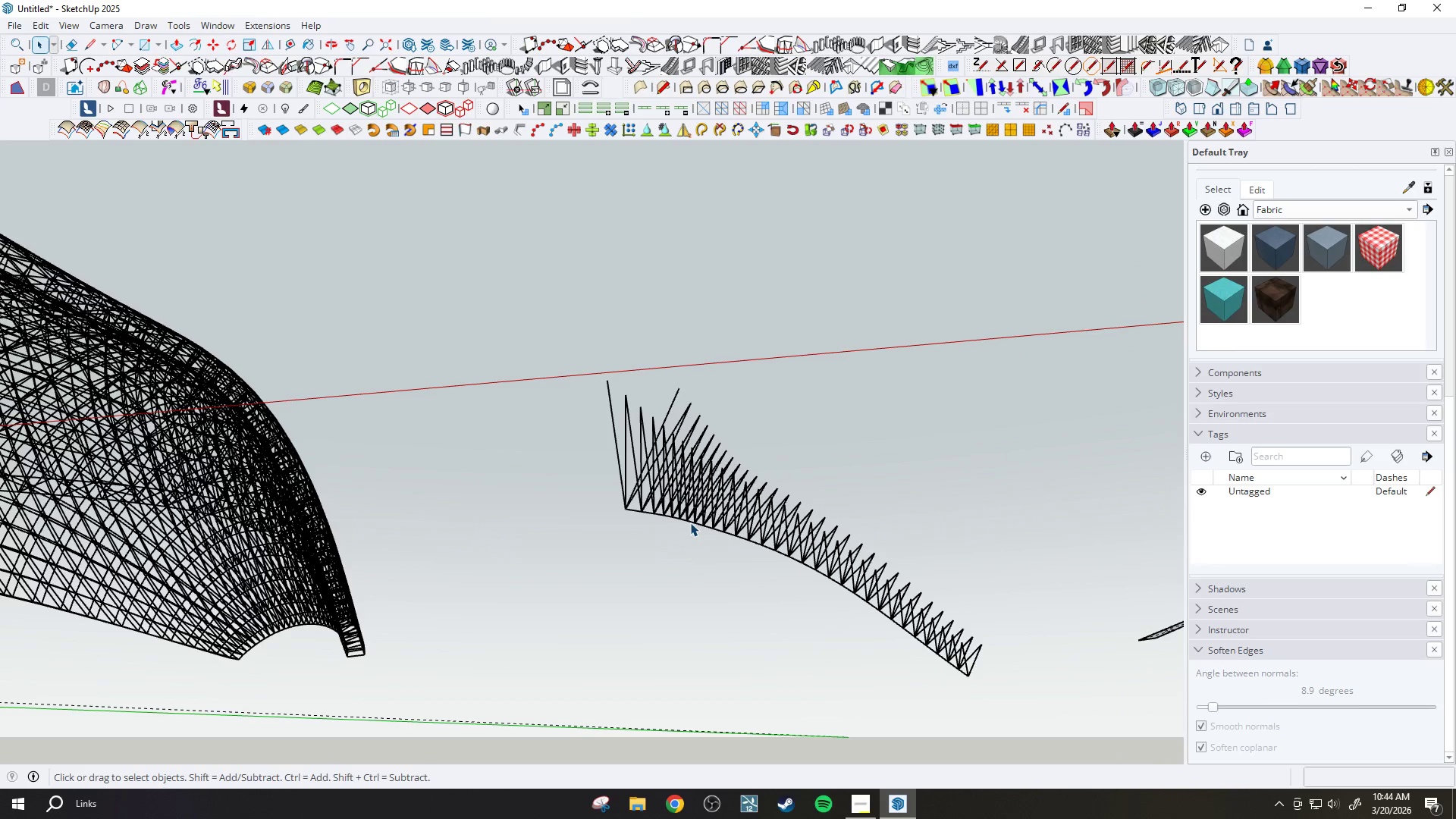 
scroll: coordinate [635, 535], scroll_direction: up, amount: 1.0
 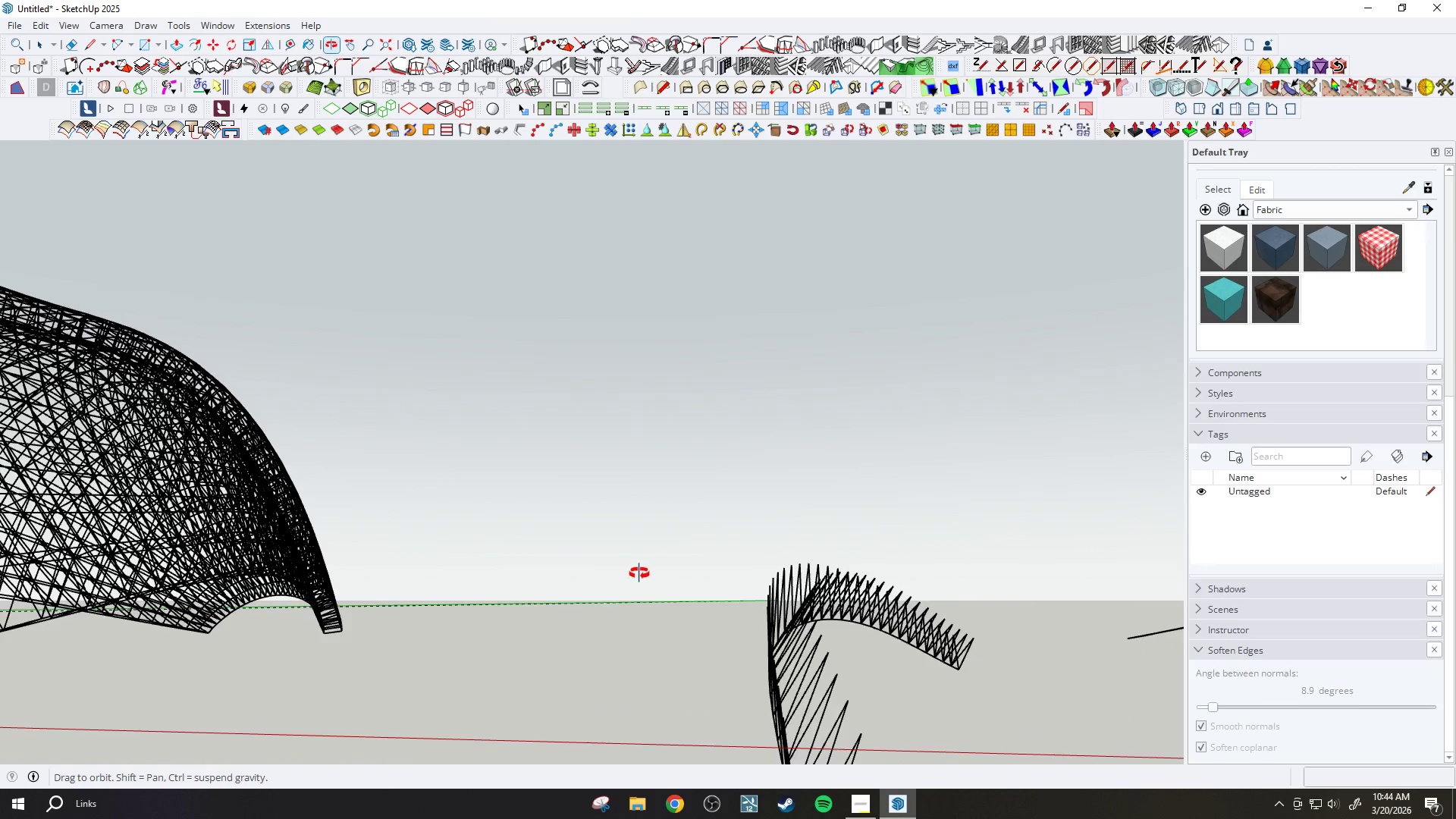 
scroll: coordinate [487, 488], scroll_direction: down, amount: 5.0
 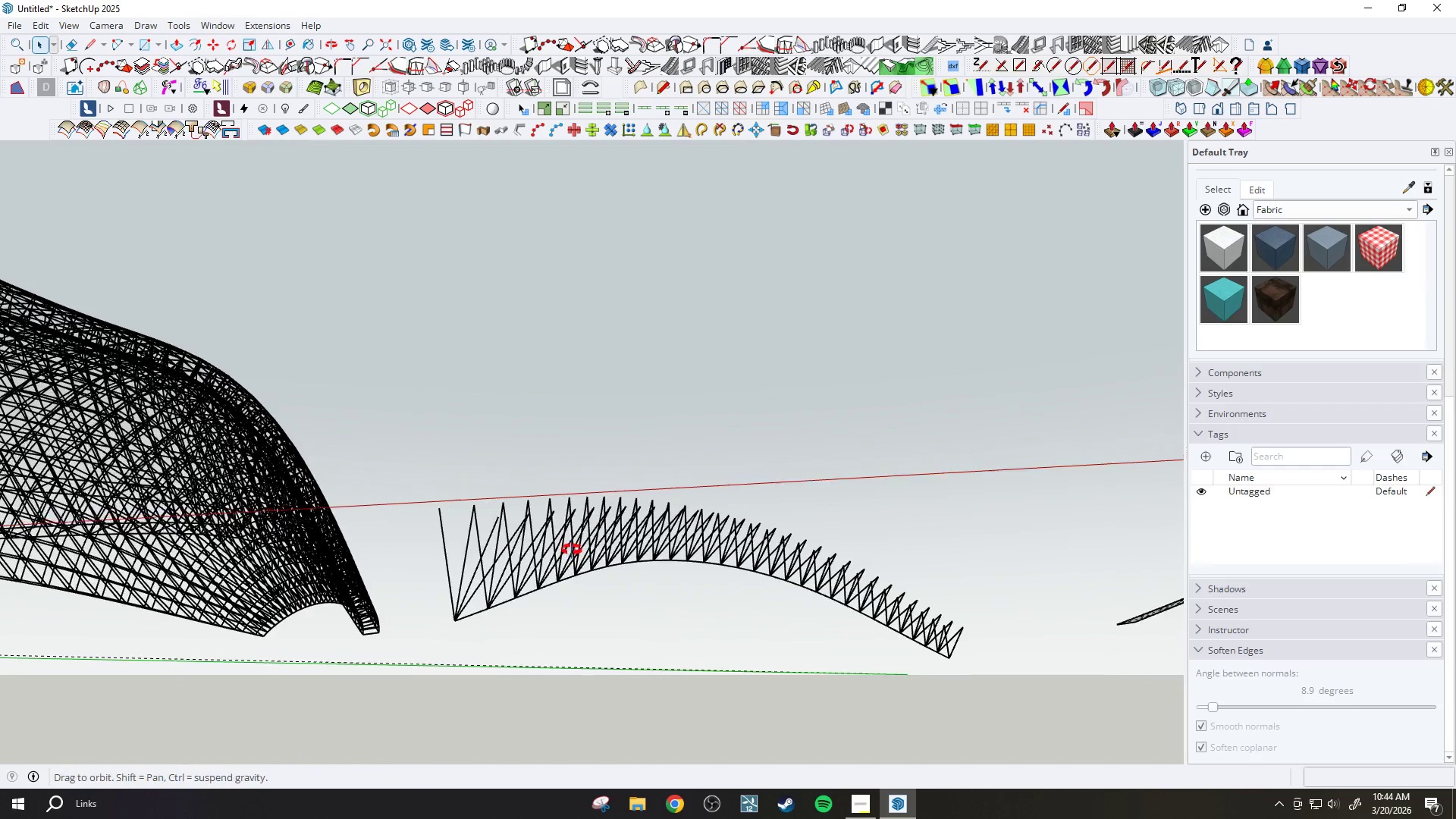 
left_click([574, 551])
 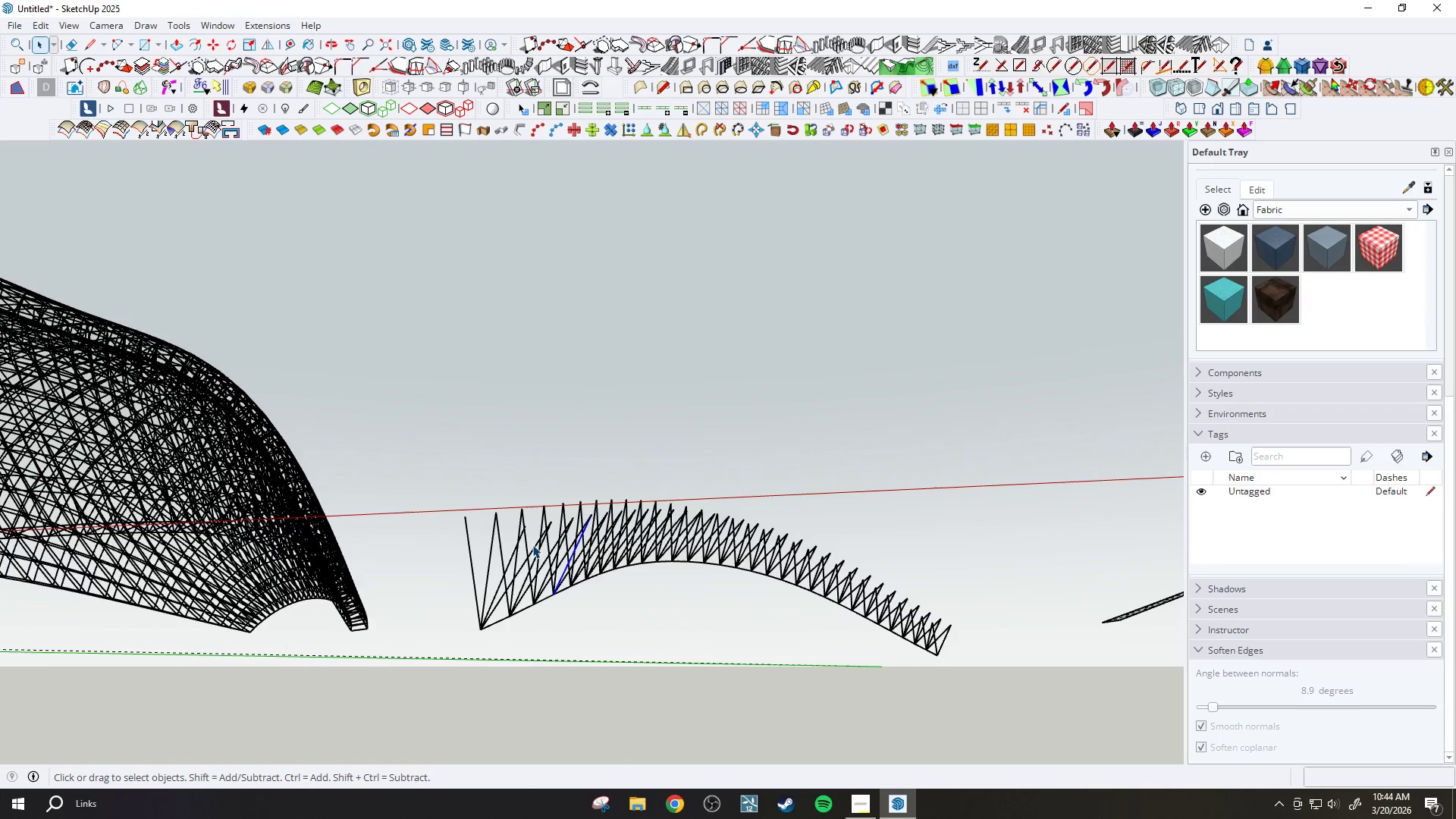 
wait(7.72)
 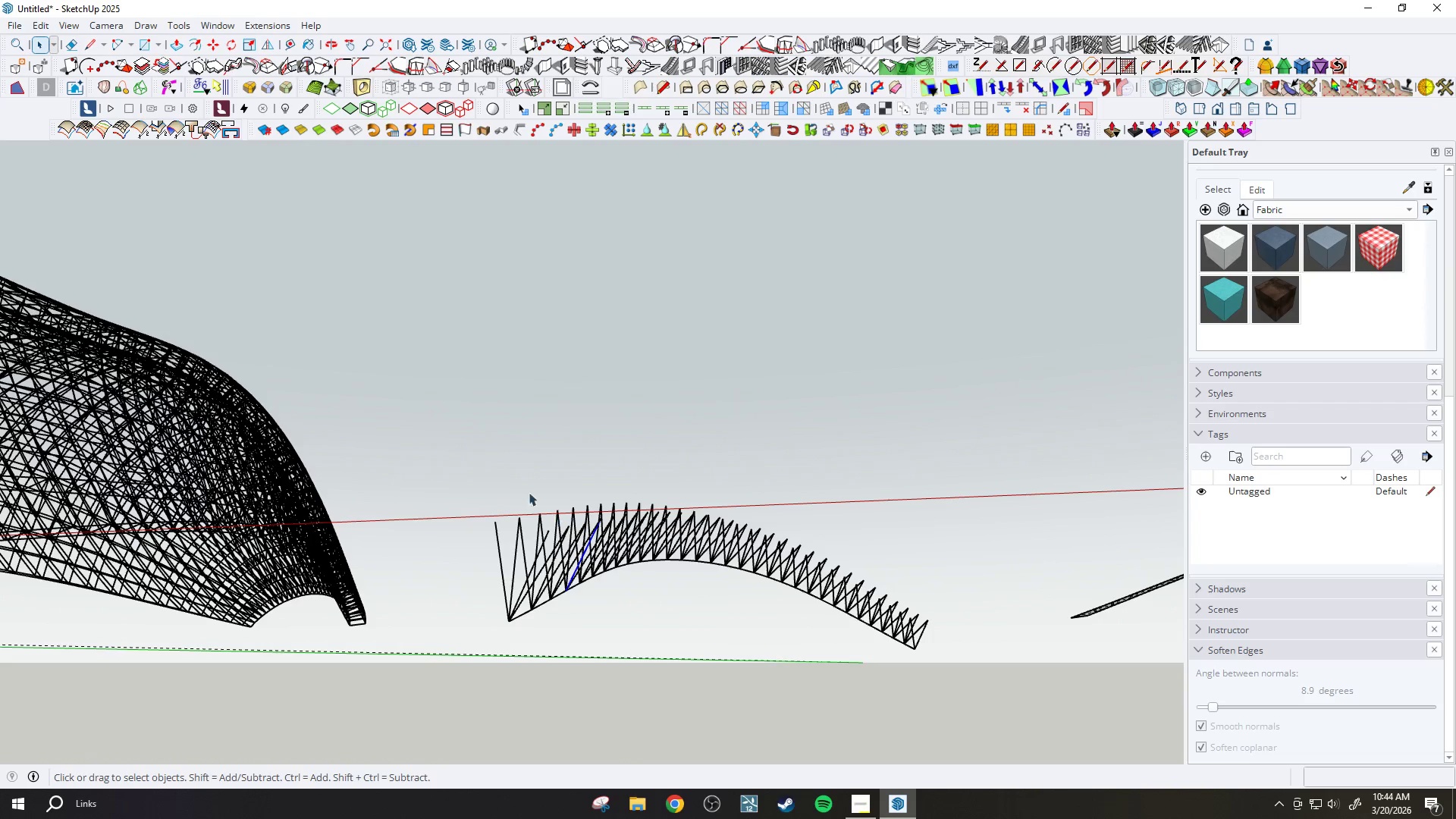 
left_click_drag(start_coordinate=[451, 427], to_coordinate=[978, 705])
 